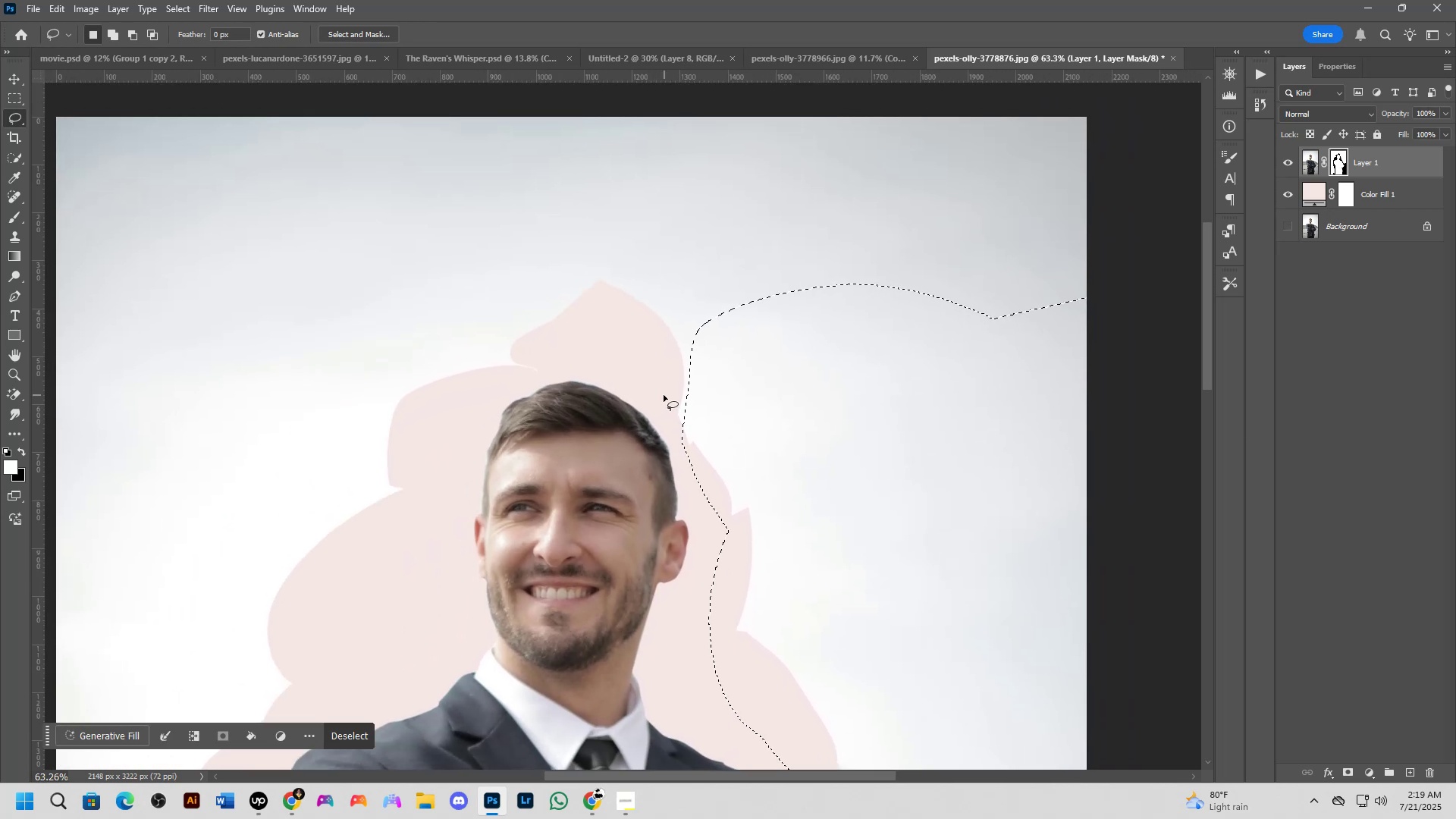 
hold_key(key=ShiftLeft, duration=0.69)
left_click_drag(start_coordinate=[664, 393], to_coordinate=[670, 453])
 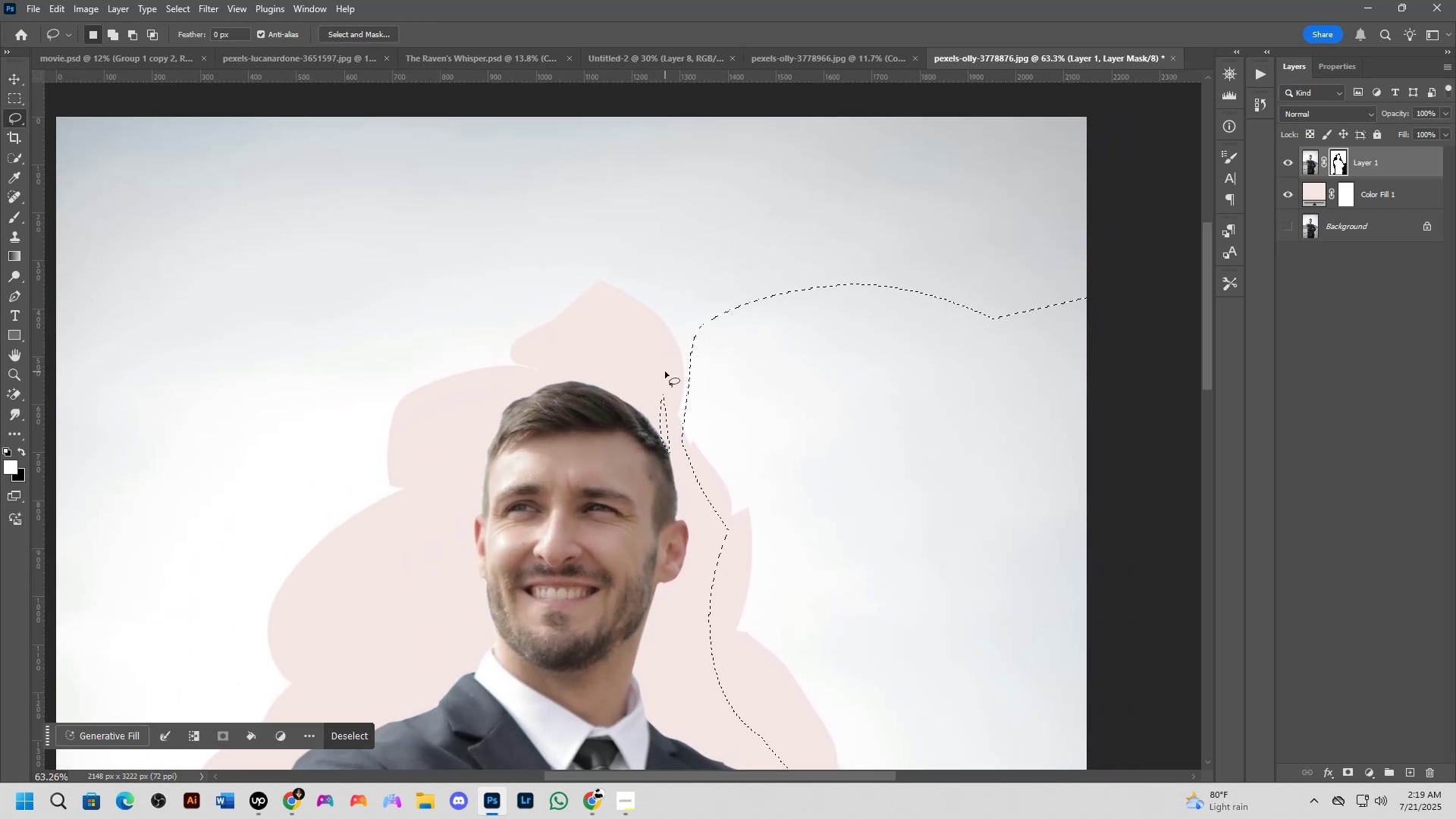 
key(Control+ControlLeft)
 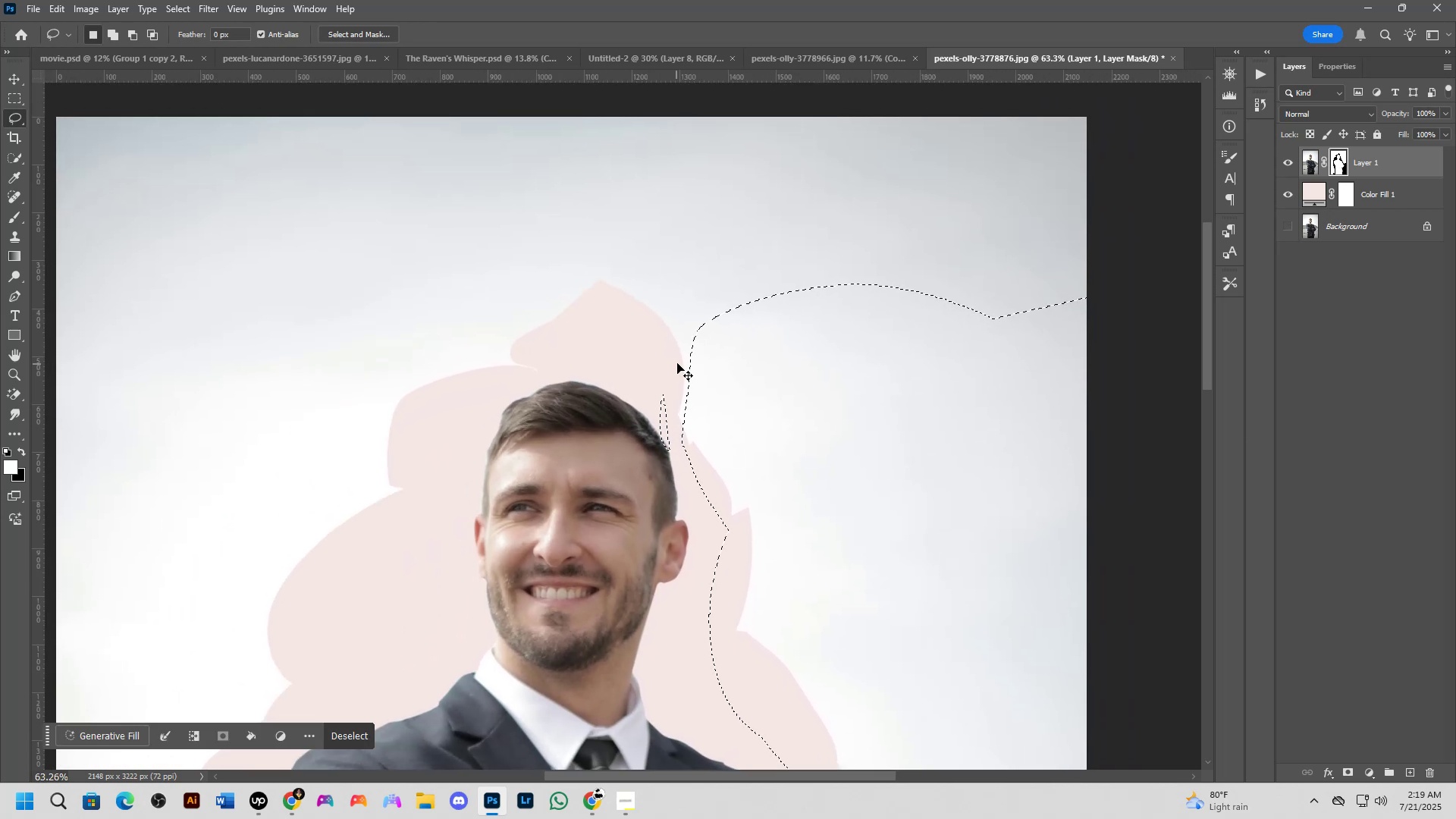 
key(Control+Z)
 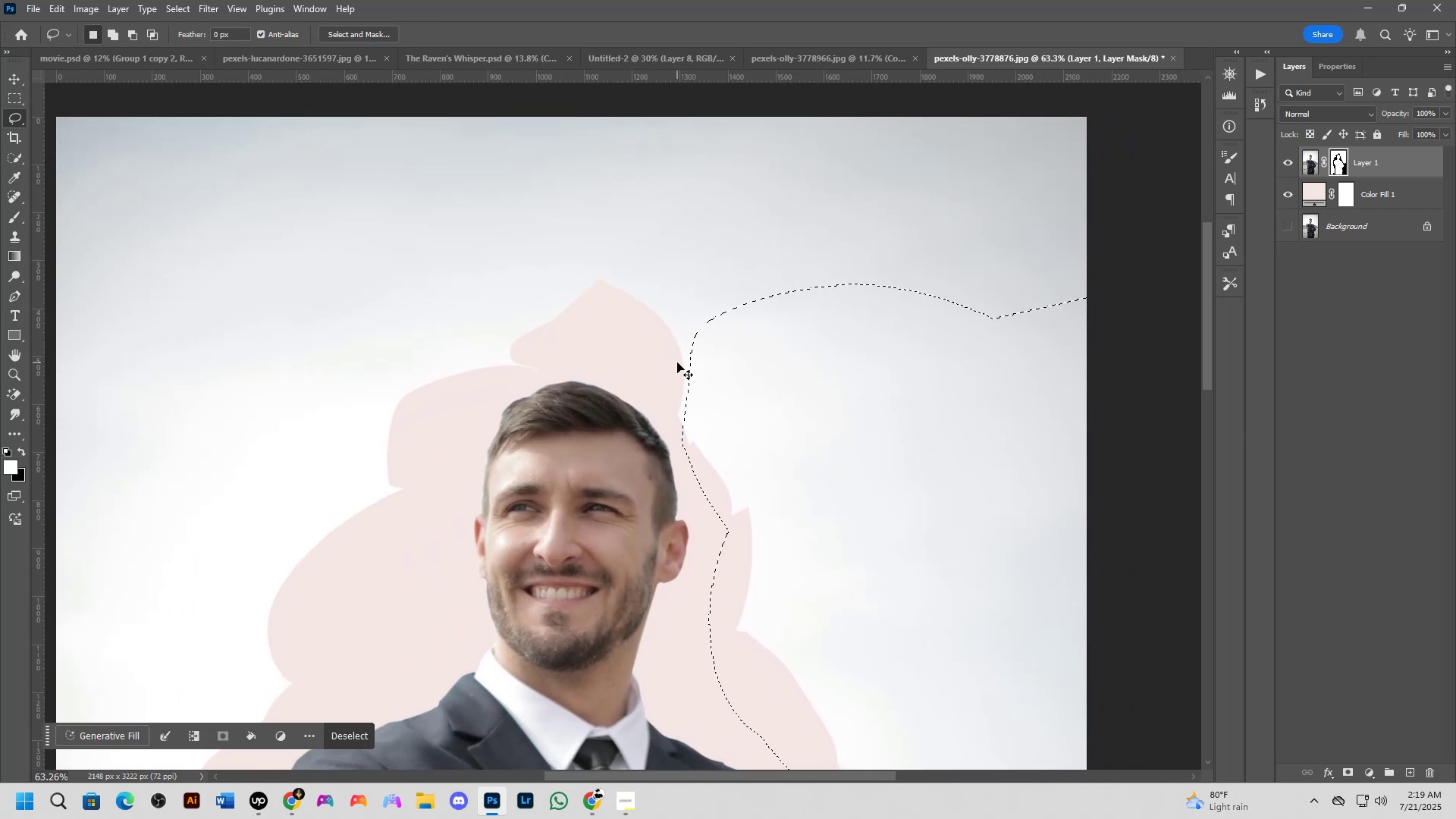 
hold_key(key=ShiftLeft, duration=1.53)
left_click_drag(start_coordinate=[666, 369], to_coordinate=[629, 371])
 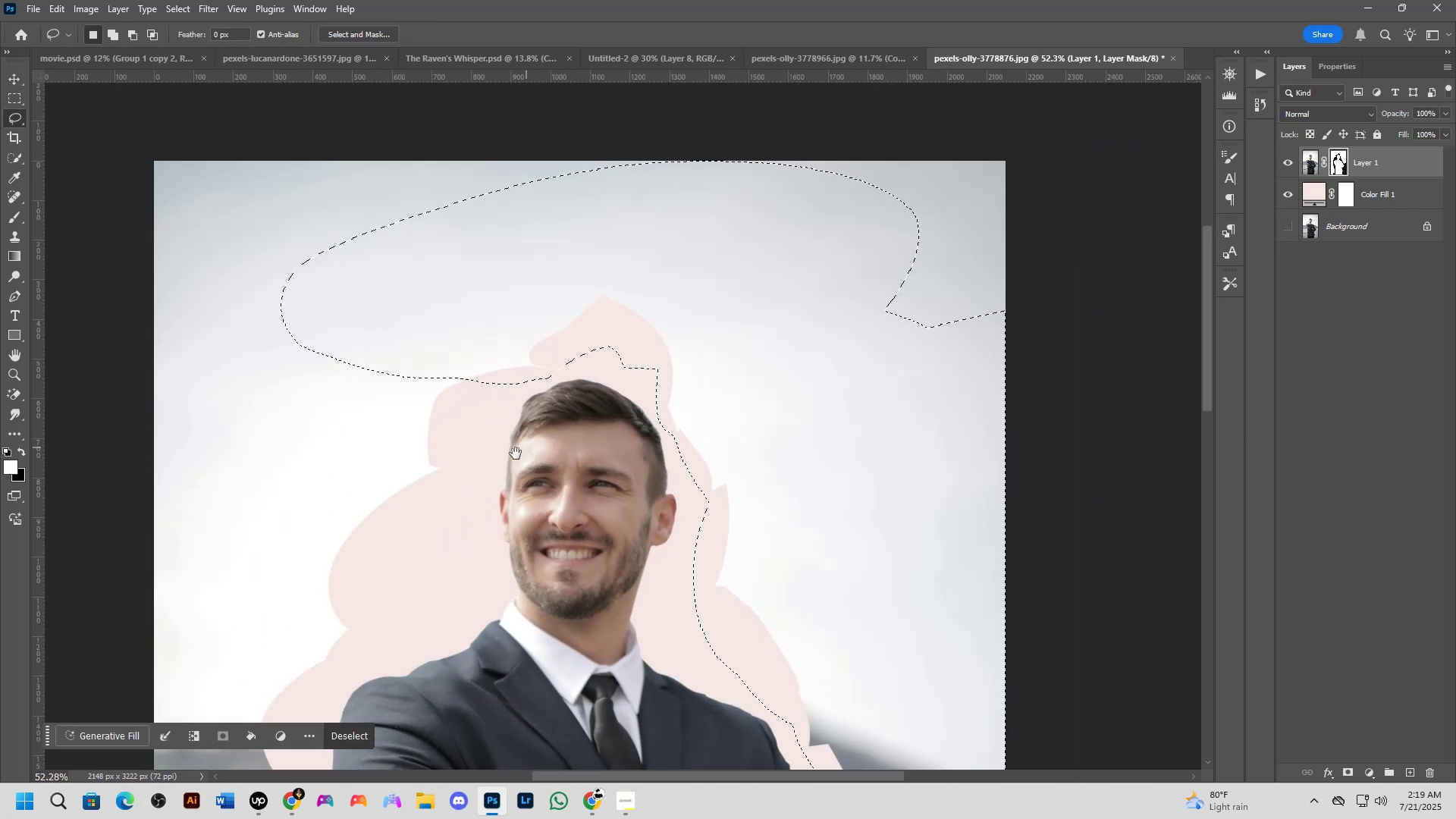 
hold_key(key=ShiftLeft, duration=1.5)
 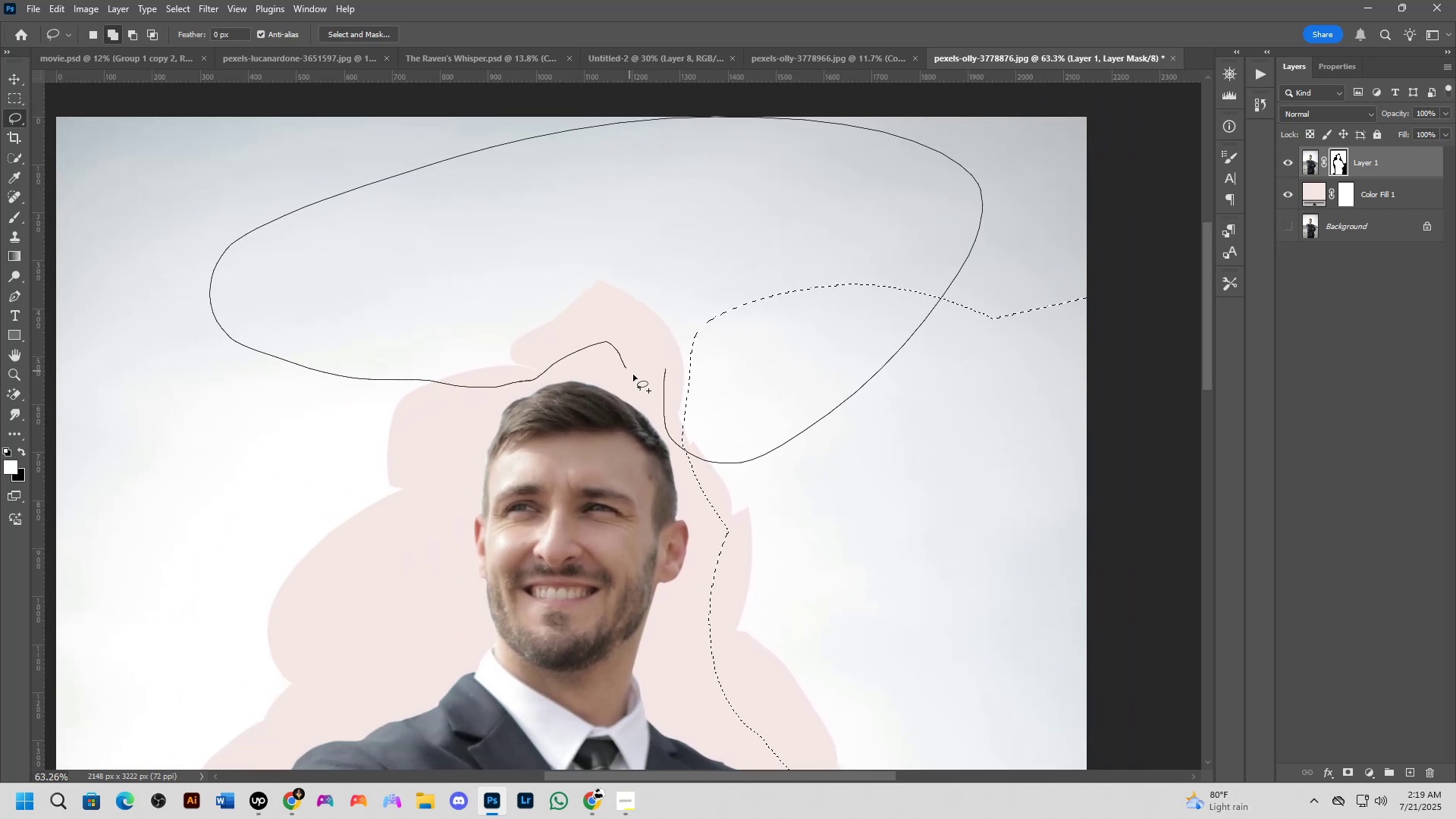 
scroll: coordinate [620, 370], scroll_direction: down, amount: 2.0
 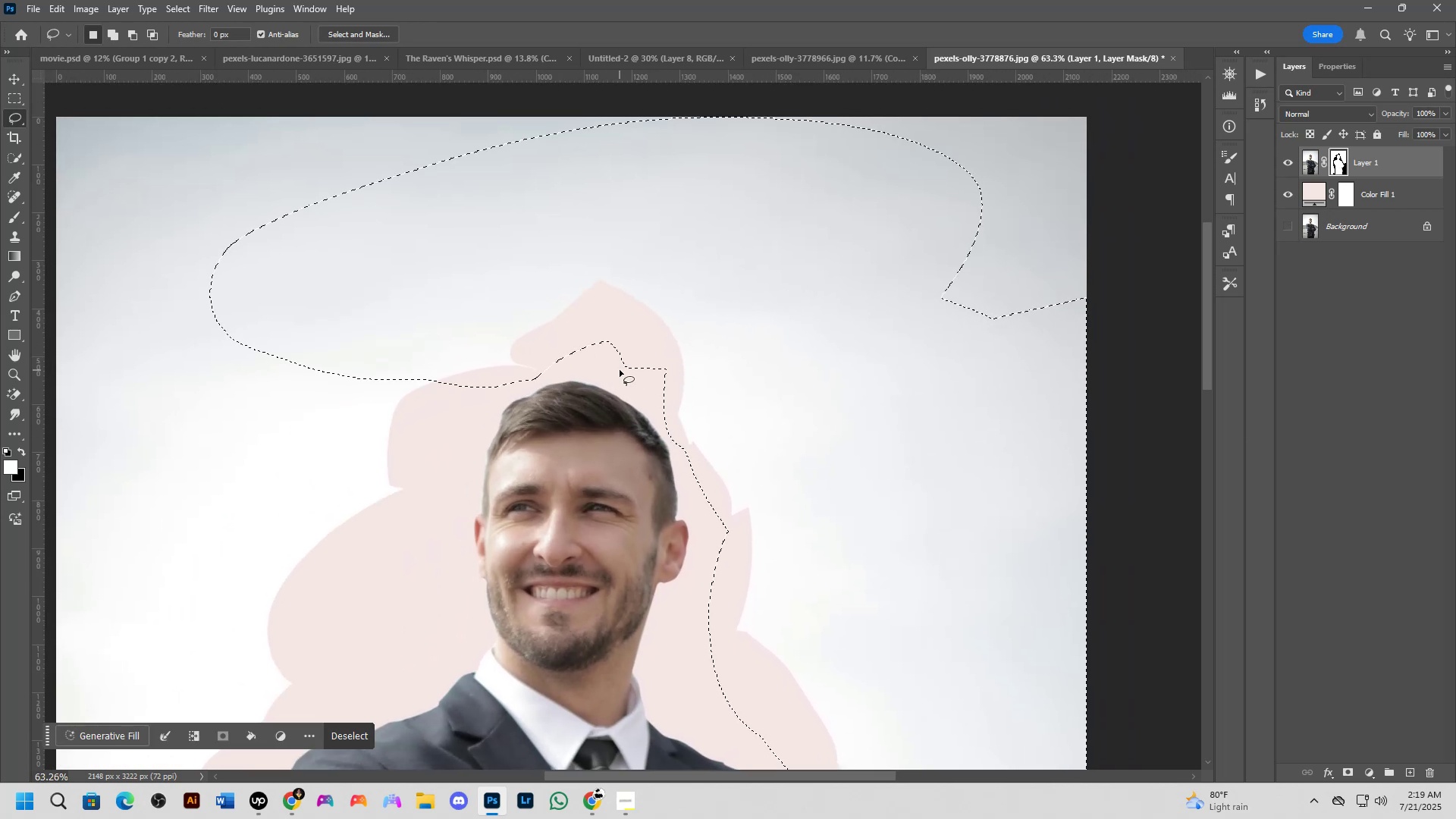 
hold_key(key=Space, duration=0.53)
 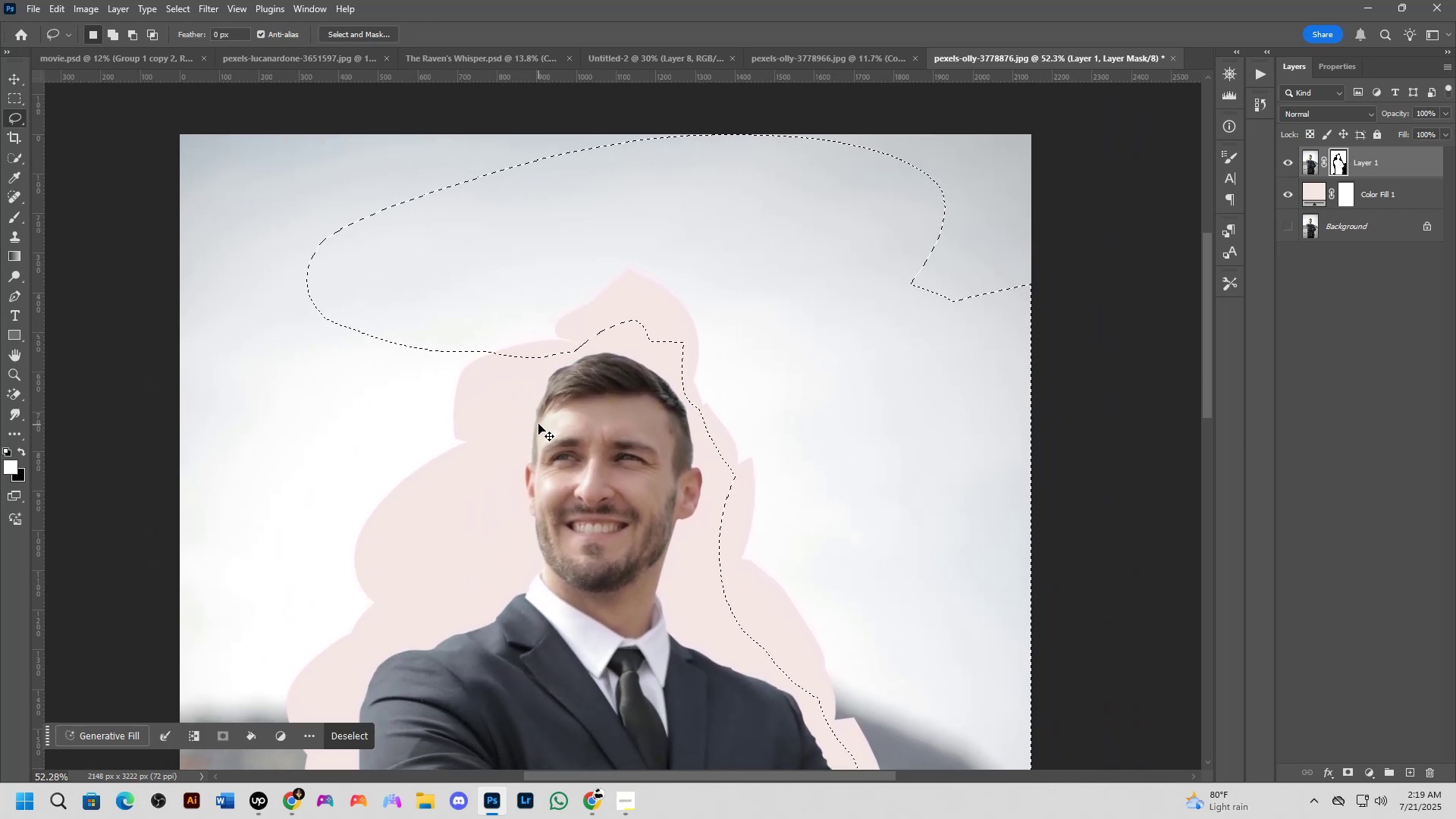 
left_click_drag(start_coordinate=[515, 452], to_coordinate=[541, 425])
 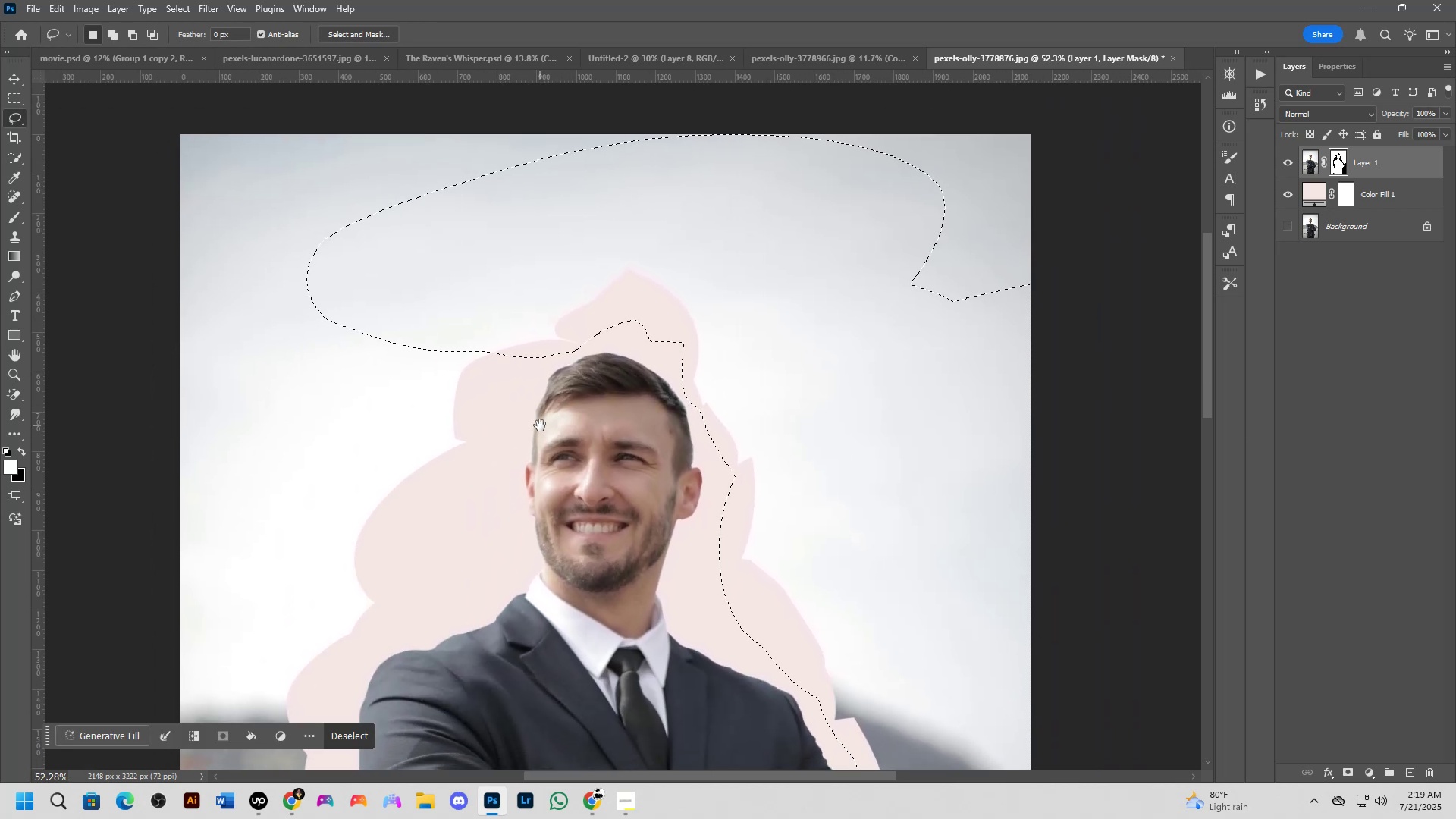 
key(Control+X)
 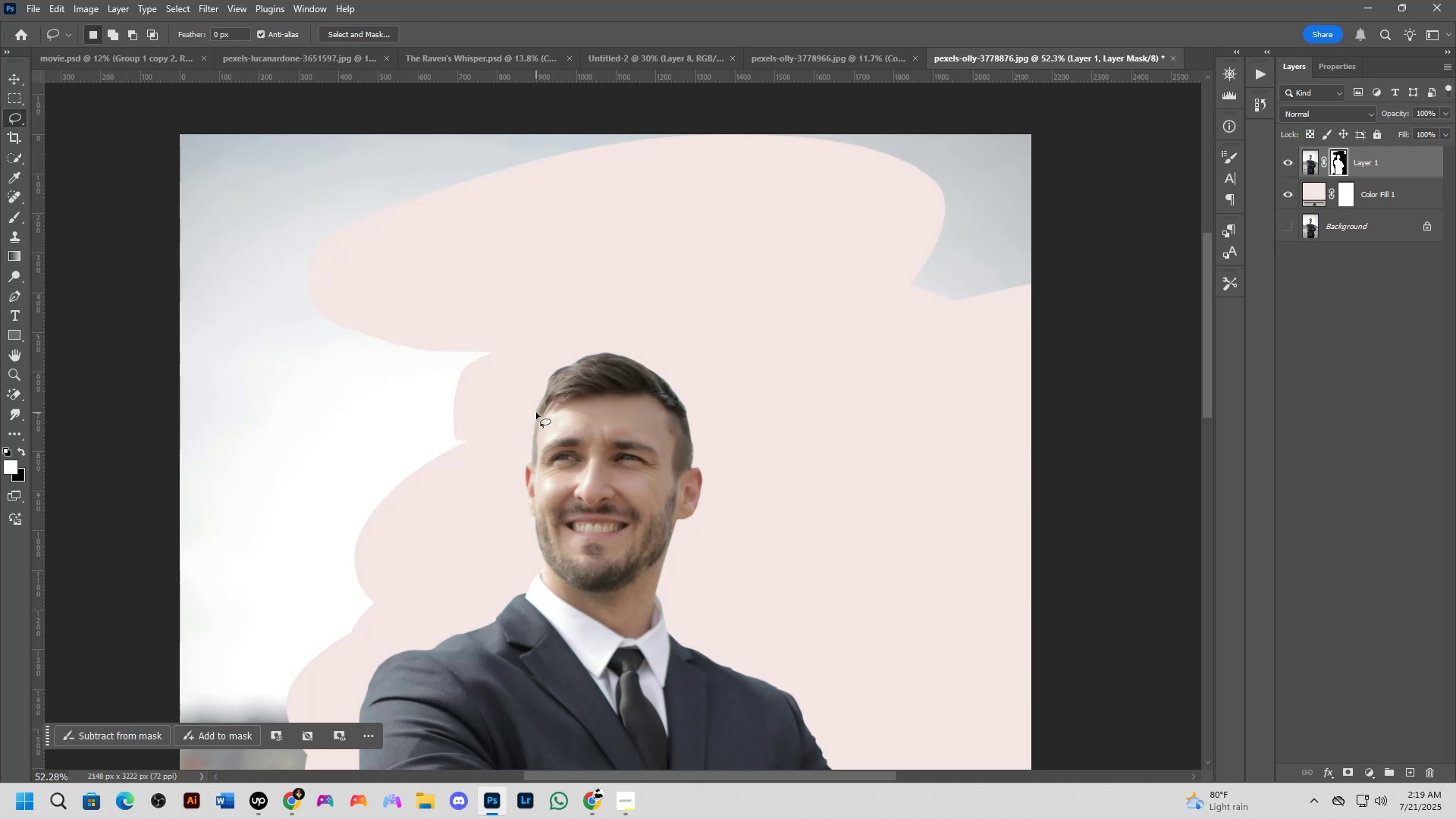 
scroll: coordinate [697, 325], scroll_direction: down, amount: 7.0
 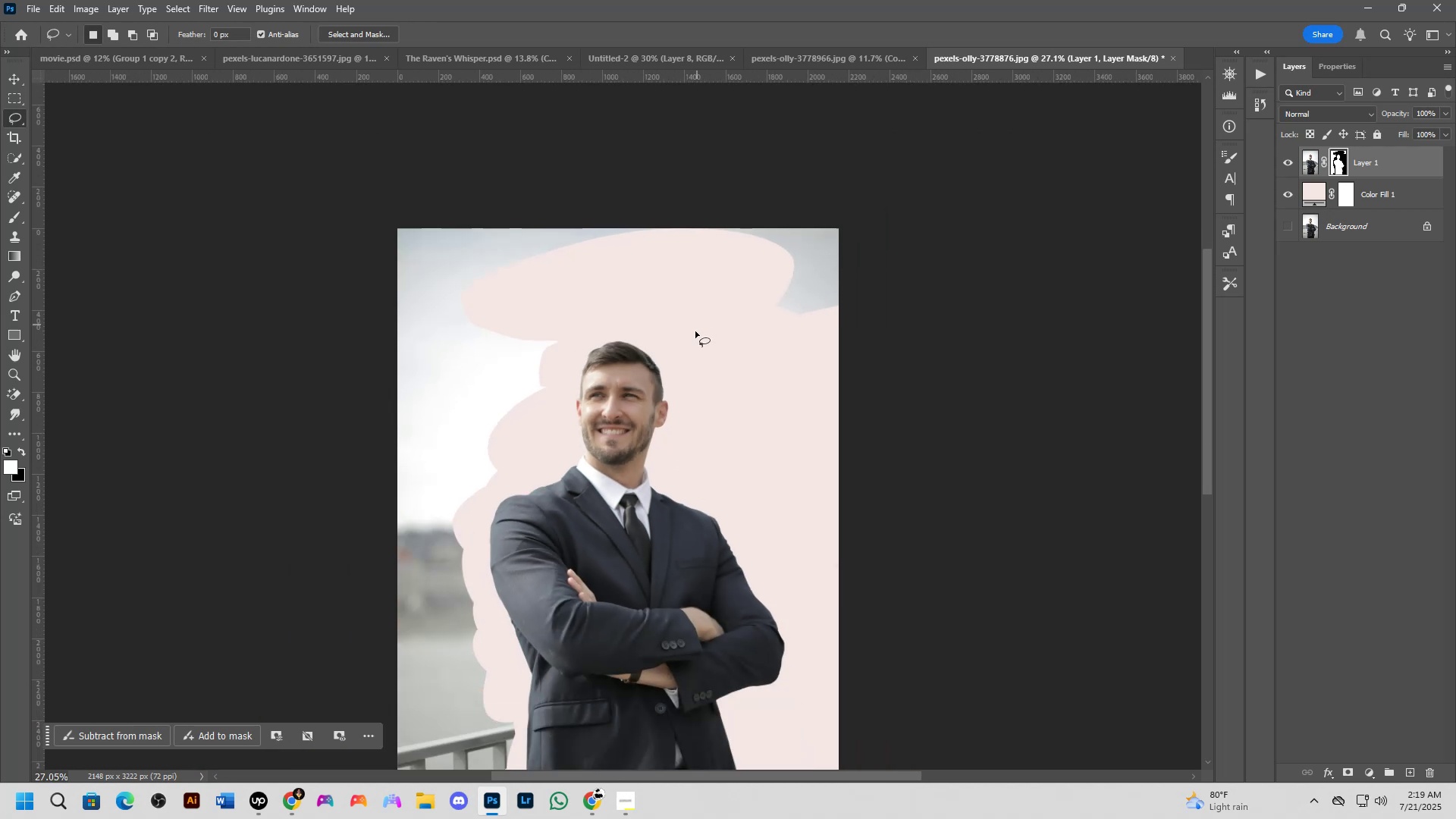 
hold_key(key=Space, duration=0.51)
 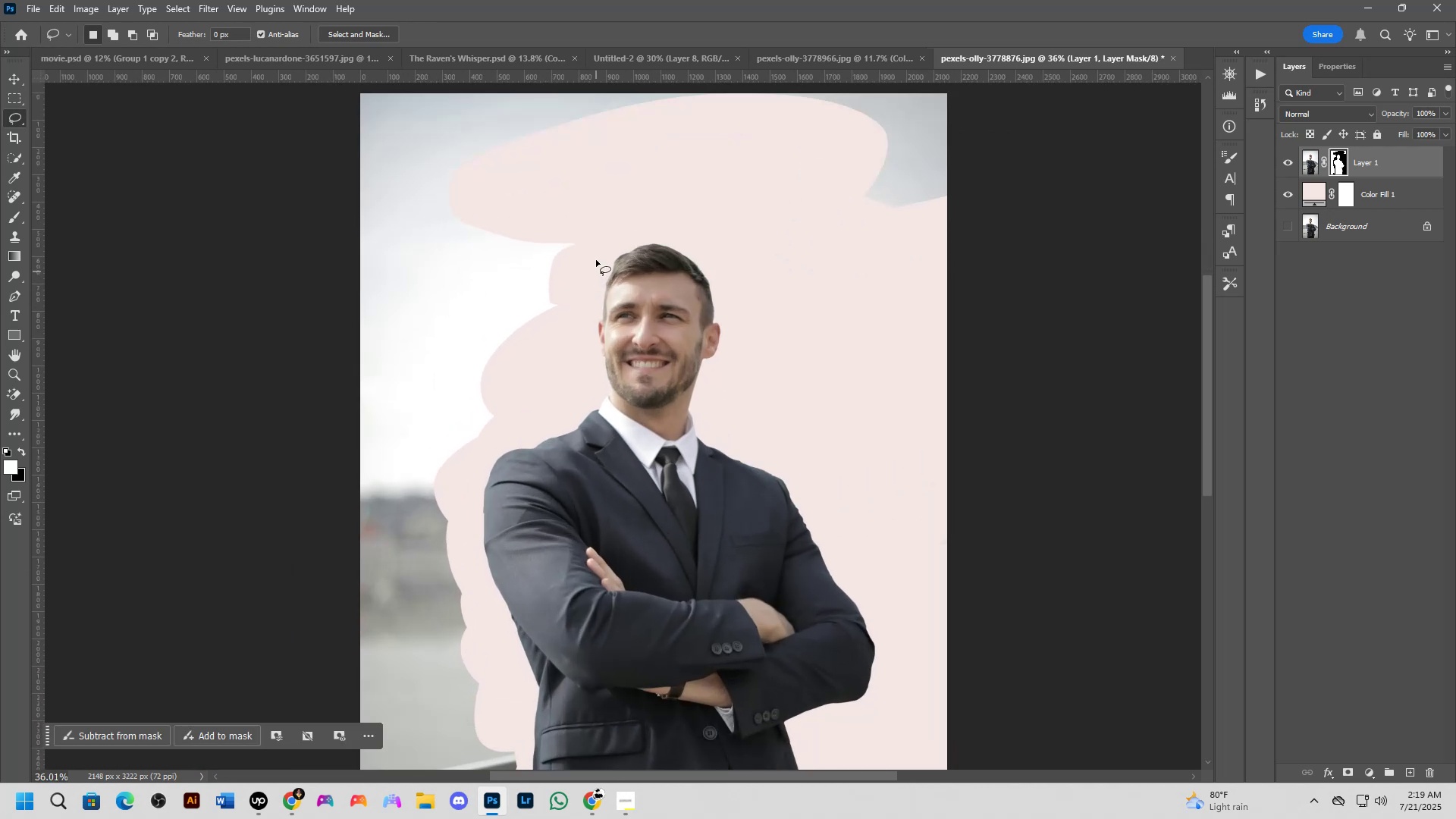 
left_click_drag(start_coordinate=[624, 461], to_coordinate=[639, 381])
 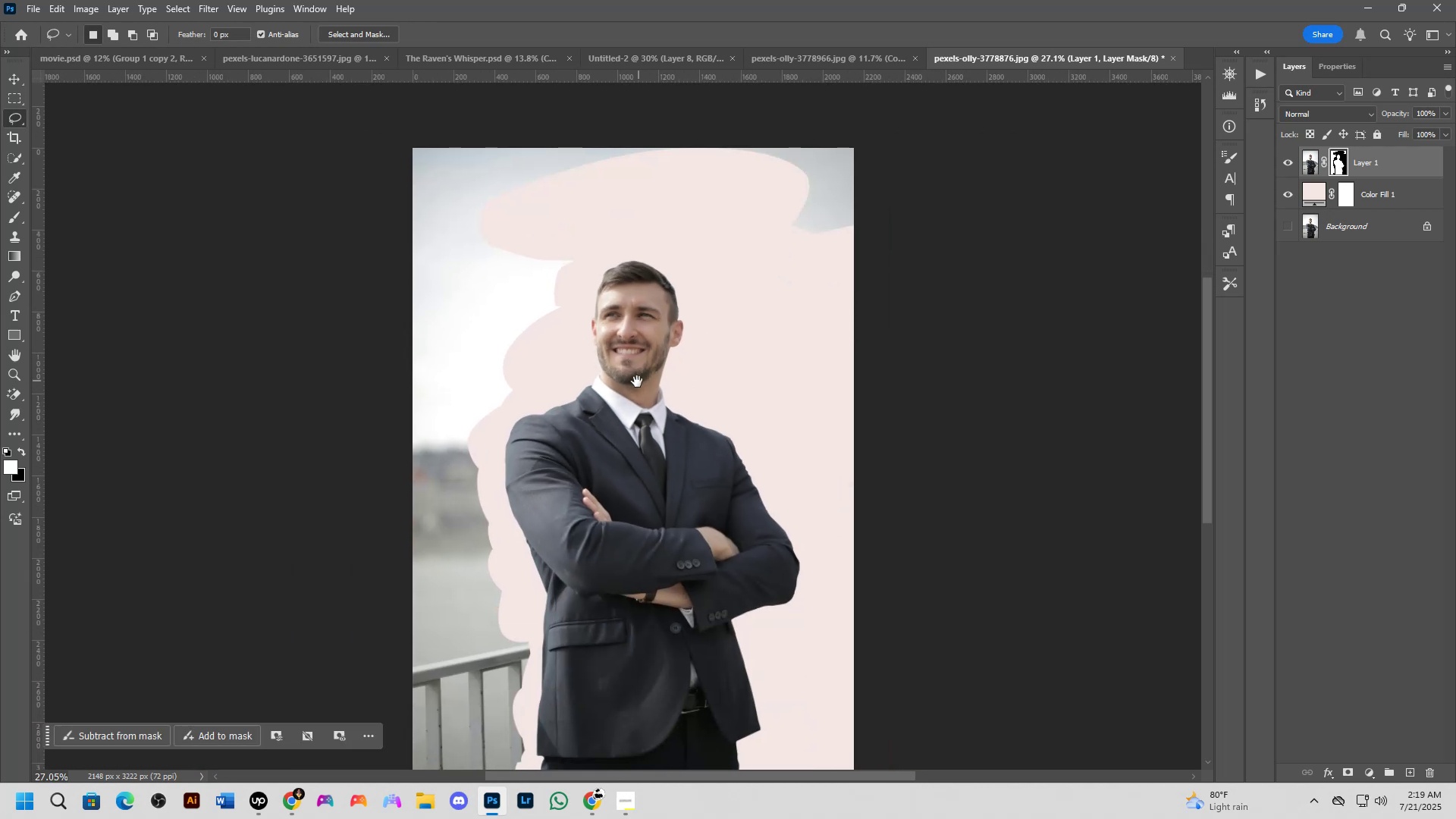 
scroll: coordinate [570, 306], scroll_direction: up, amount: 3.0
 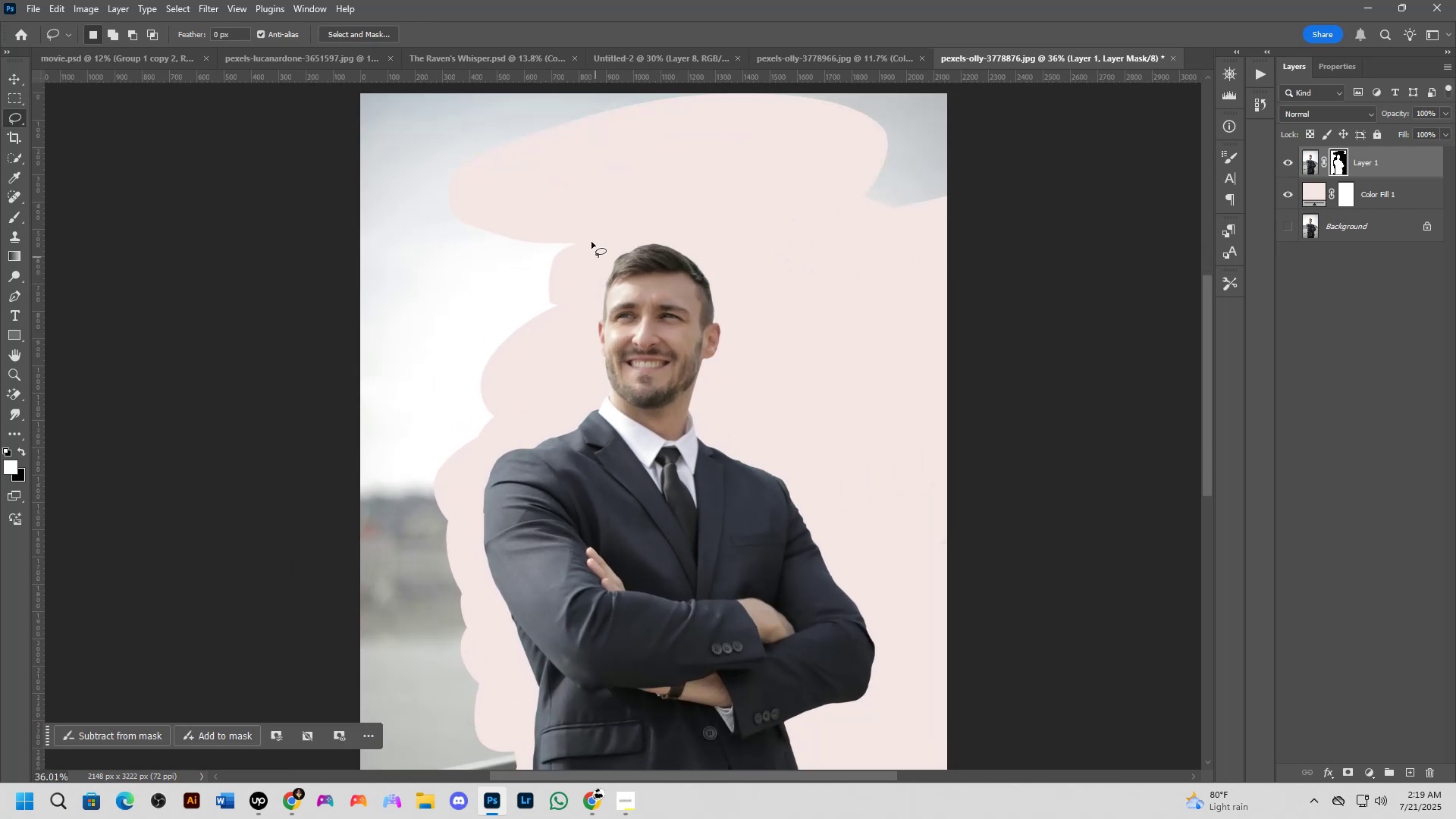 
key(Shift+ShiftLeft)
 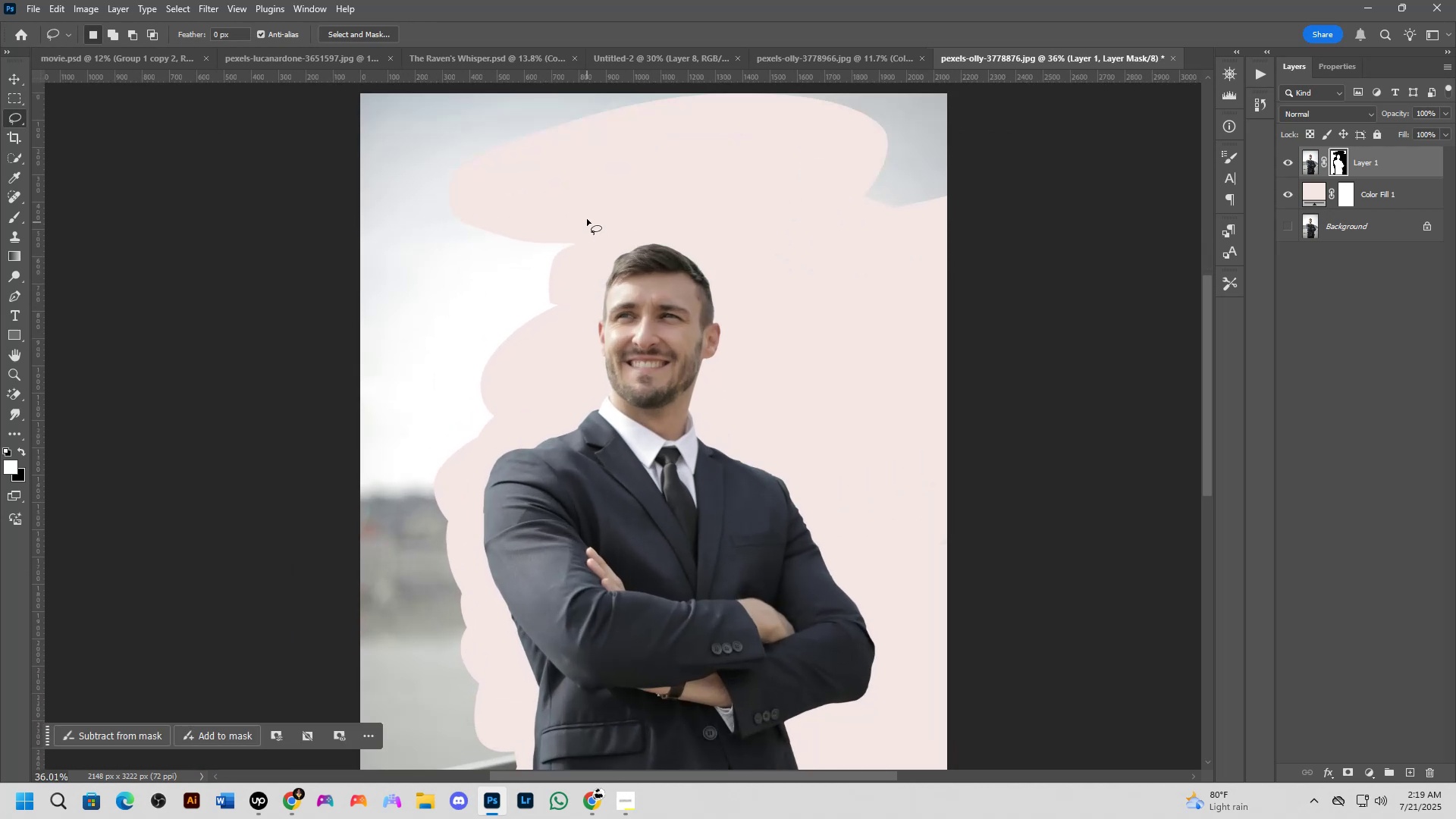 
left_click_drag(start_coordinate=[587, 215], to_coordinate=[579, 199])
 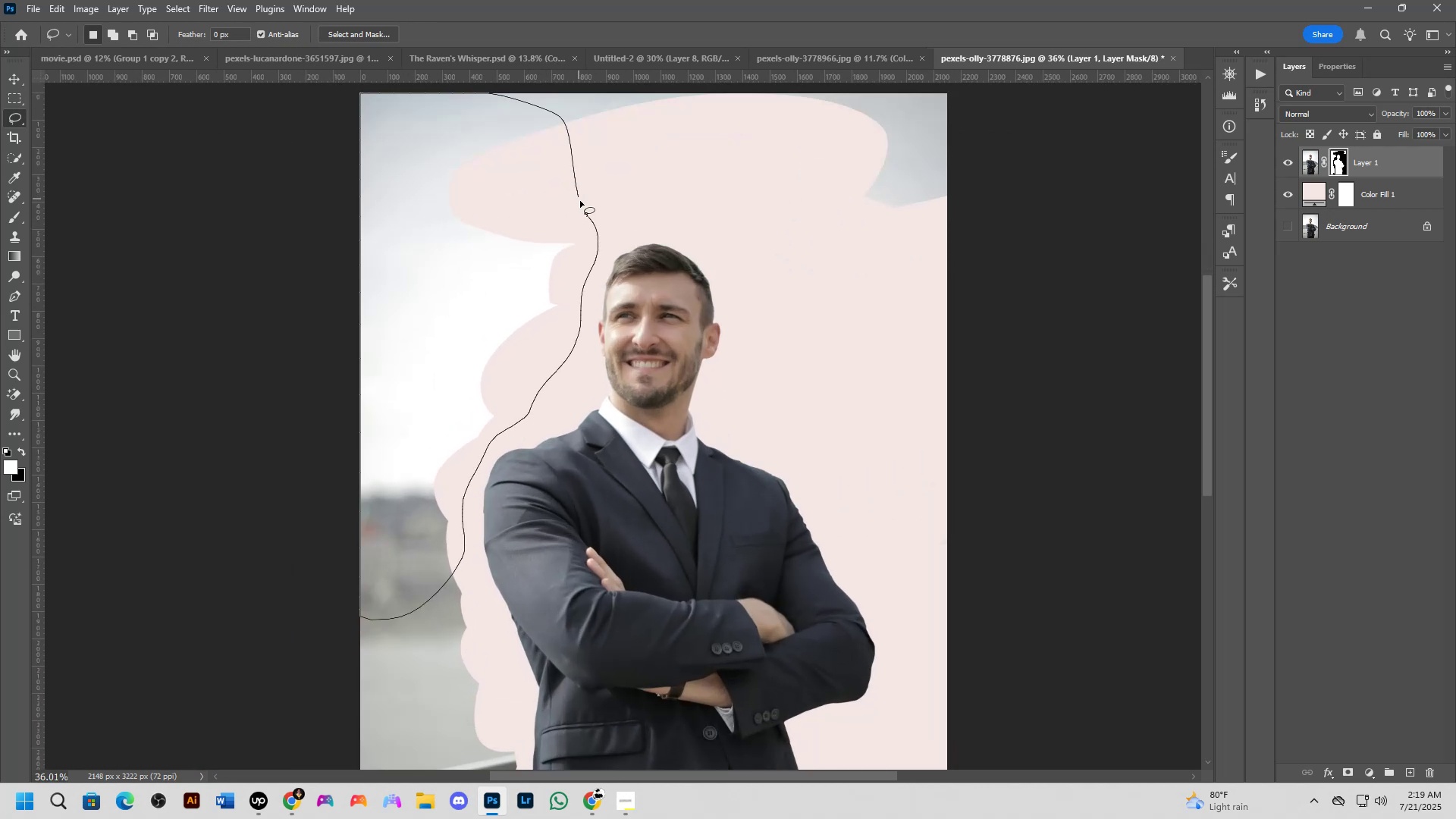 
hold_key(key=Space, duration=0.51)
 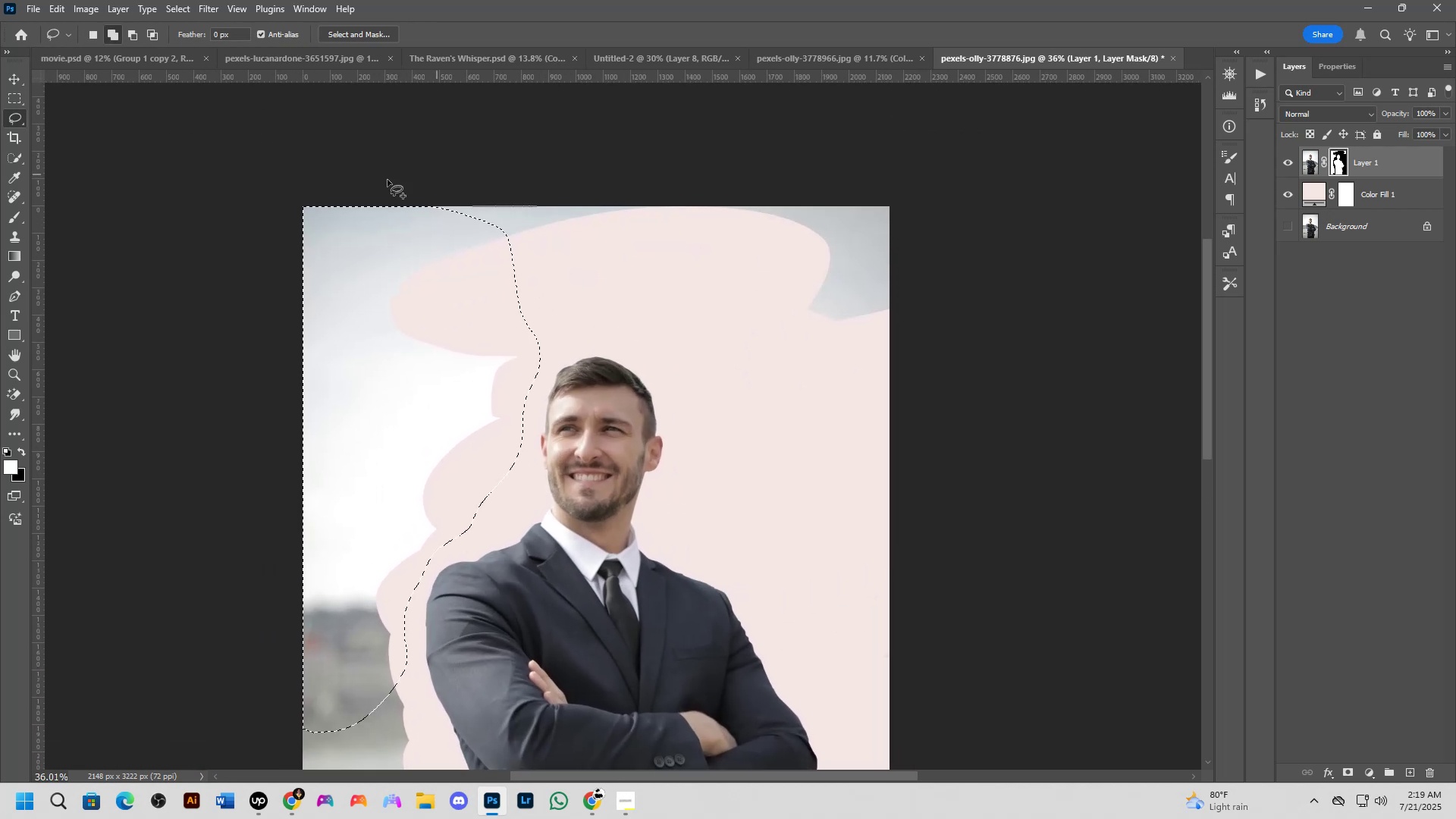 
left_click_drag(start_coordinate=[653, 222], to_coordinate=[595, 335])
 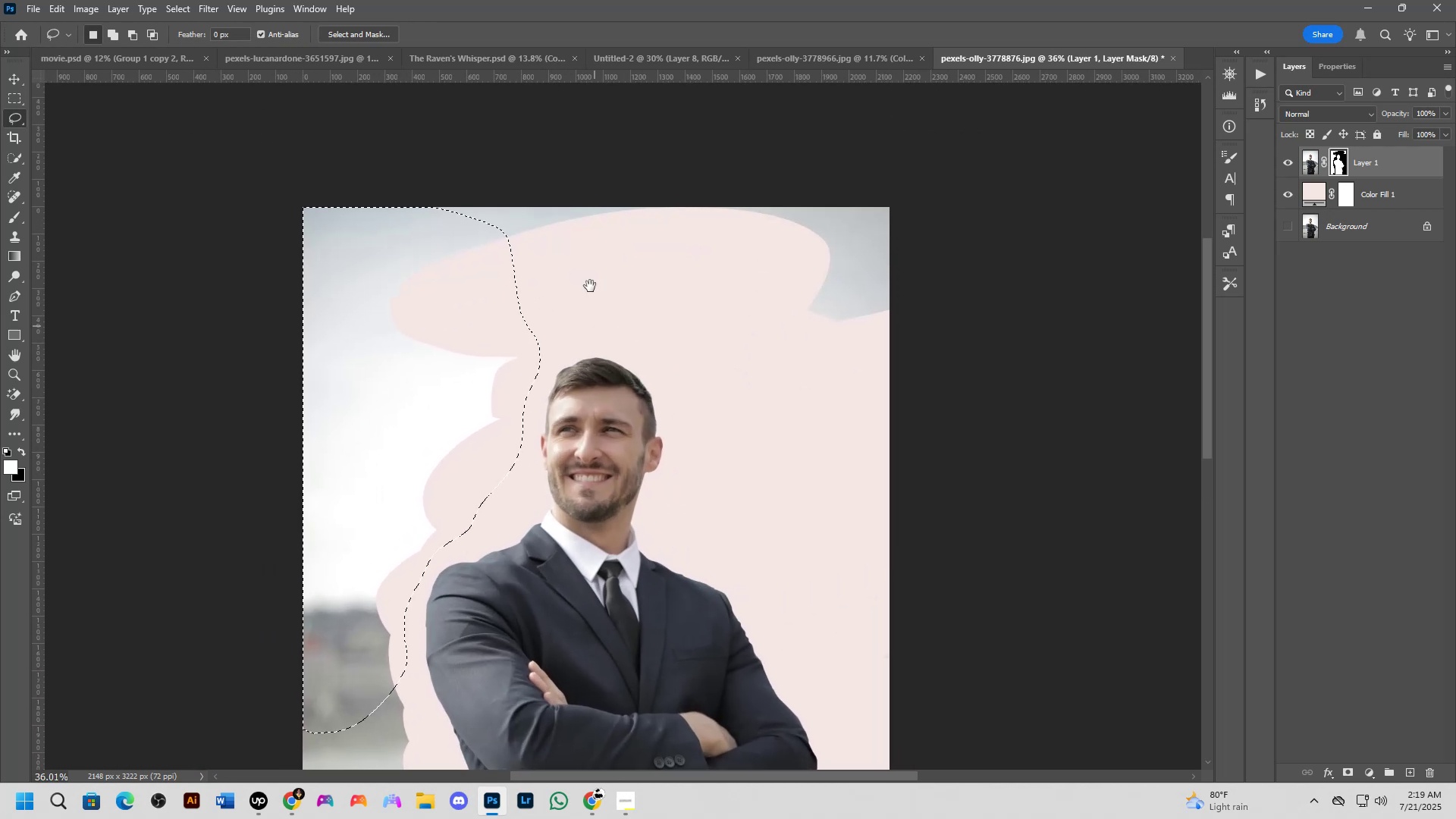 
key(Shift+ShiftLeft)
 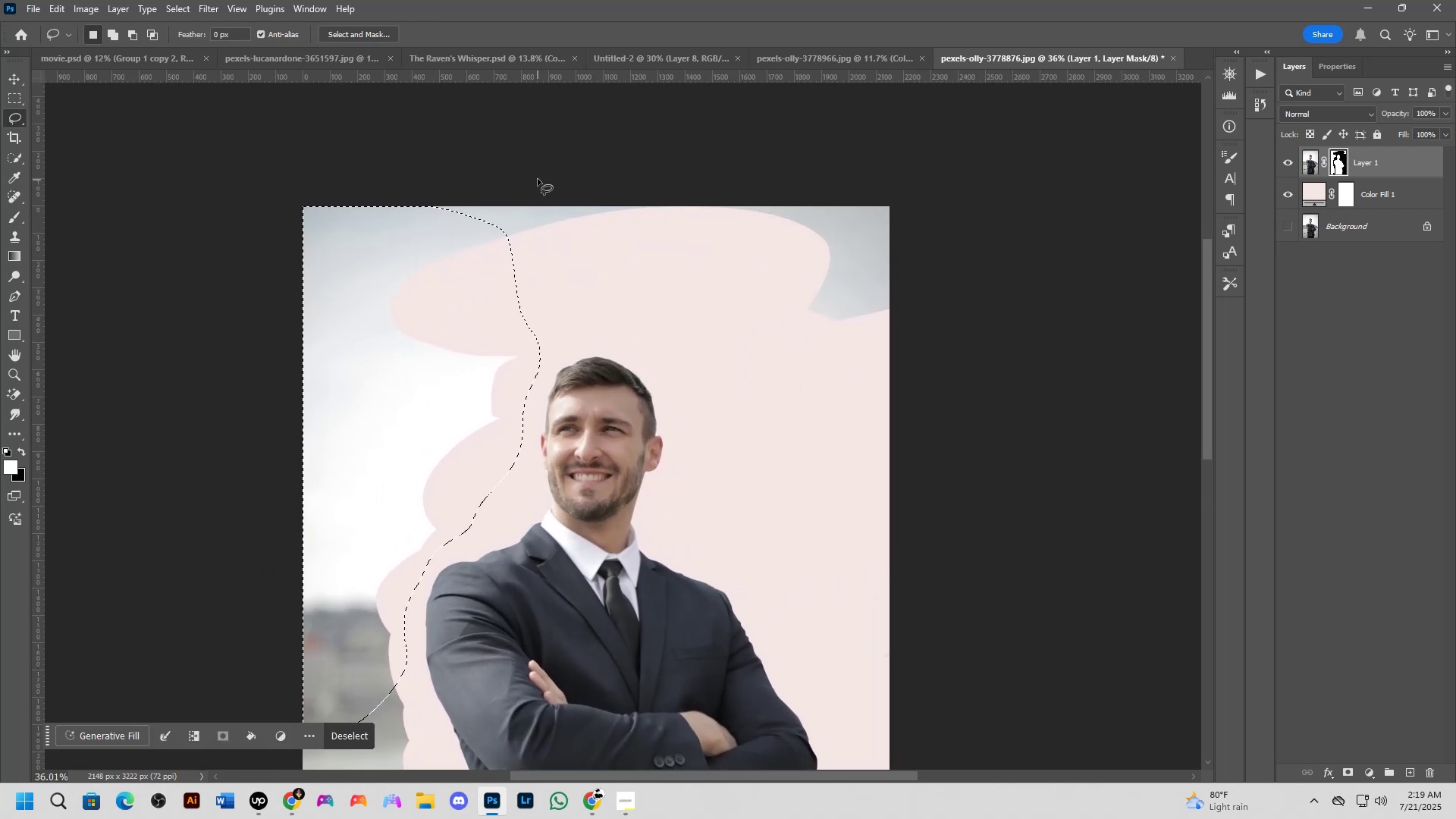 
left_click_drag(start_coordinate=[537, 179], to_coordinate=[1094, 119])
 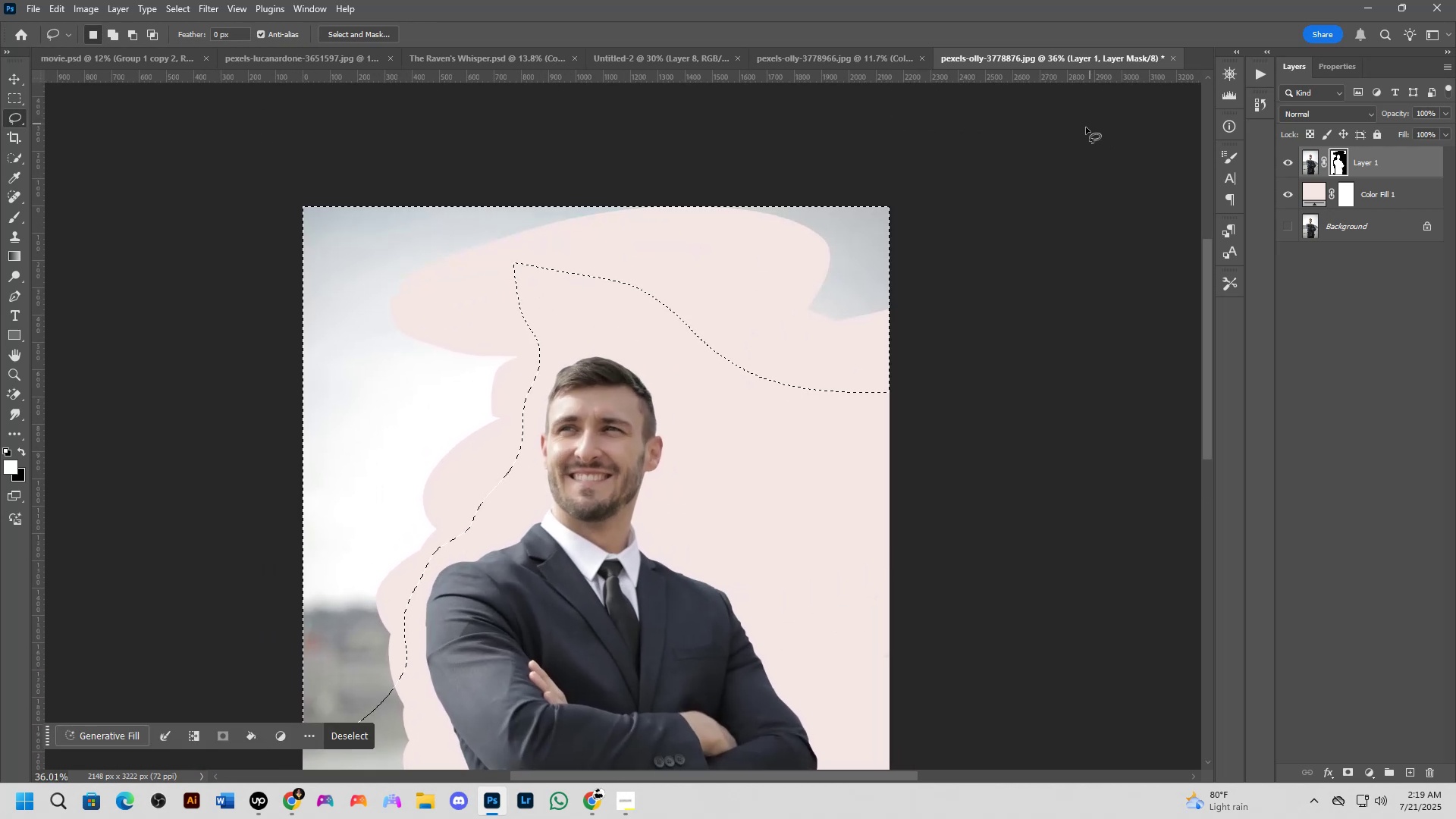 
key(Control+X)
 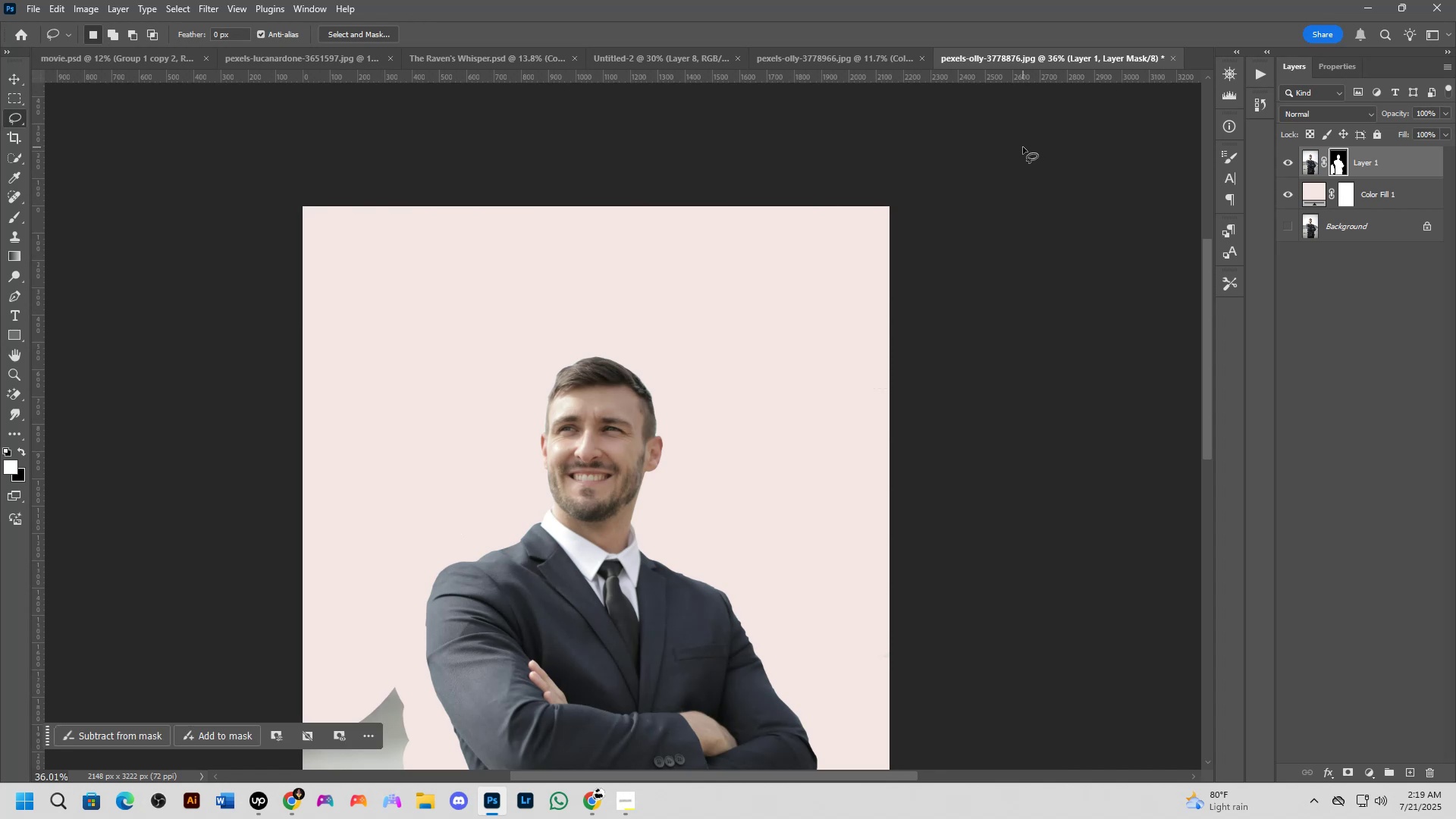 
wait(9.95)
 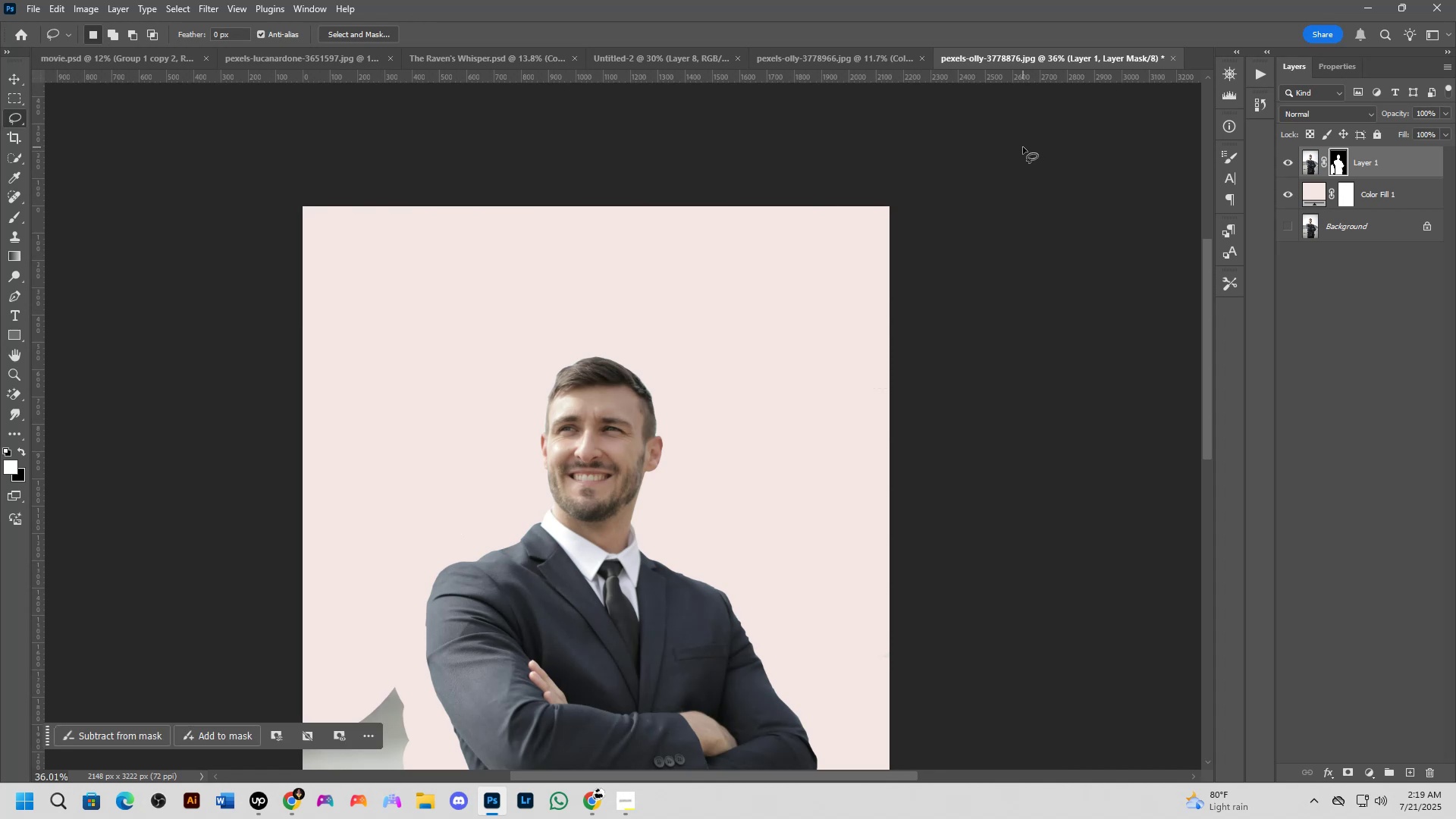 
hold_key(key=Space, duration=0.5)
 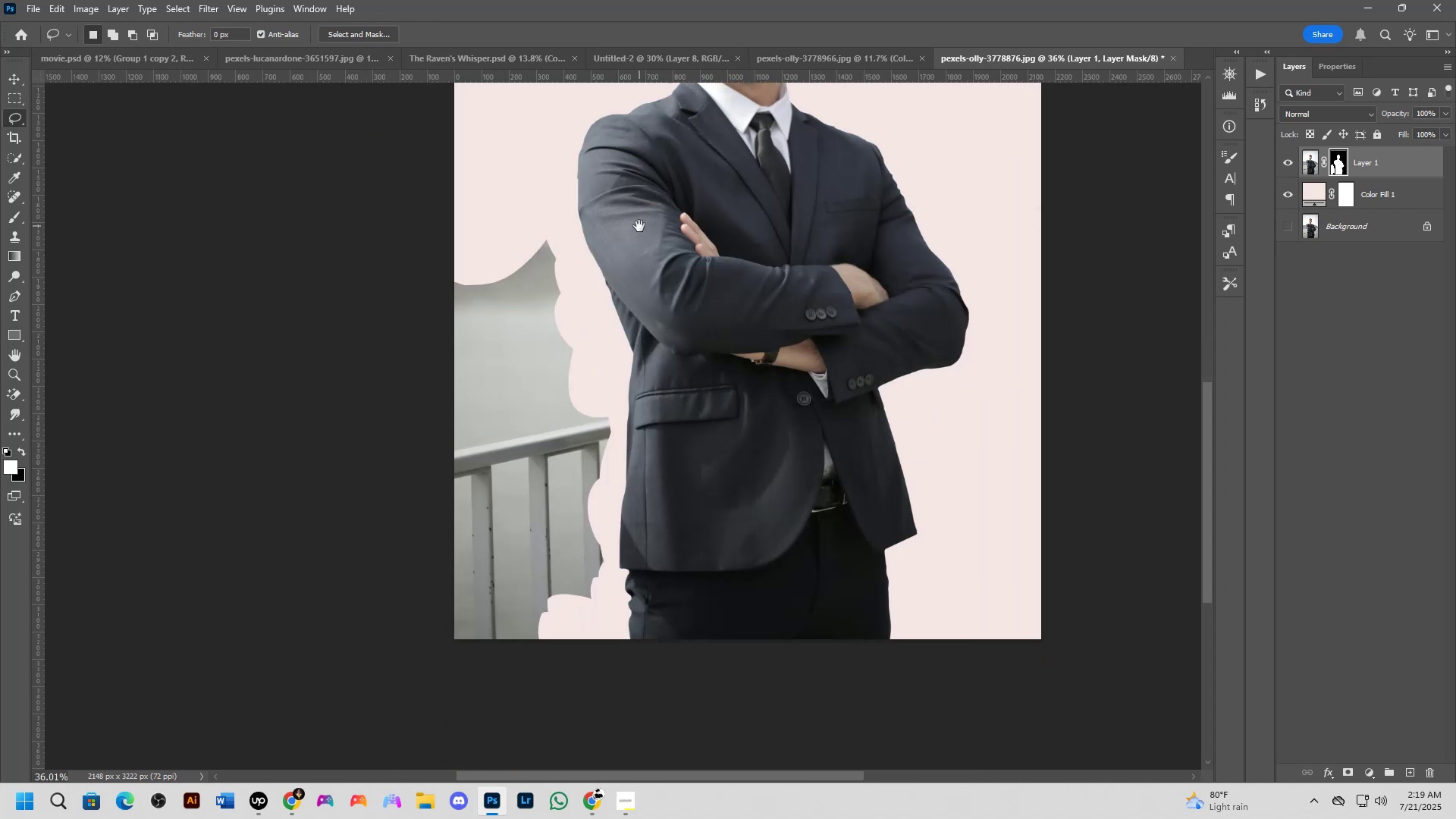 
left_click_drag(start_coordinate=[575, 432], to_coordinate=[663, 174])
 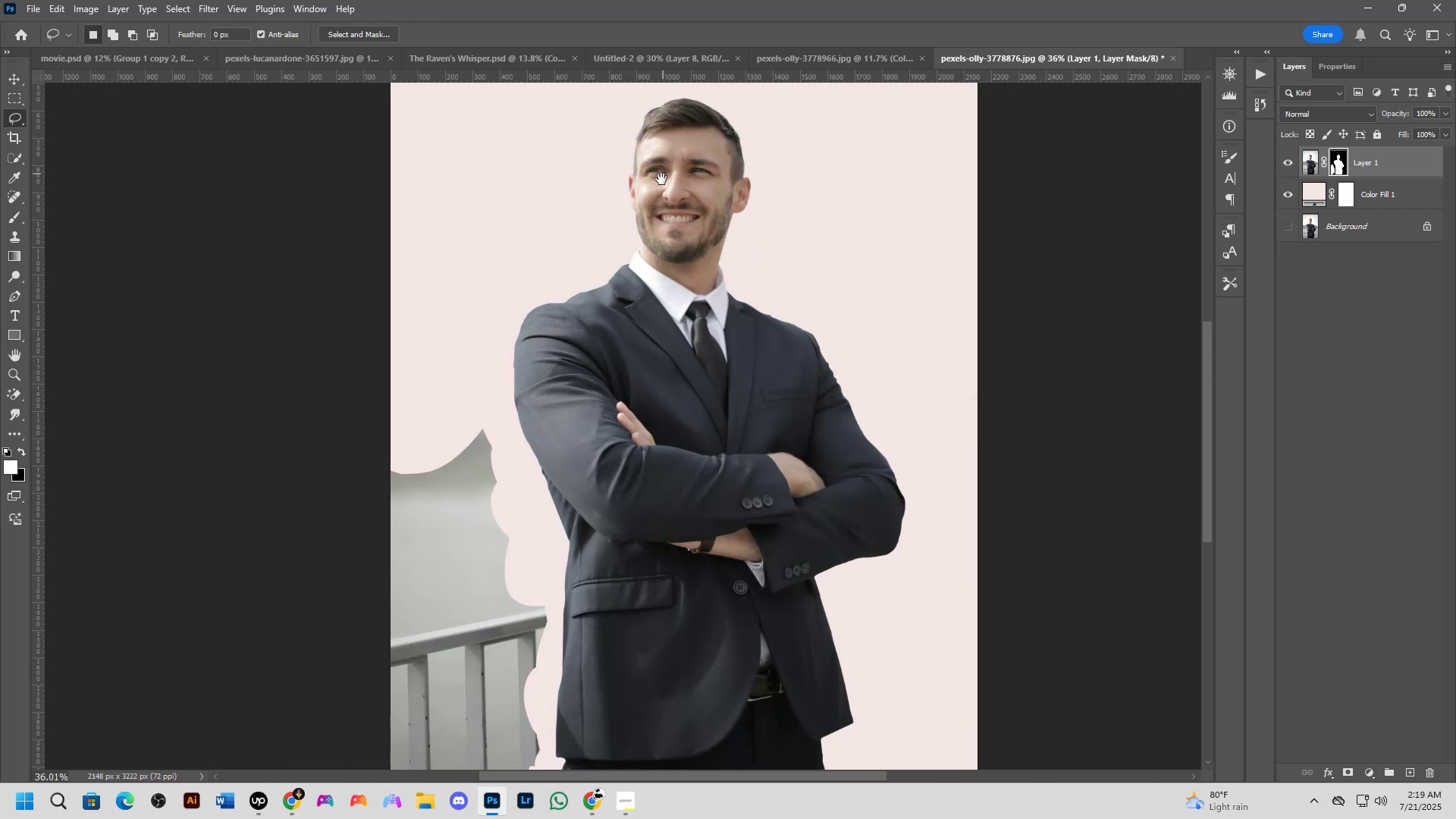 
hold_key(key=Space, duration=0.51)
 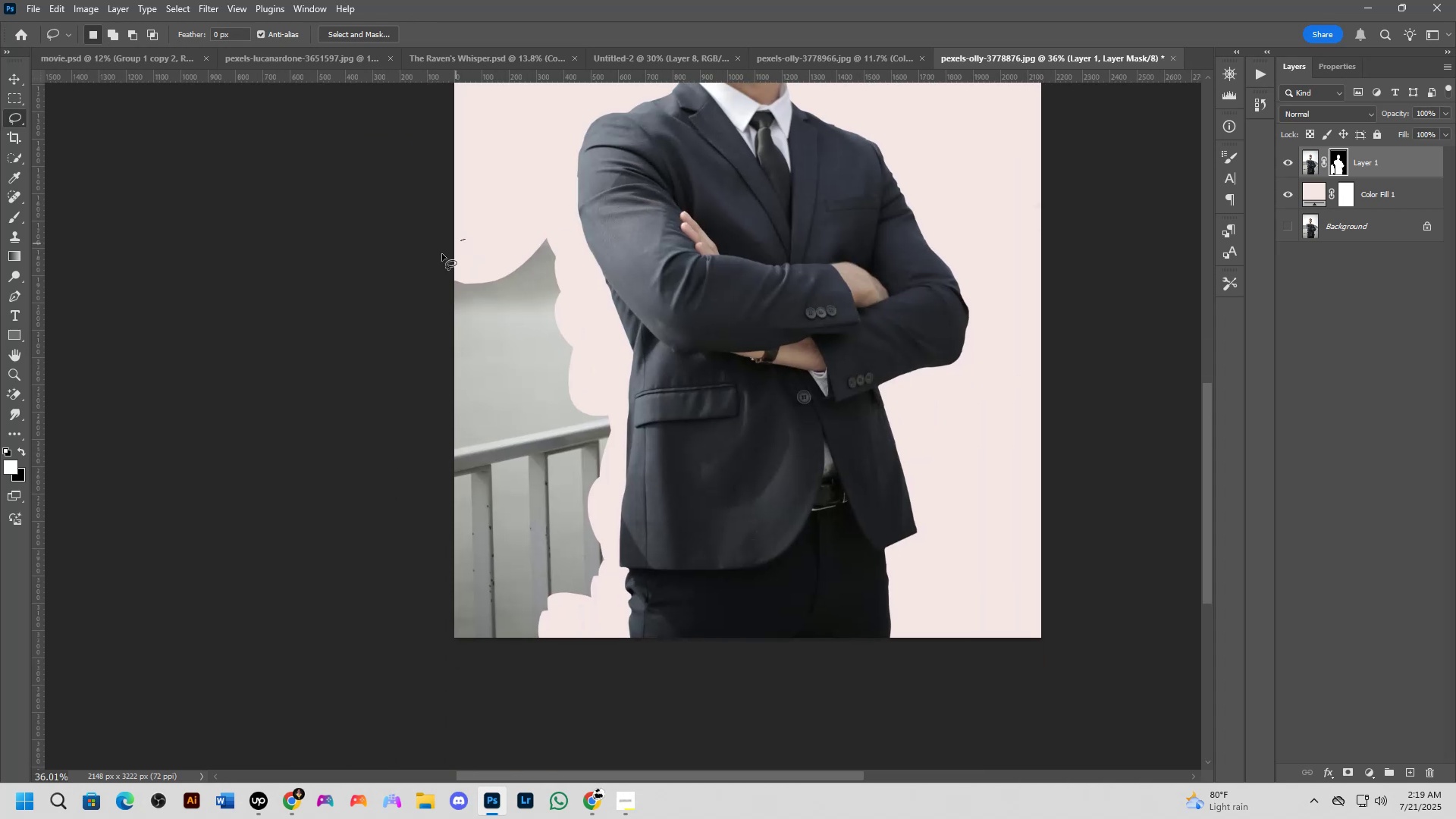 
left_click_drag(start_coordinate=[576, 415], to_coordinate=[639, 227])
 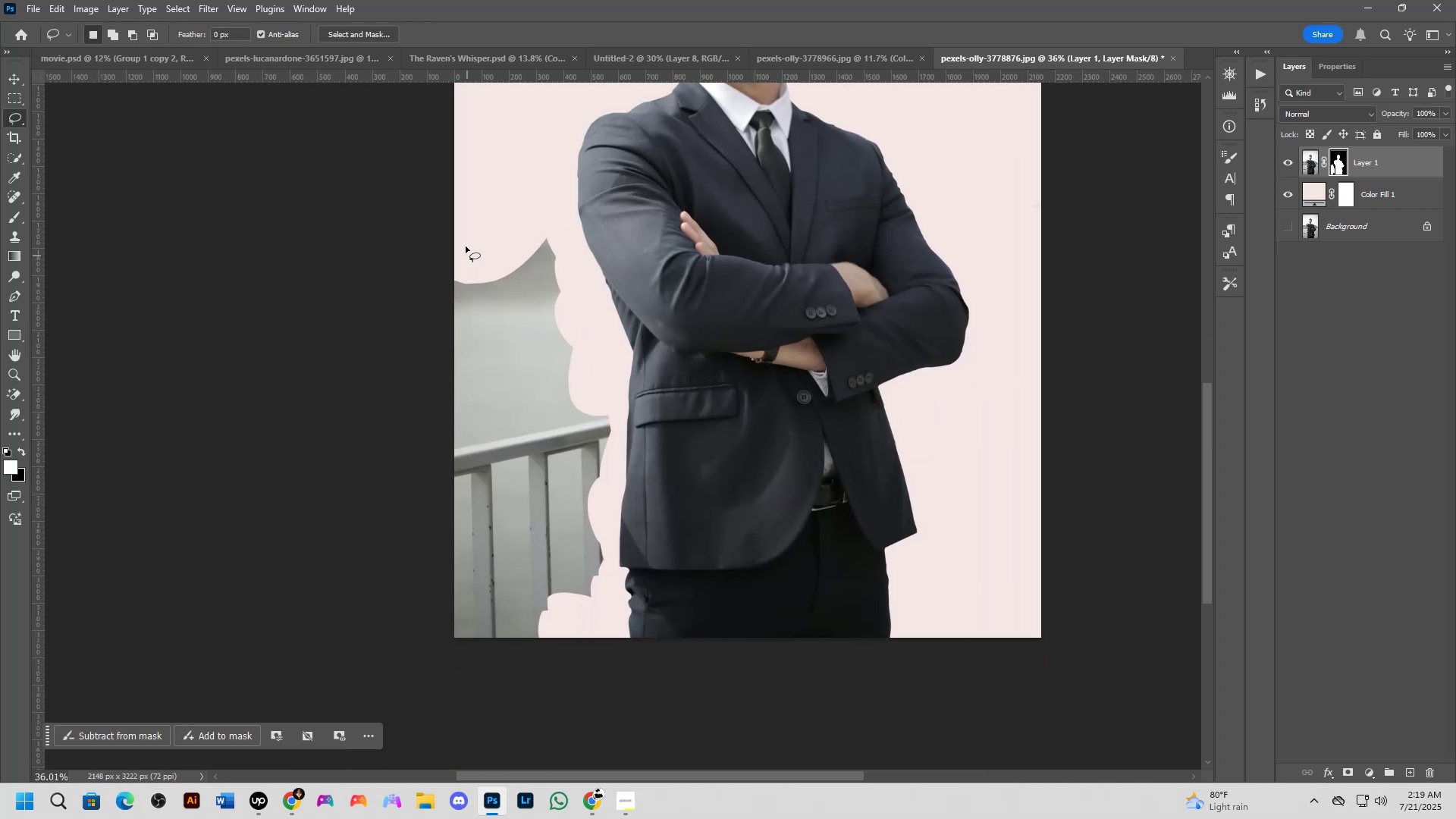 
left_click_drag(start_coordinate=[465, 239], to_coordinate=[520, 209])
 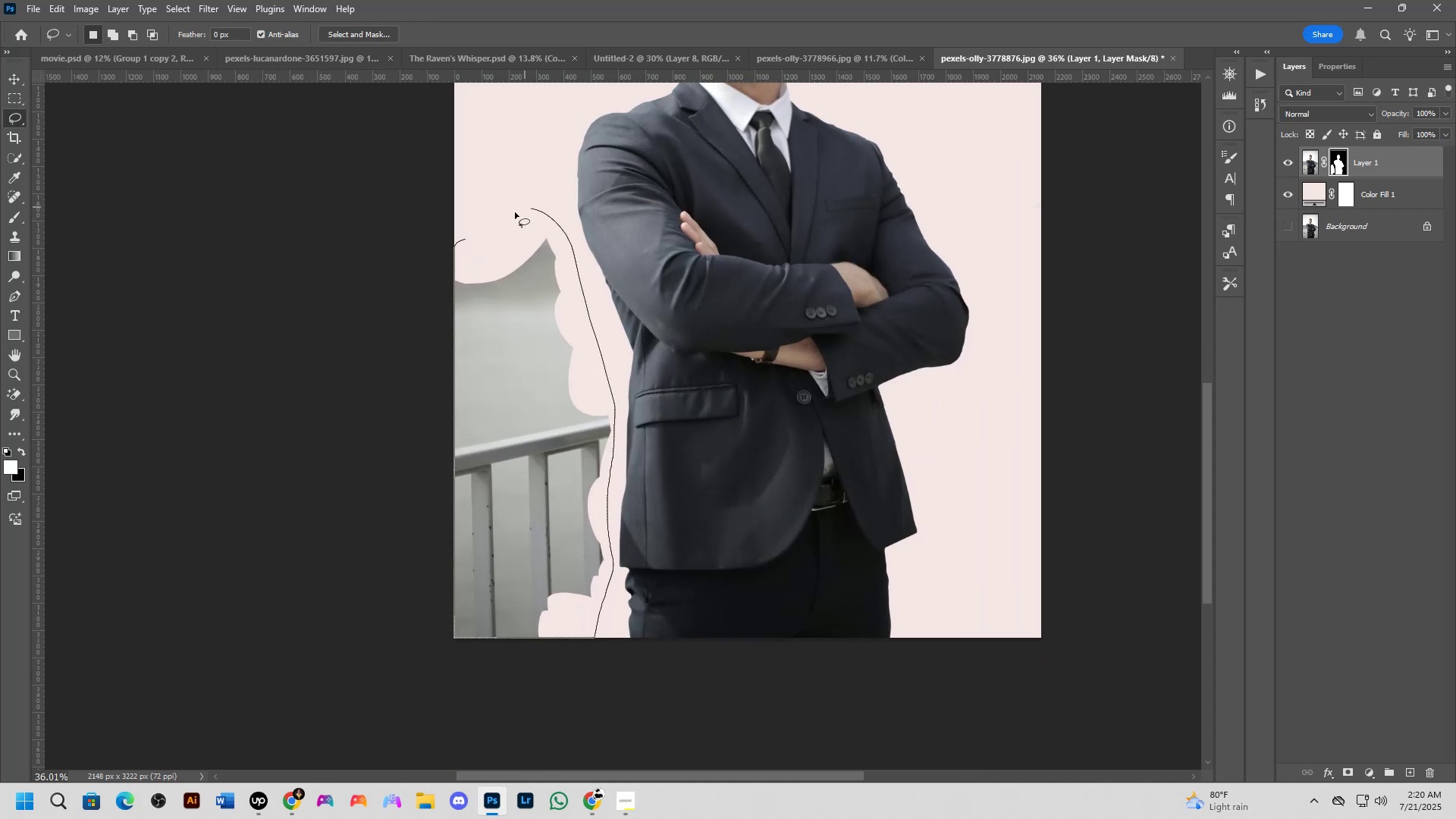 
hold_key(key=Space, duration=0.64)
 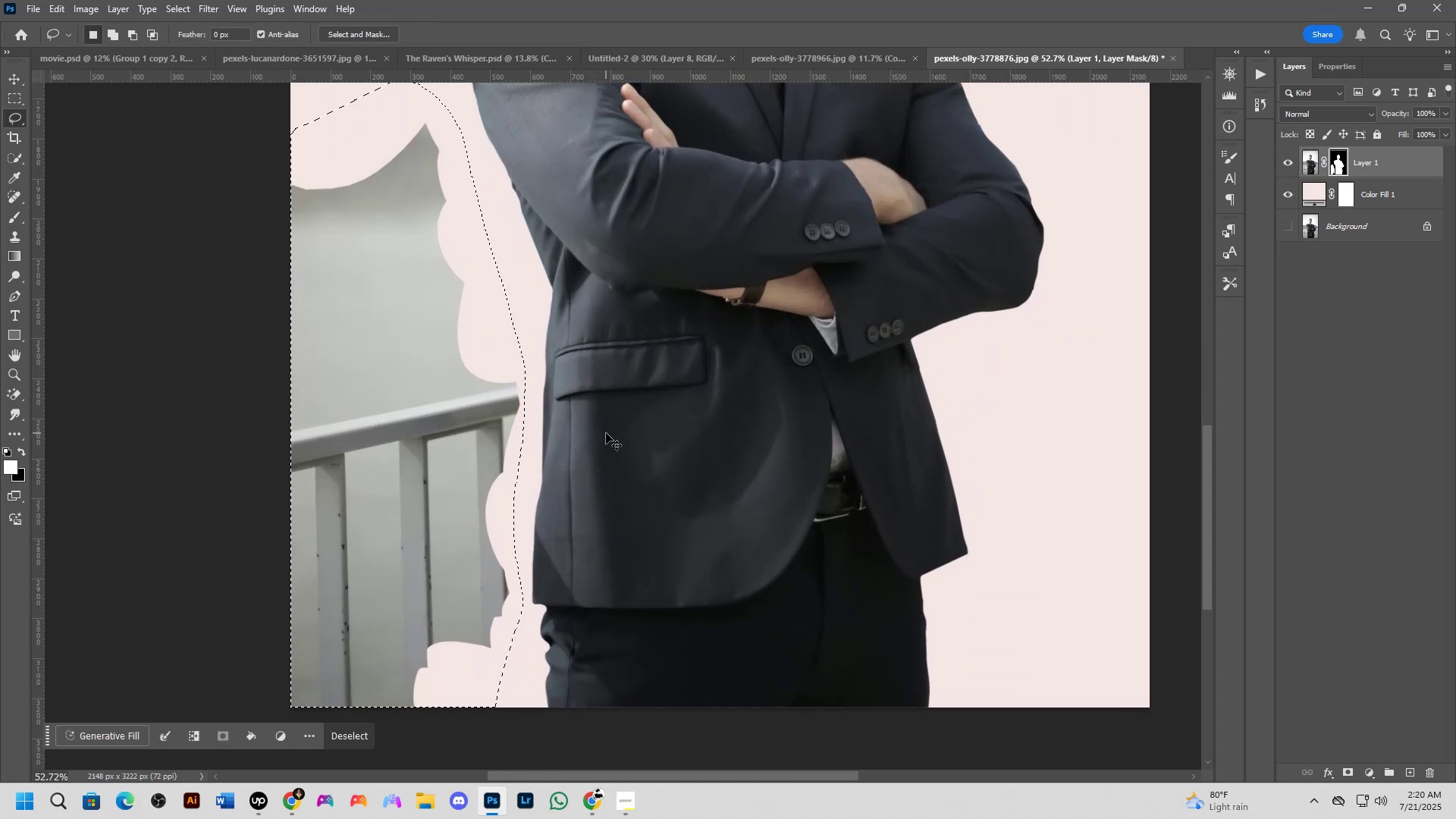 
left_click_drag(start_coordinate=[610, 406], to_coordinate=[546, 389])
 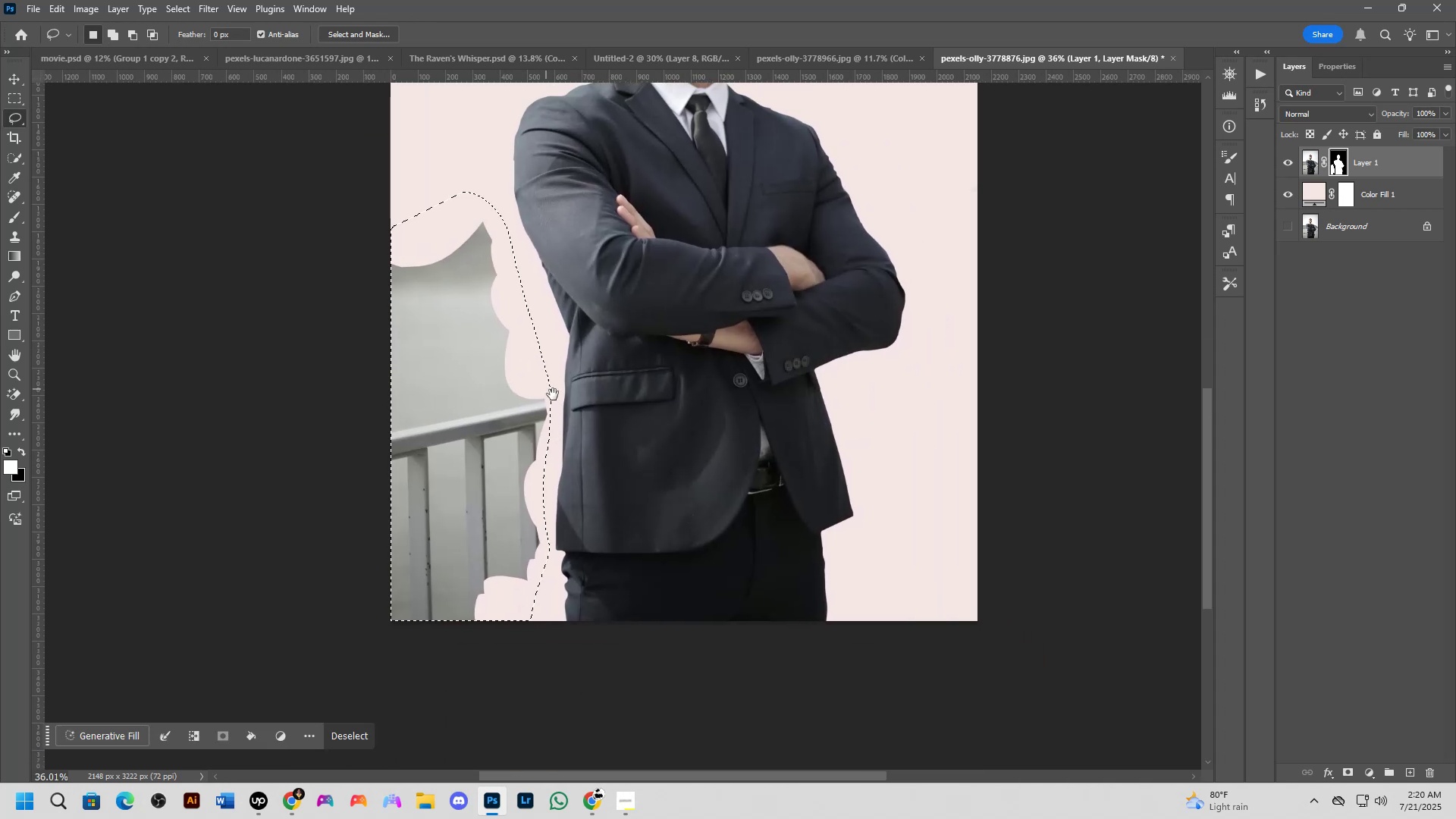 
scroll: coordinate [606, 433], scroll_direction: up, amount: 4.0
 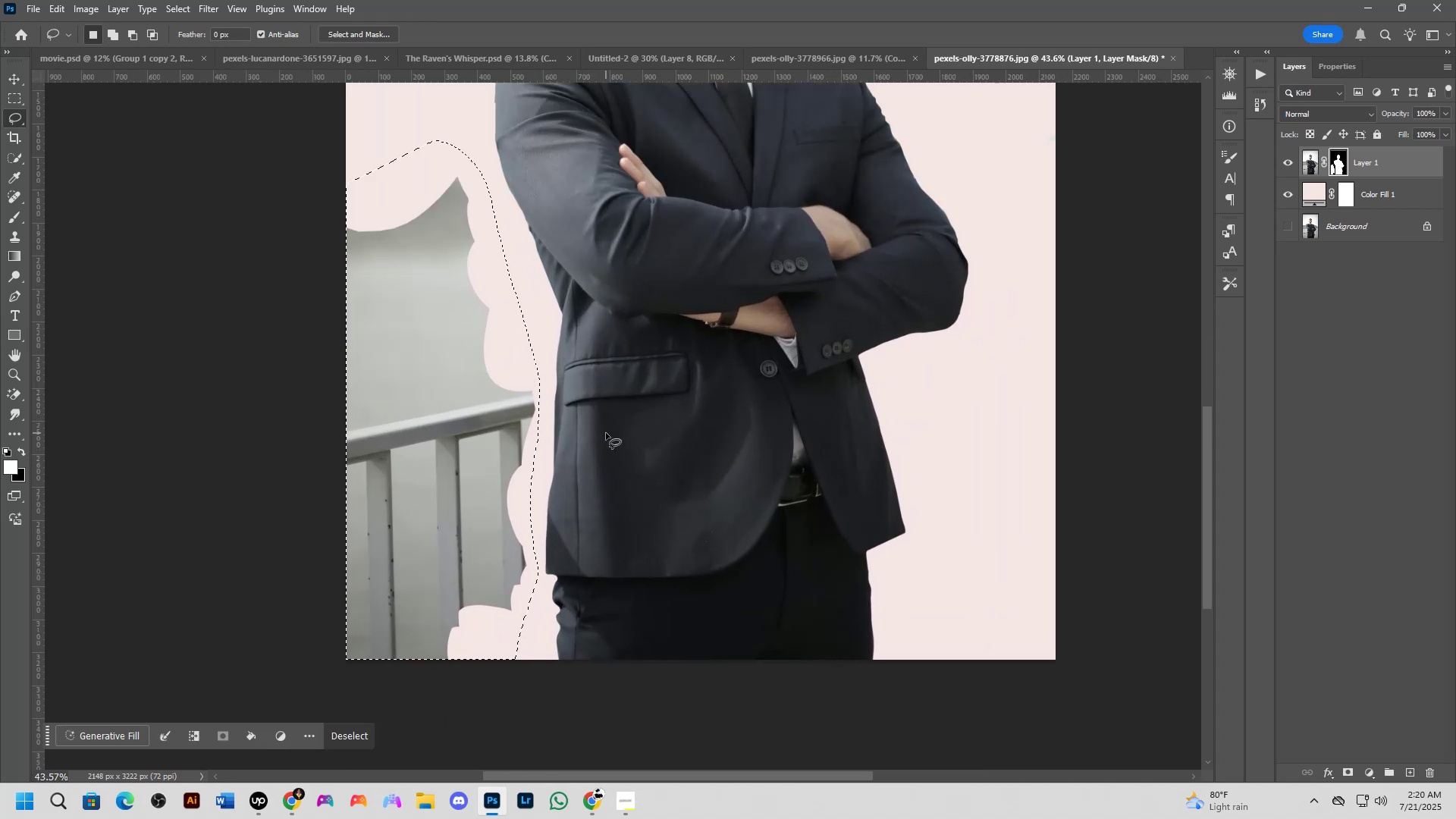 
key(Control+ControlLeft)
 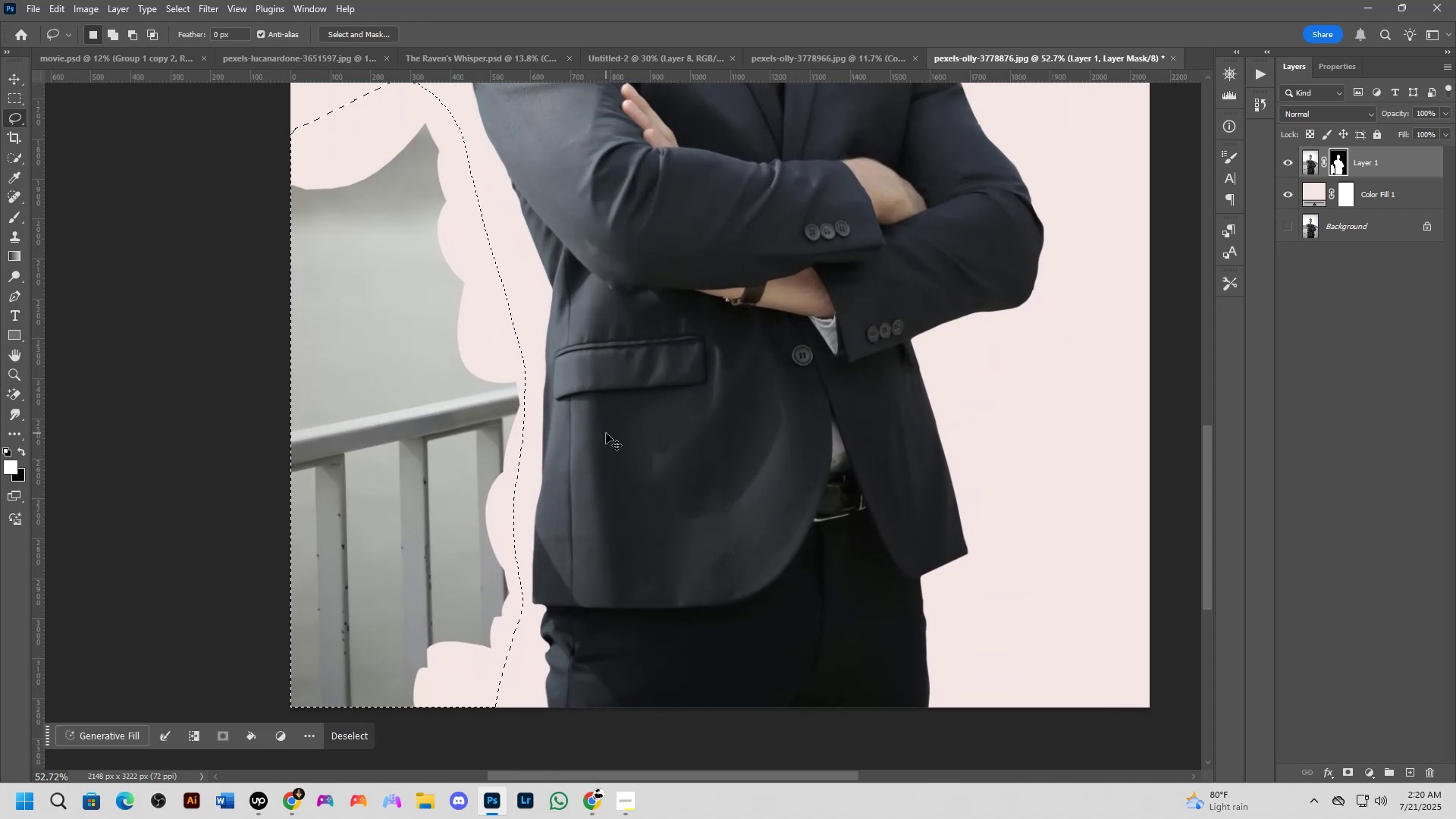 
key(Control+X)
 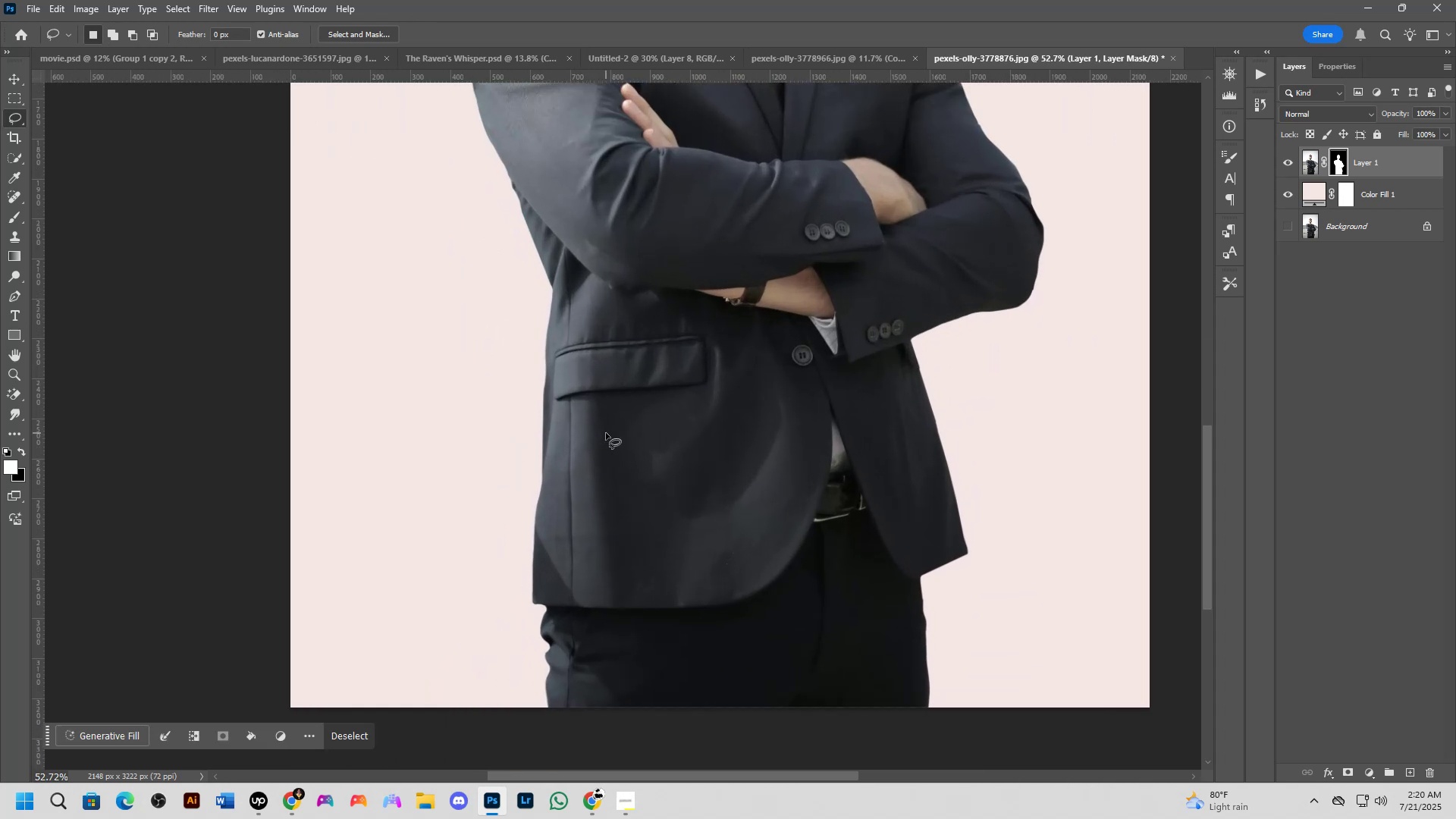 
scroll: coordinate [606, 433], scroll_direction: down, amount: 3.0
 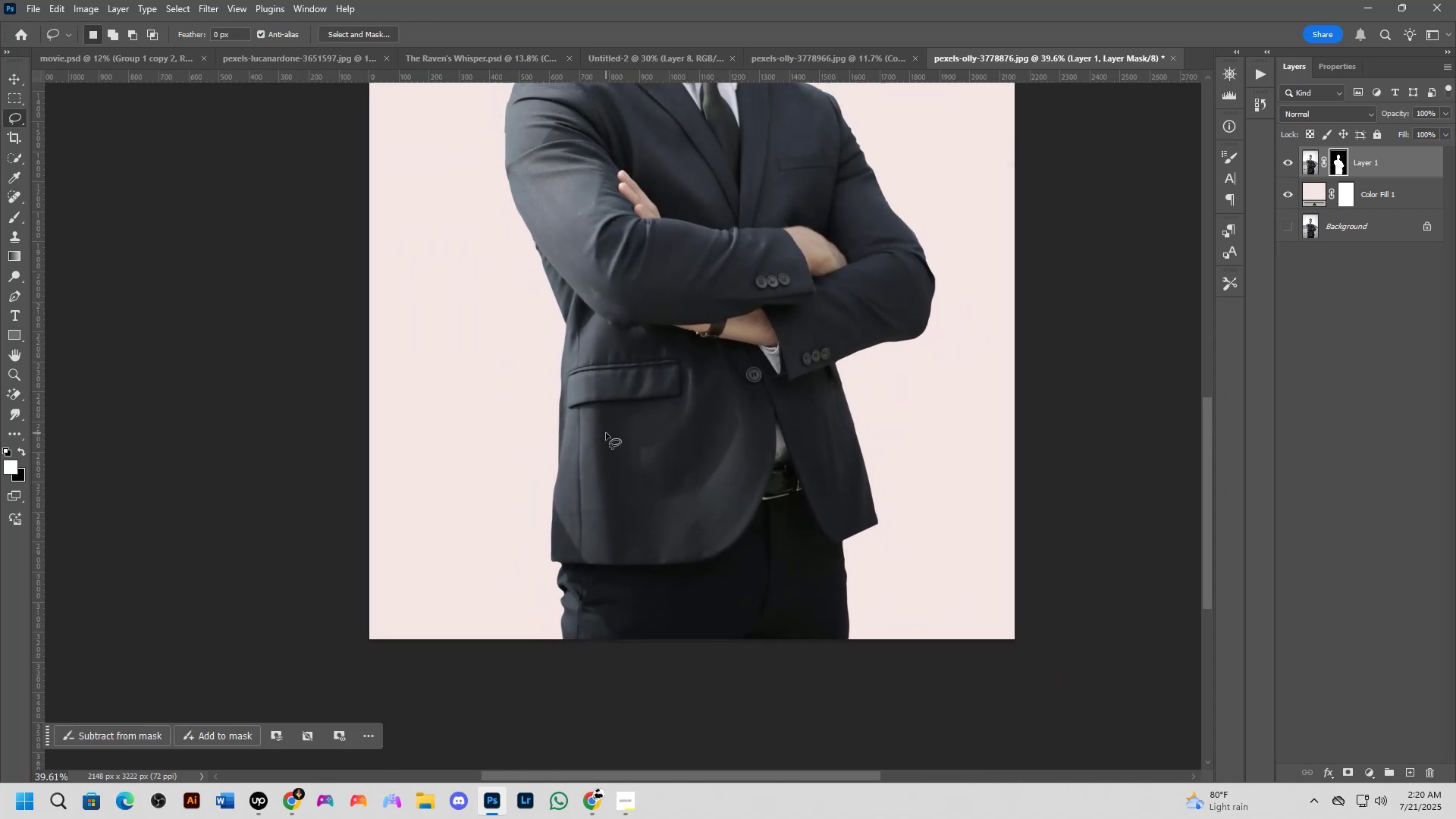 
hold_key(key=Space, duration=0.63)
 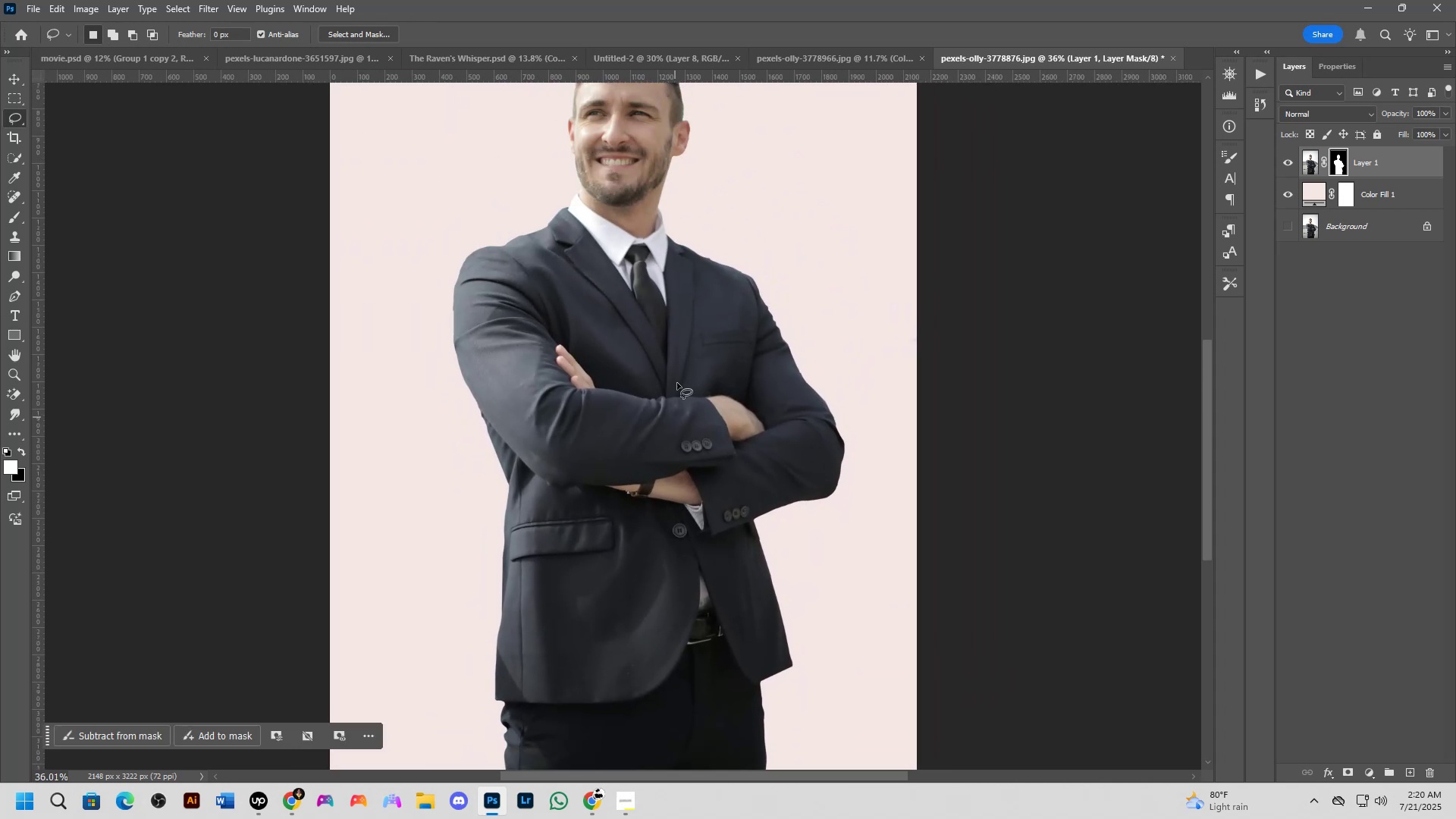 
left_click_drag(start_coordinate=[746, 356], to_coordinate=[673, 514])
 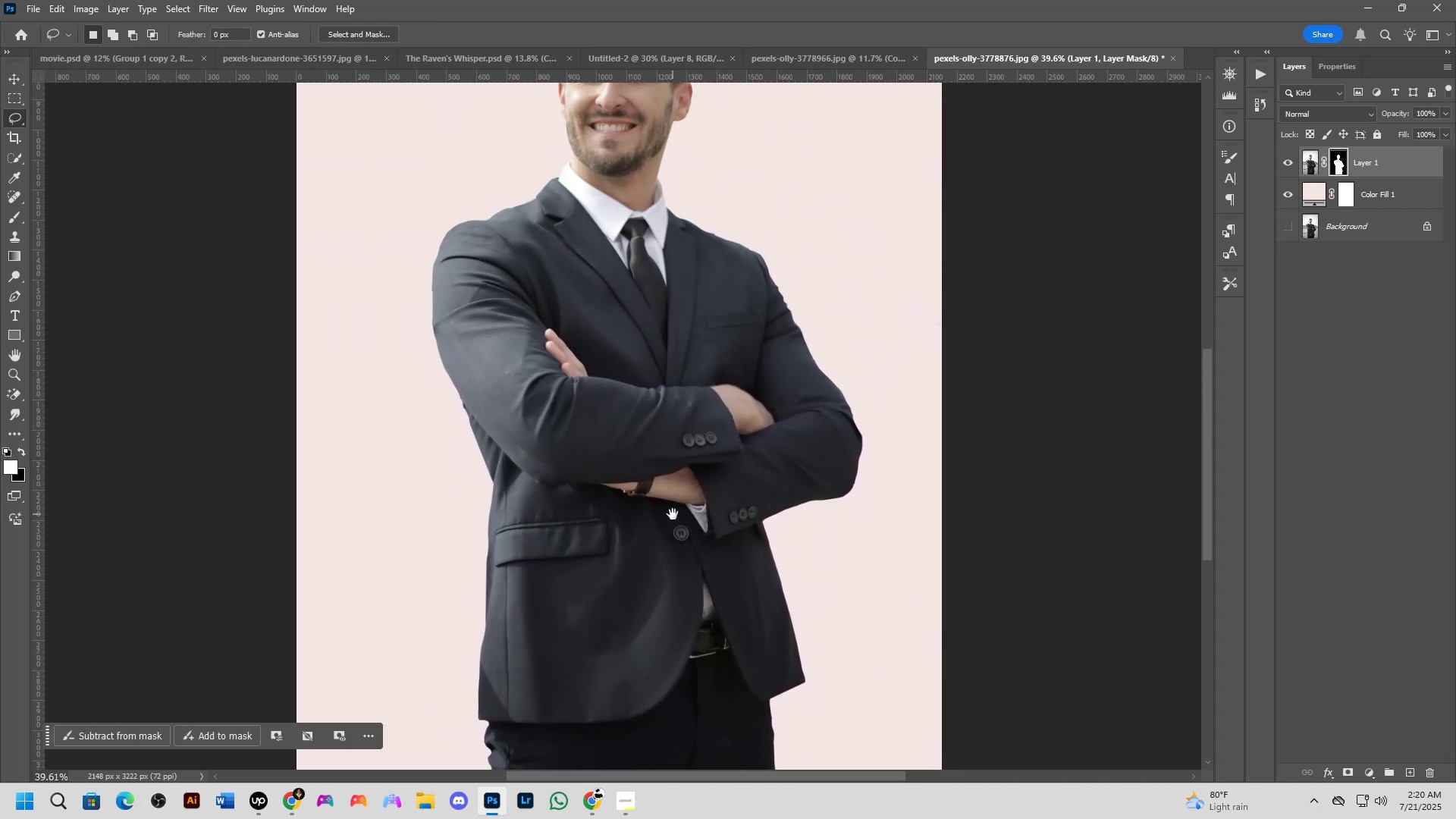 
scroll: coordinate [670, 500], scroll_direction: down, amount: 1.0
 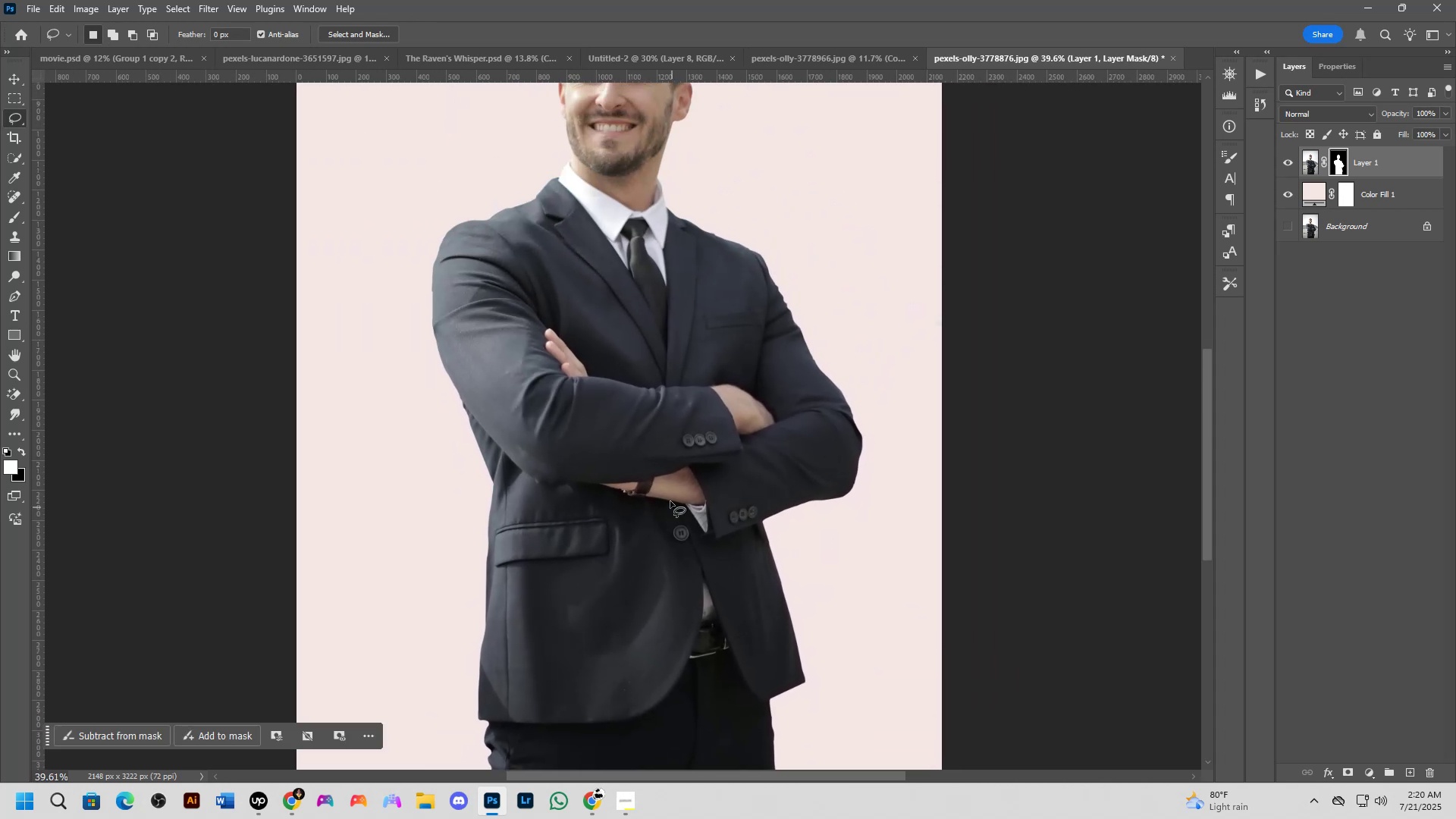 
key(Shift+ShiftLeft)
 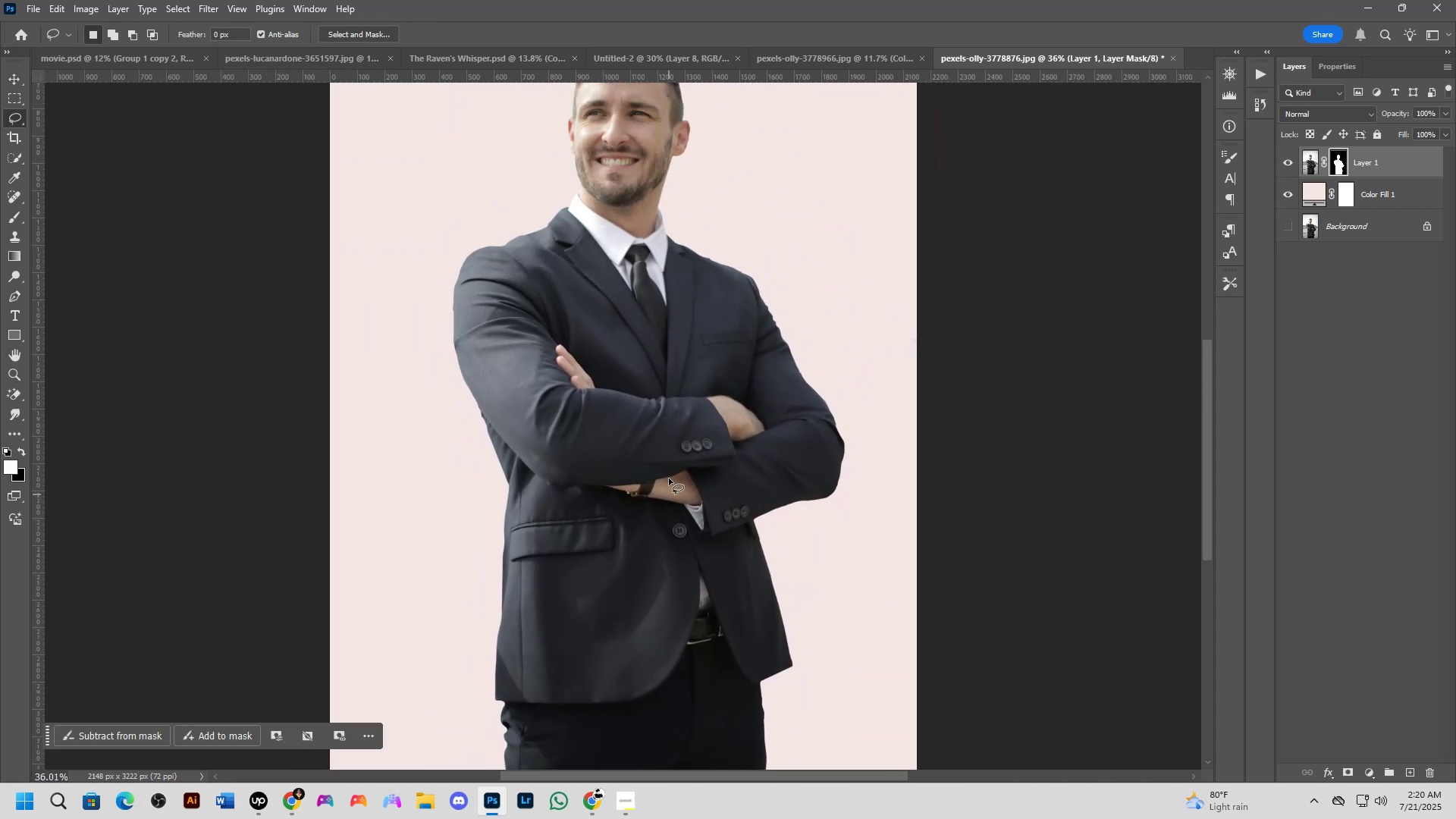 
hold_key(key=Space, duration=0.54)
 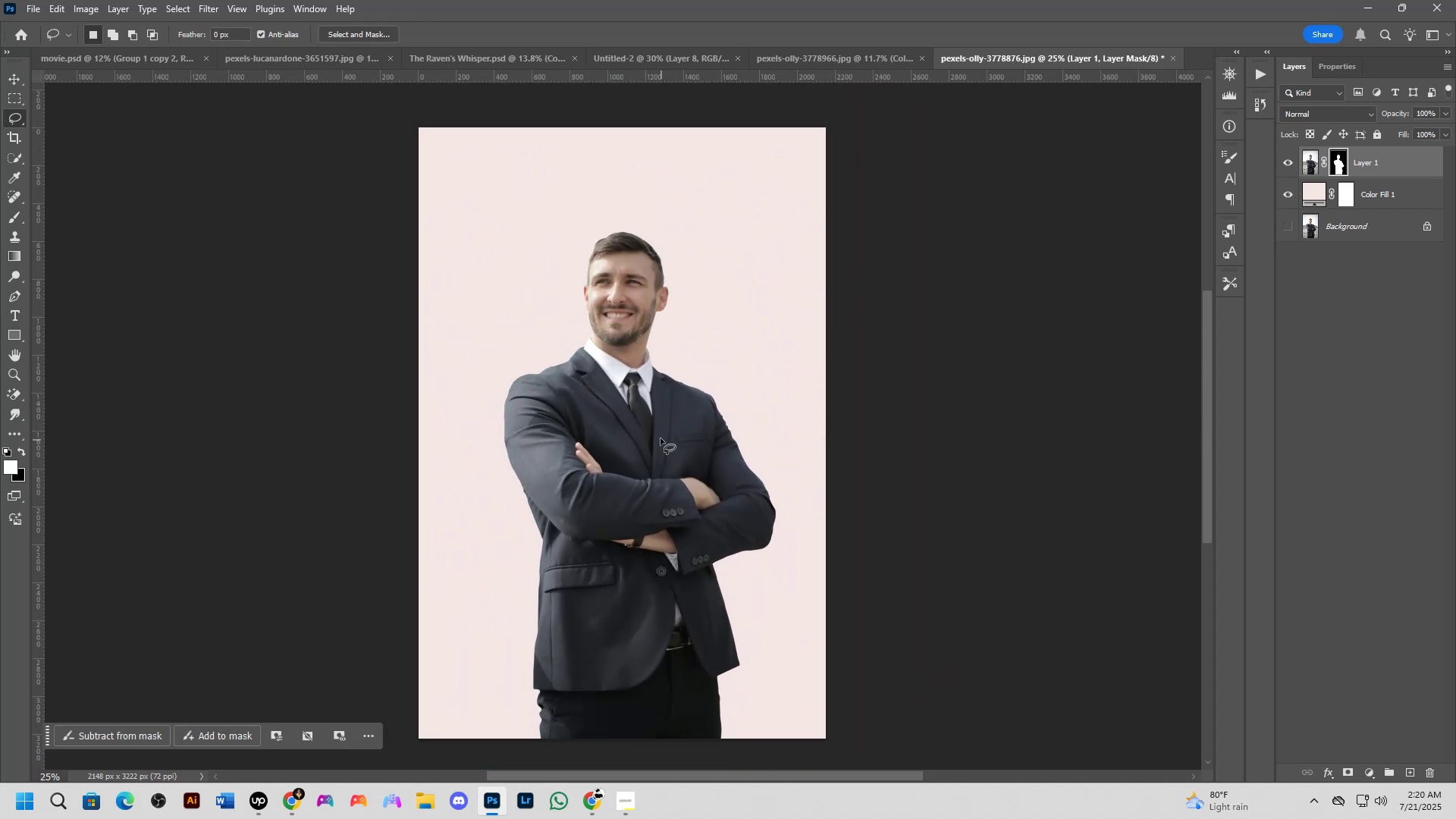 
left_click_drag(start_coordinate=[679, 362], to_coordinate=[660, 460])
 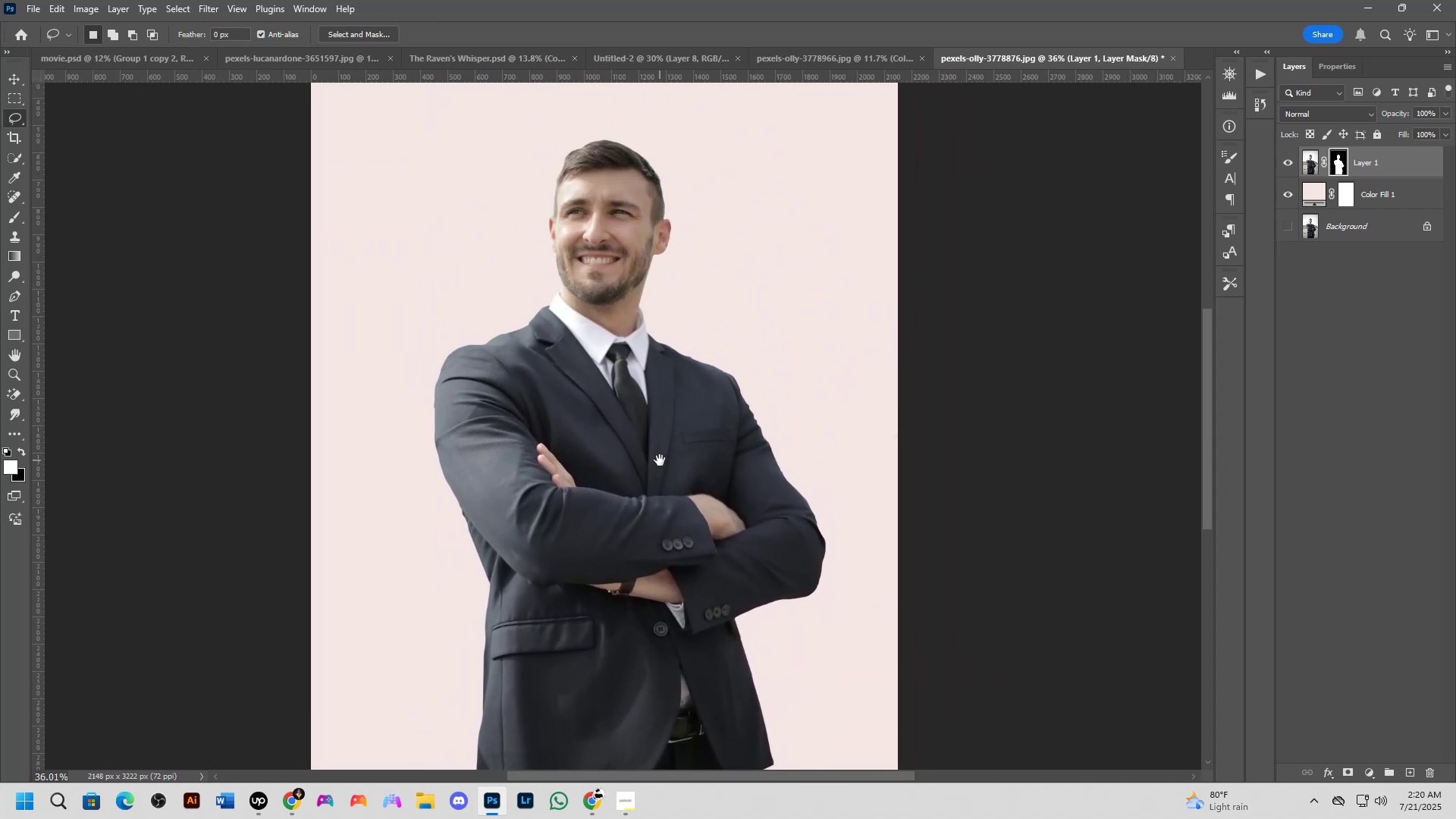 
key(Shift+ShiftLeft)
 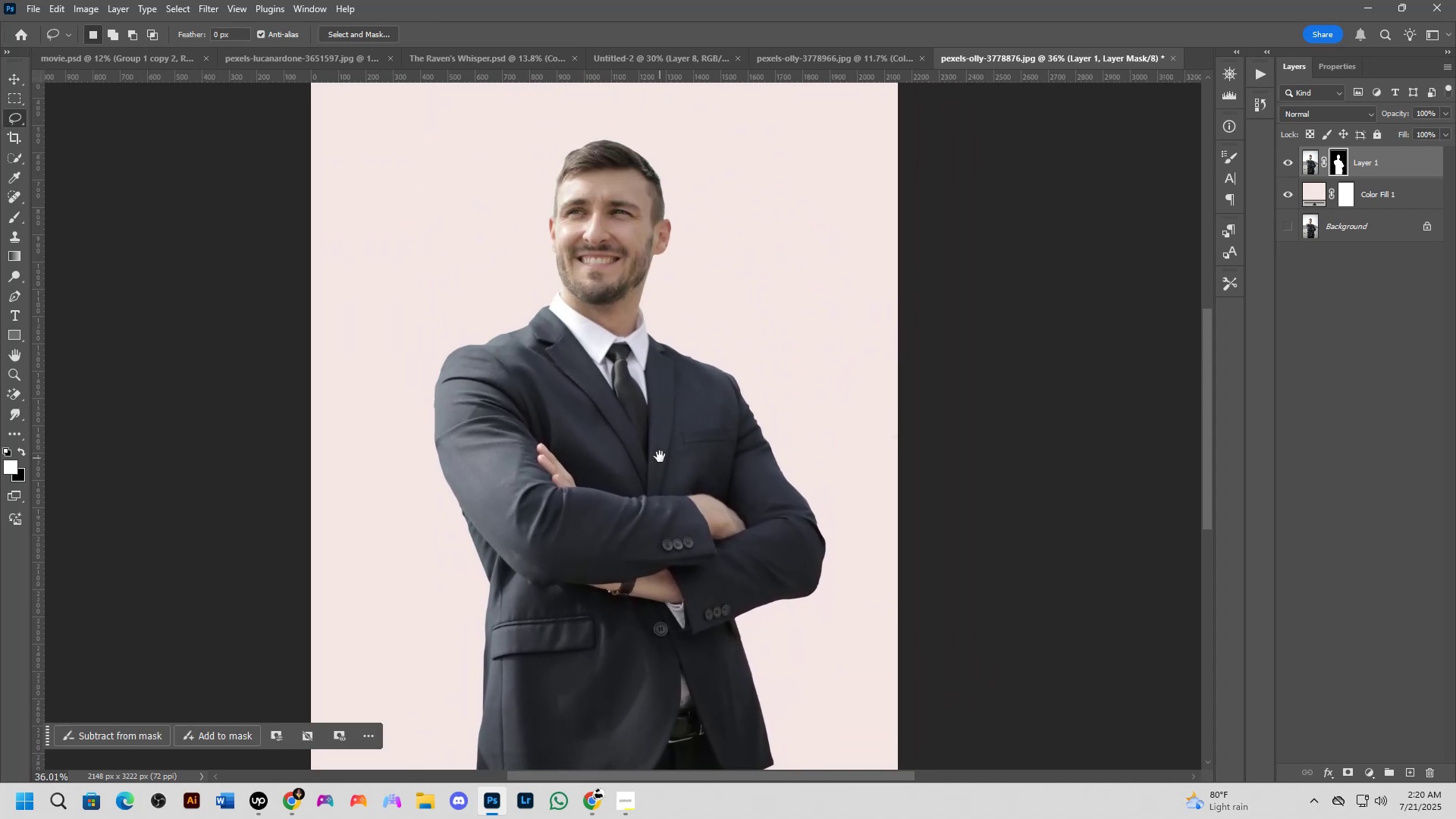 
scroll: coordinate [661, 442], scroll_direction: down, amount: 2.0
 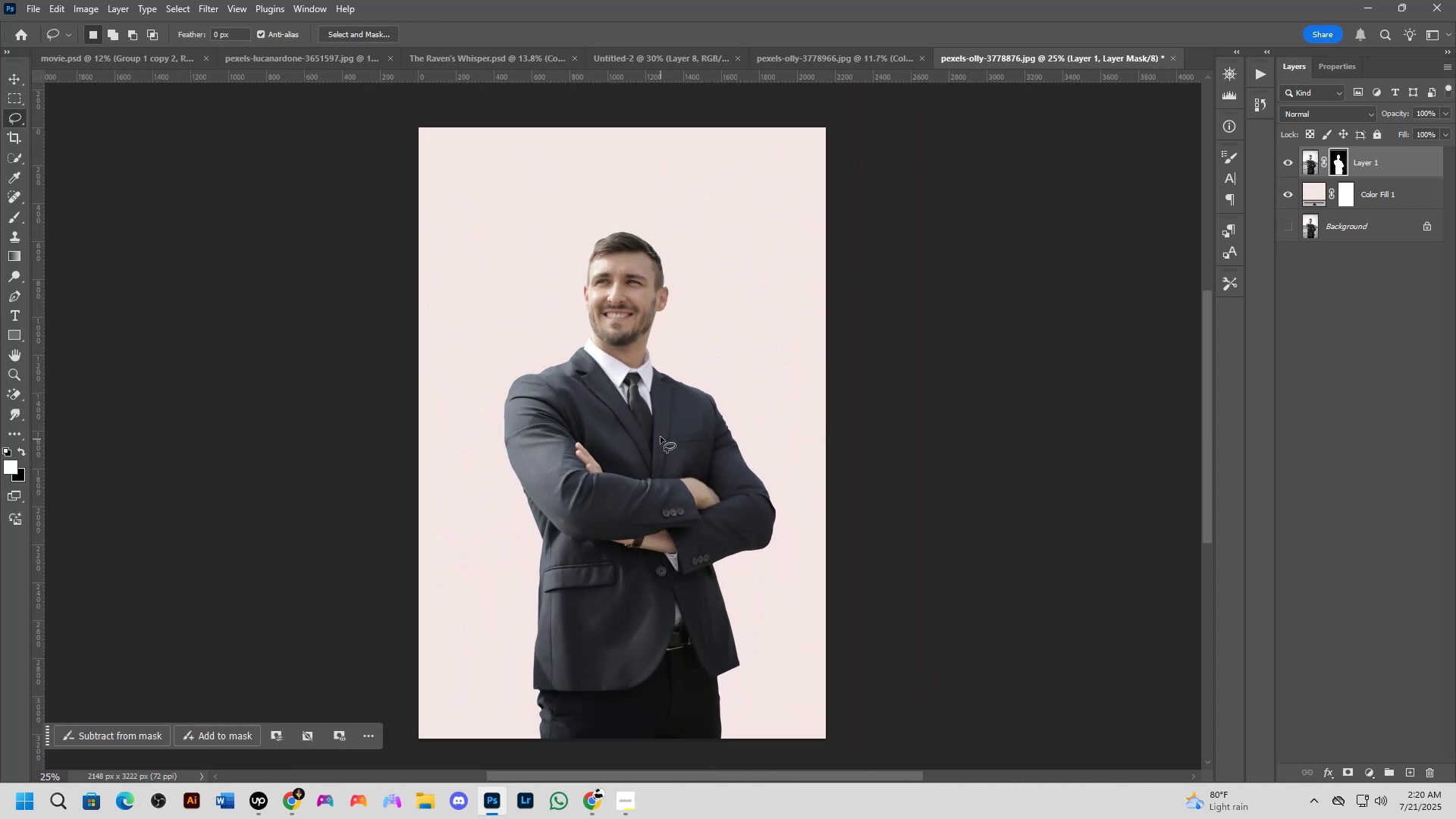 
key(Alt+Tab)
 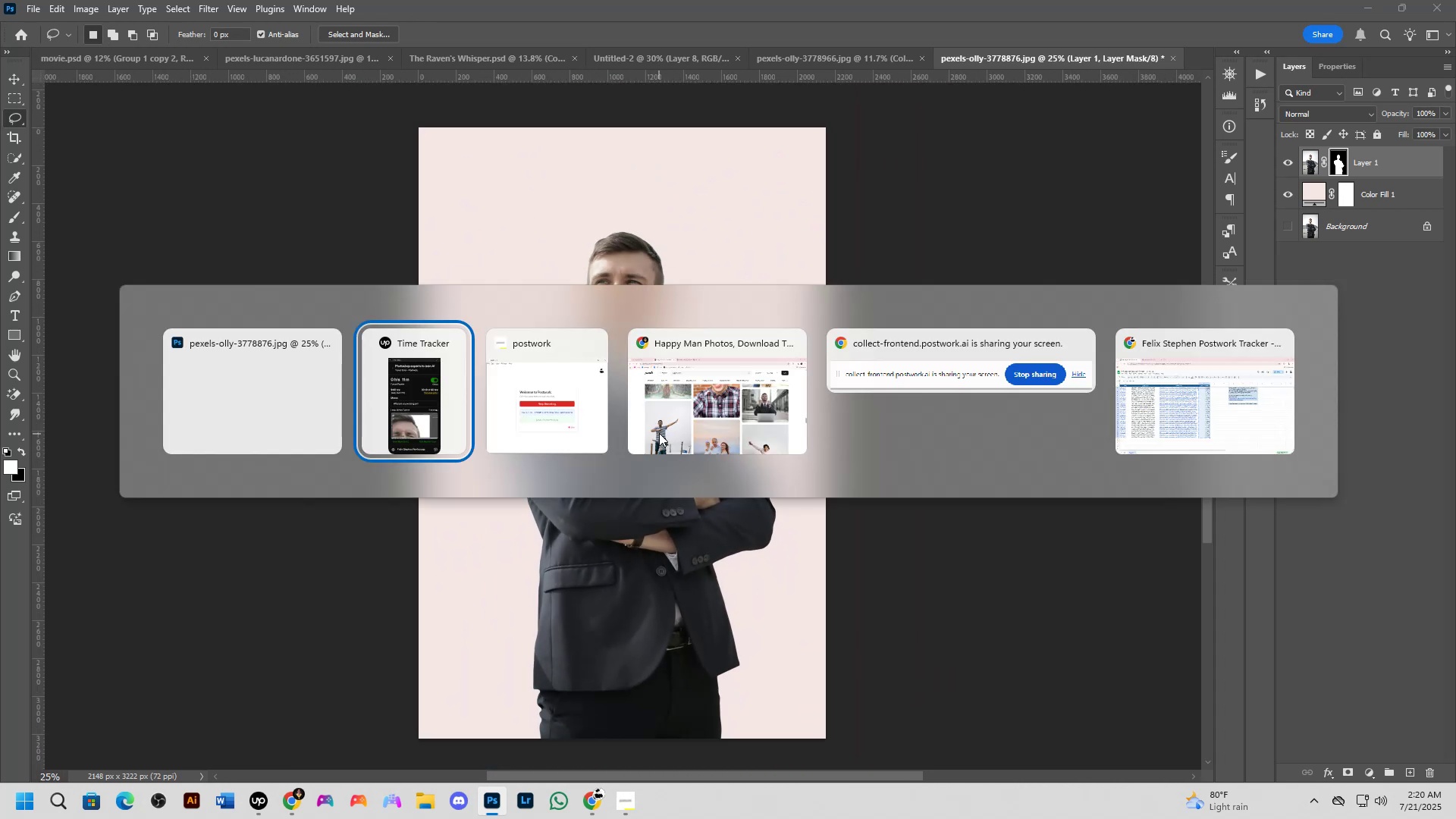 
key(Alt+Tab)
 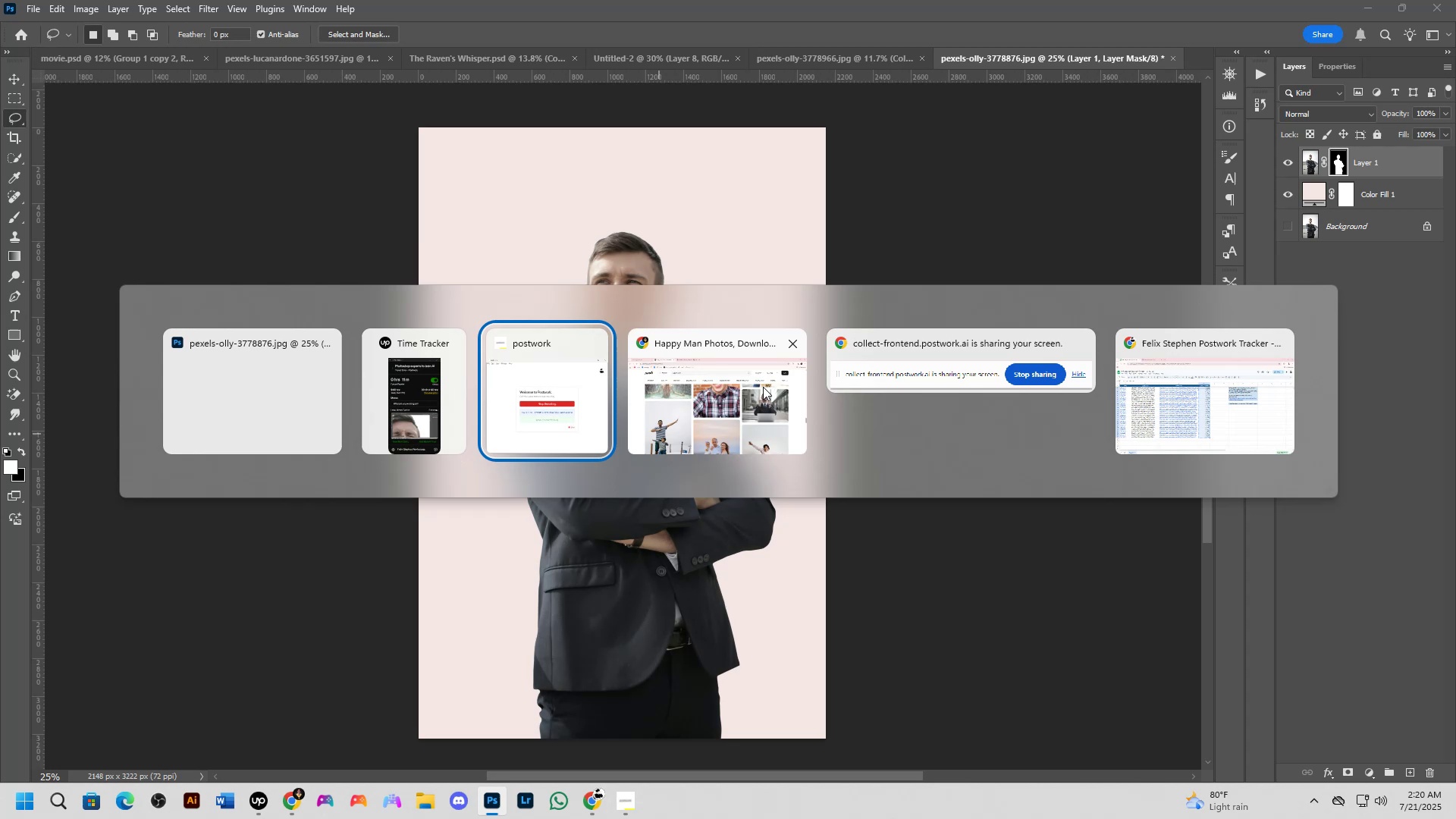 
left_click([720, 400])
 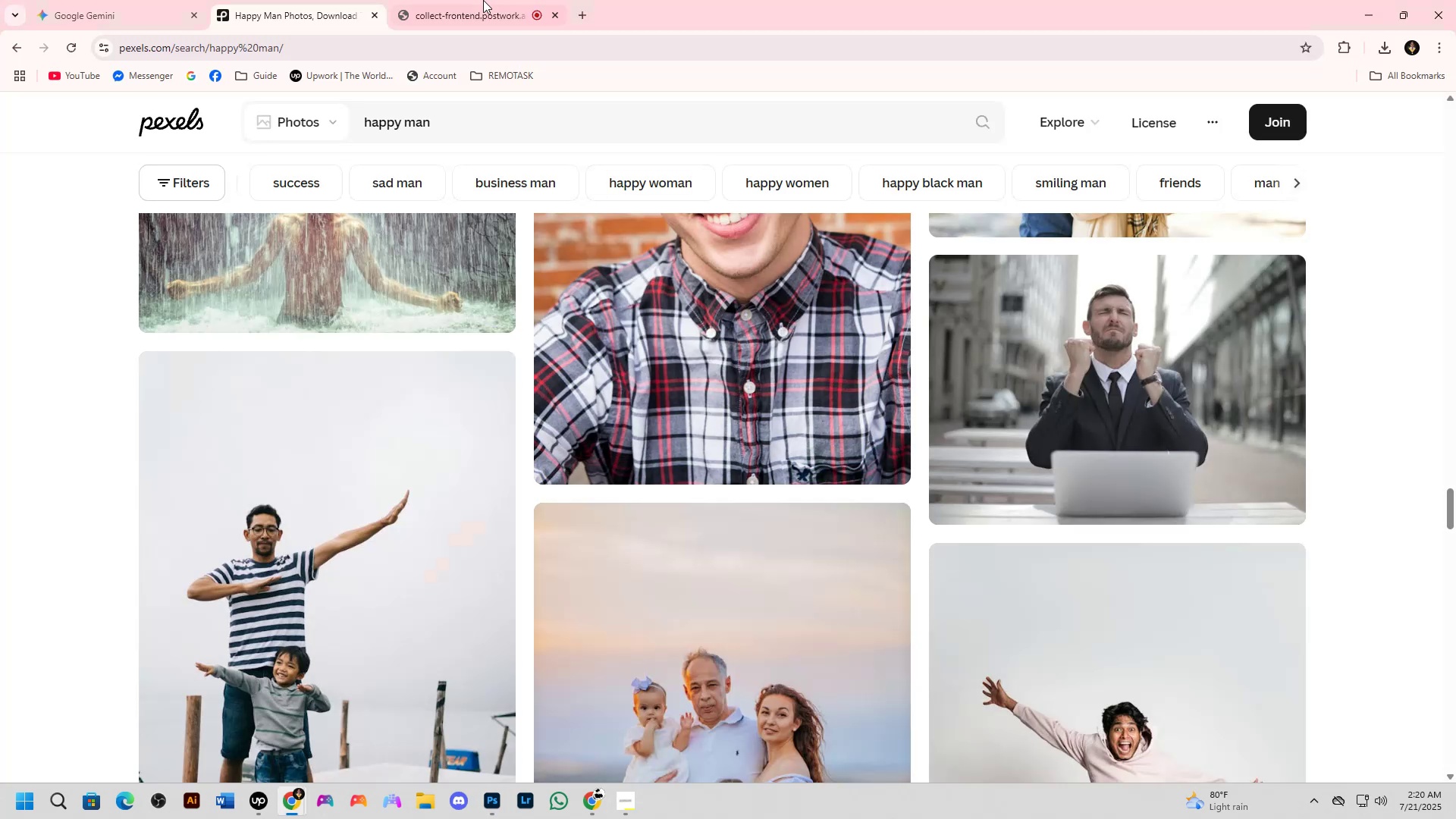 
left_click([445, 0])
 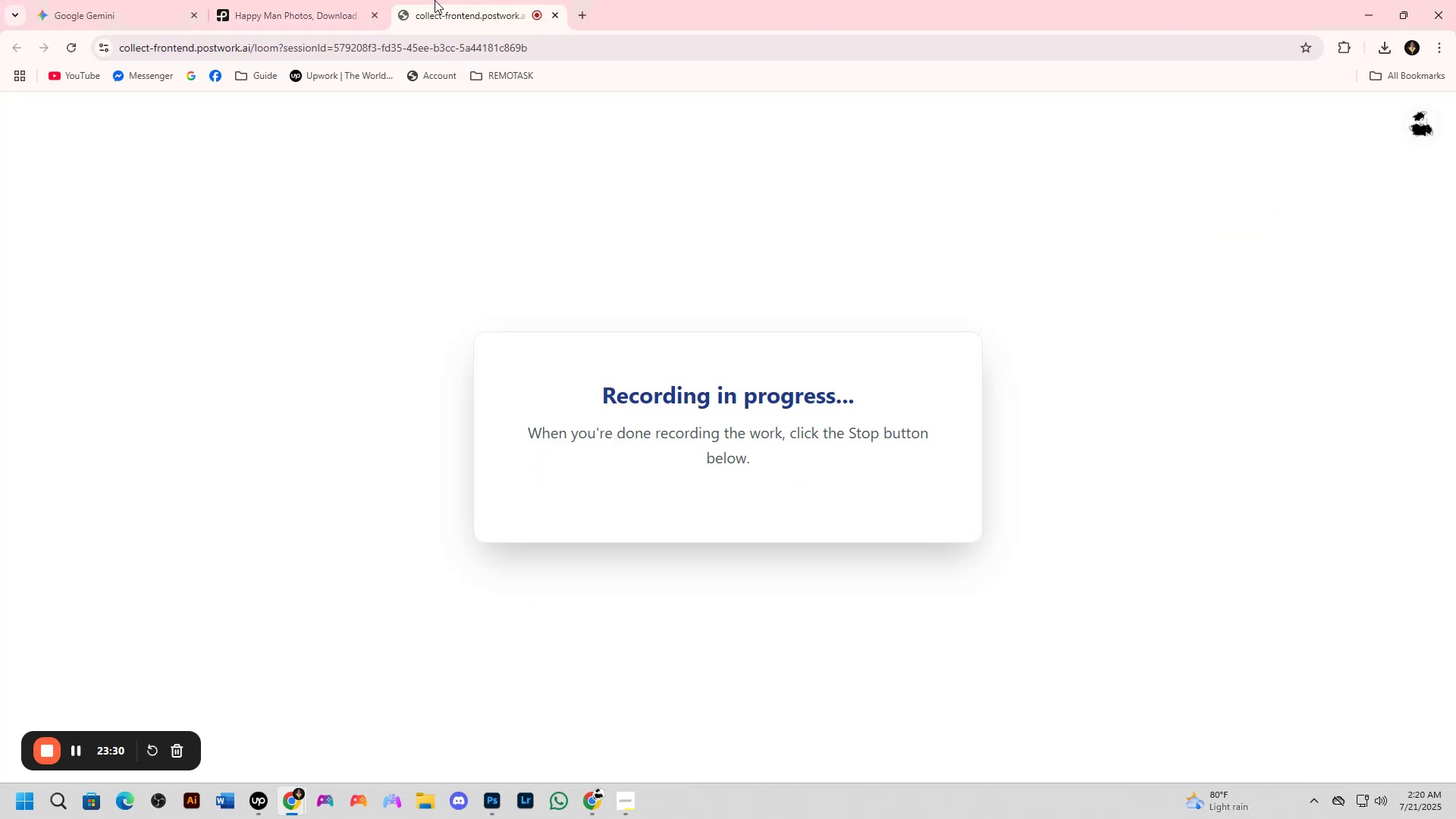 
left_click([320, 0])
 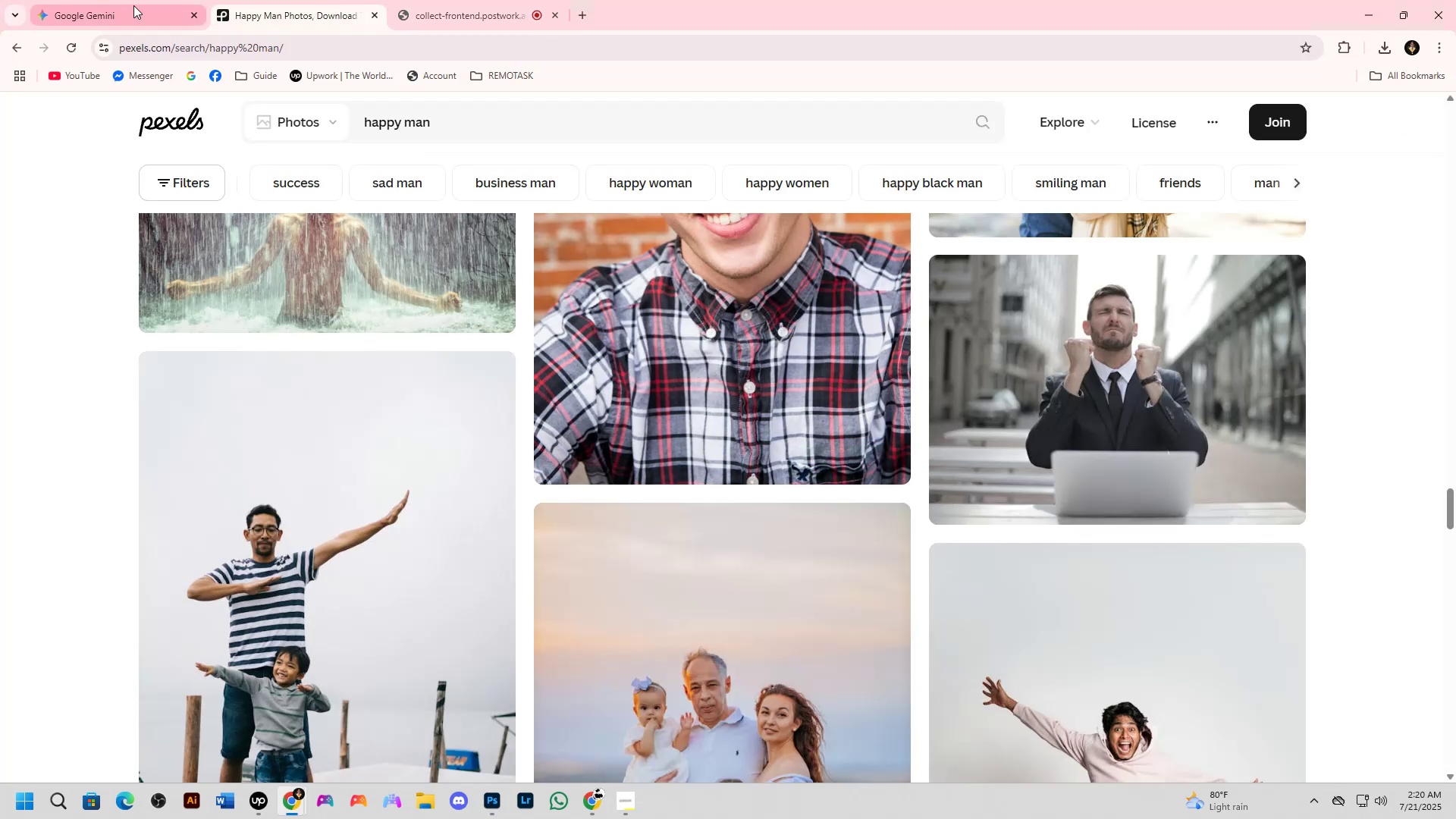 
key(Alt+AltLeft)
 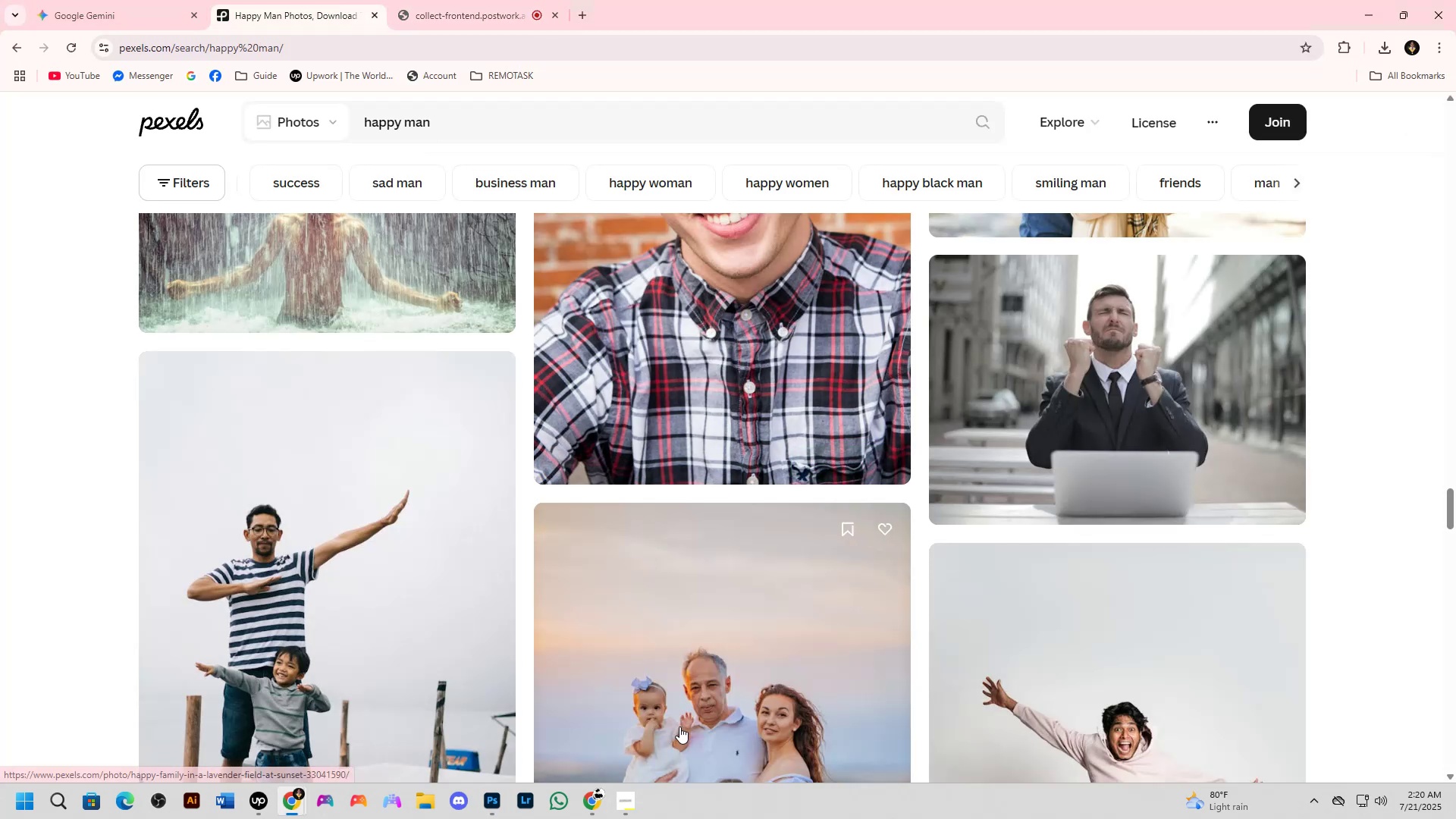 
key(Alt+Tab)
 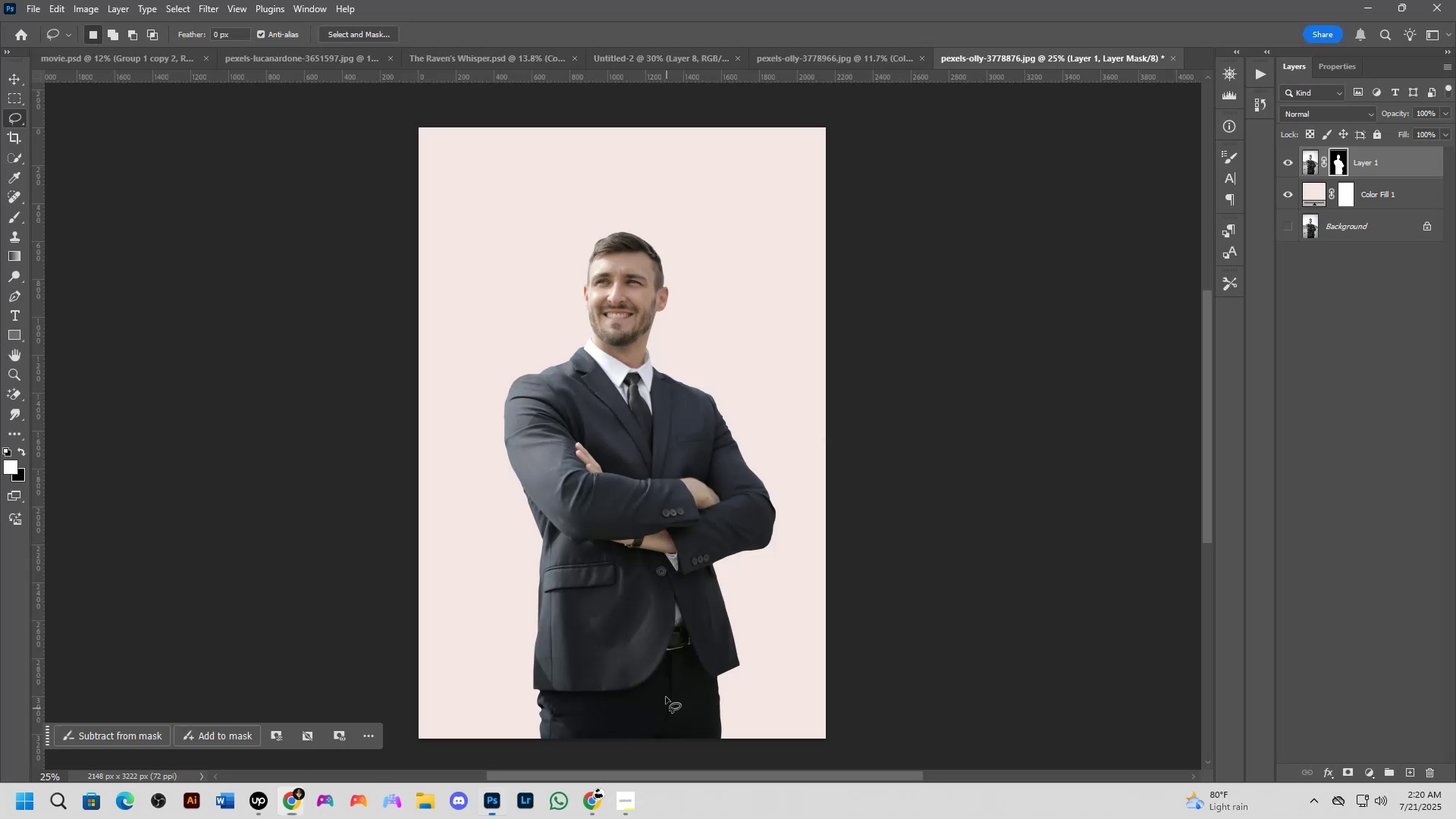 
scroll: coordinate [649, 544], scroll_direction: down, amount: 3.0
 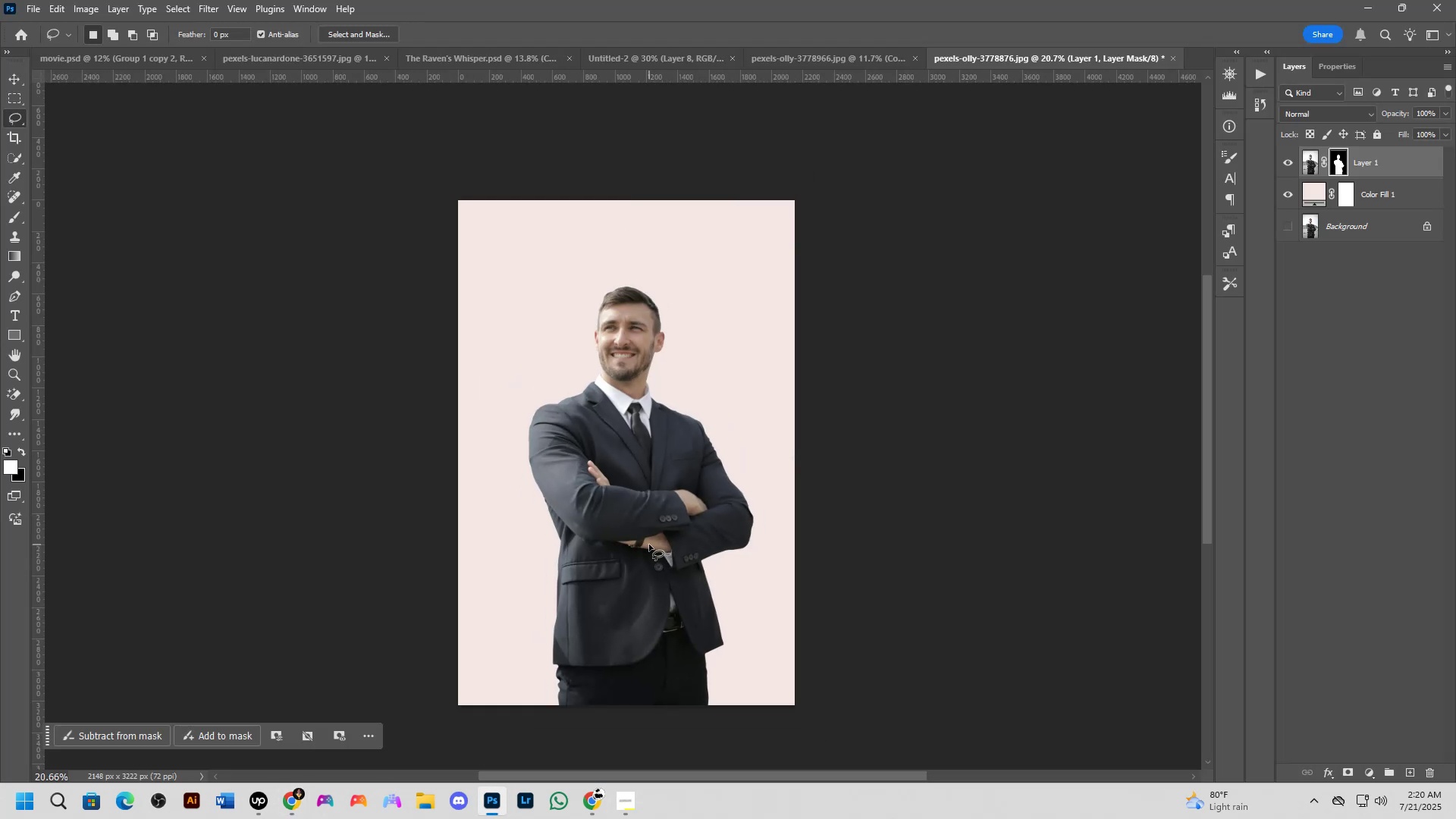 
hold_key(key=Space, duration=0.42)
 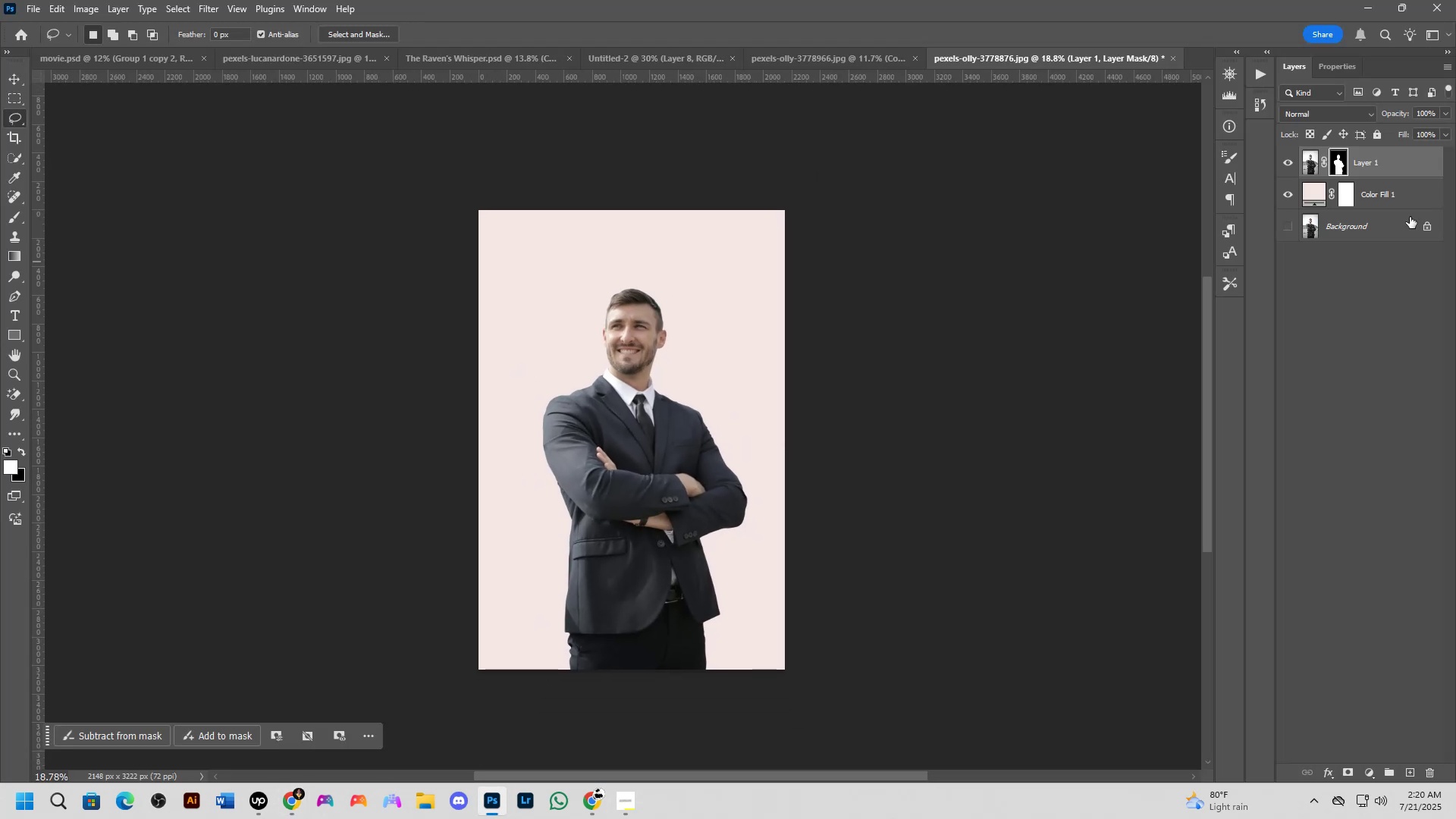 
left_click_drag(start_coordinate=[649, 544], to_coordinate=[652, 523])
 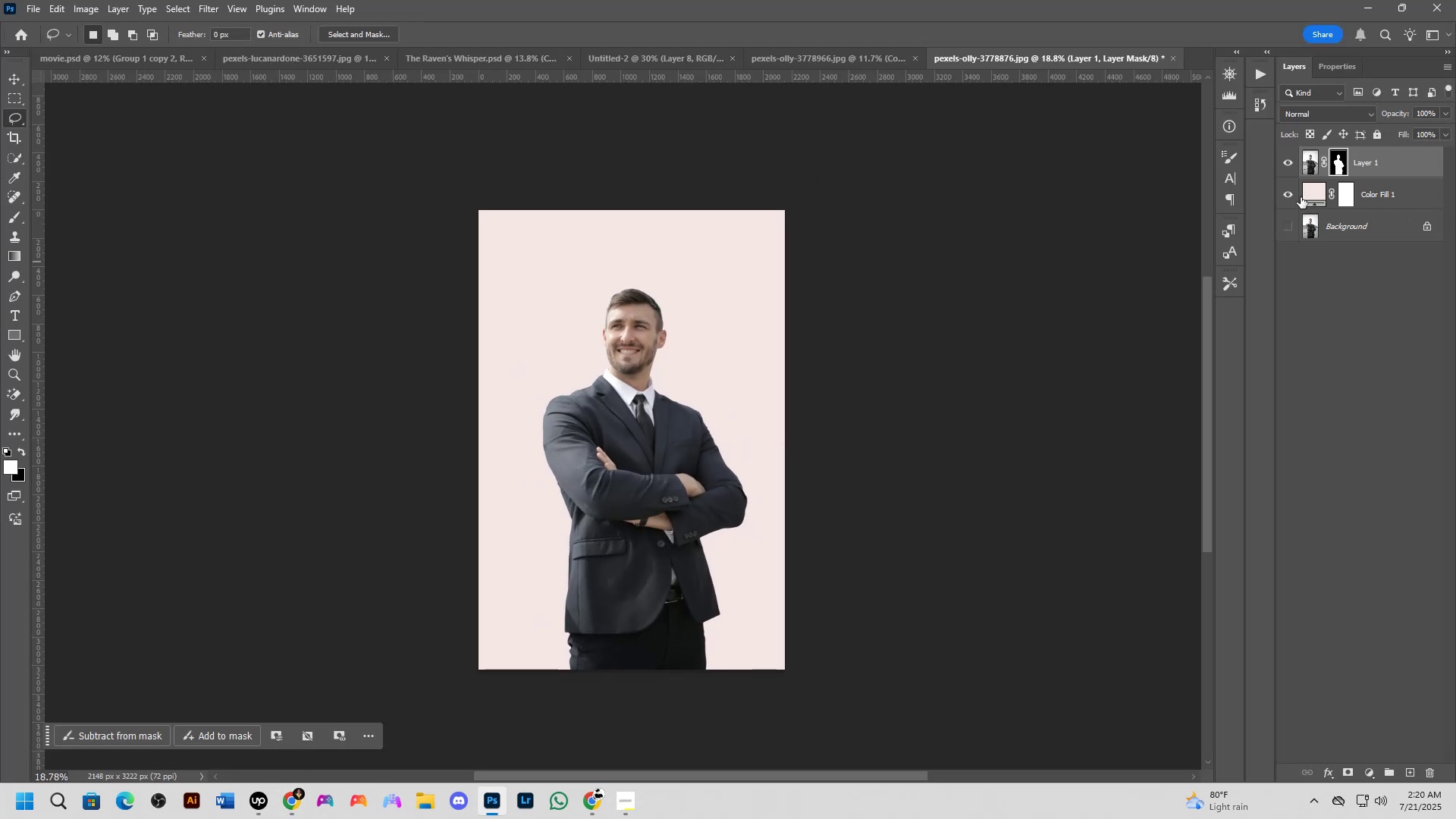 
left_click([1291, 192])
 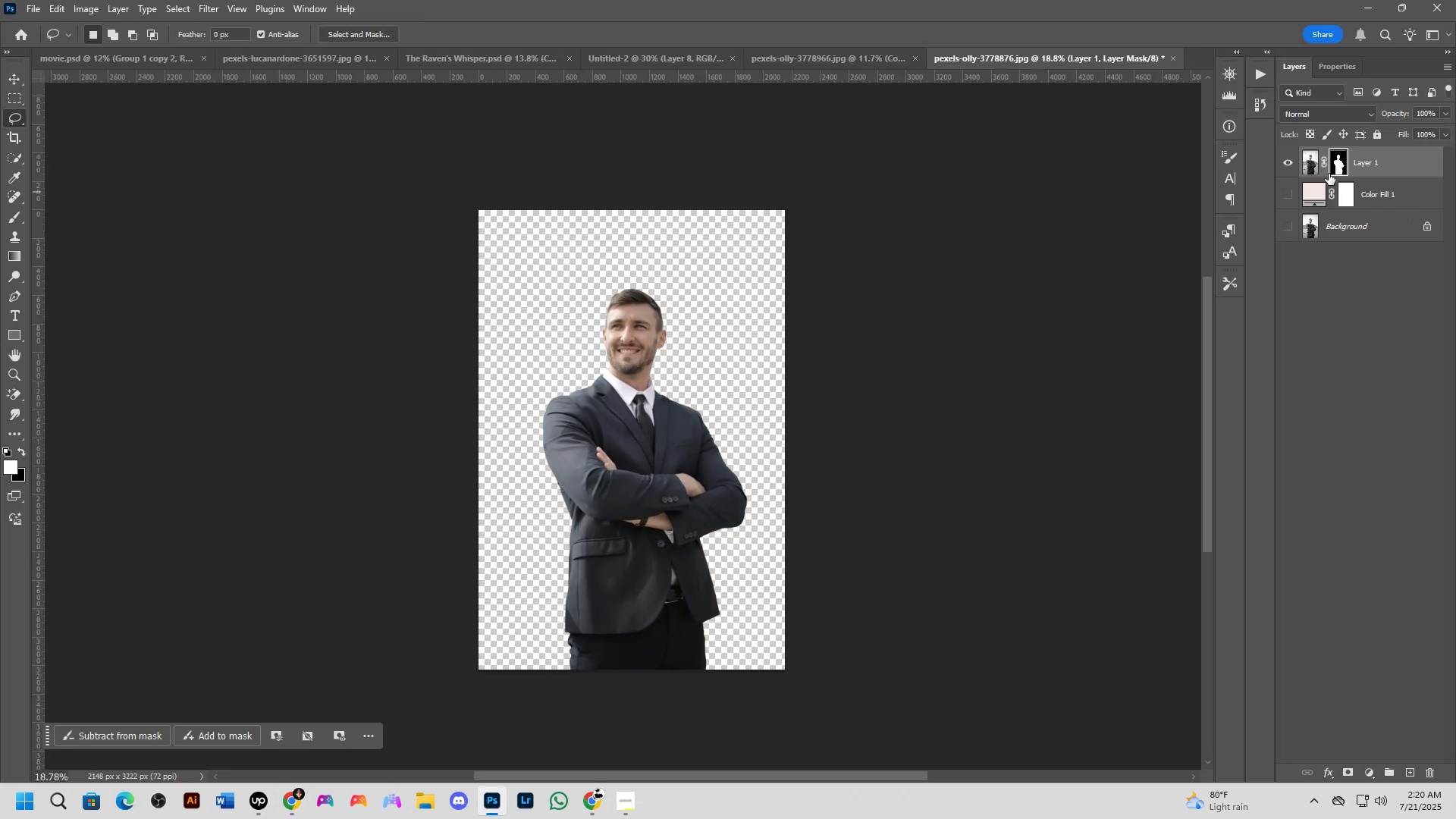 
left_click([1285, 204])
 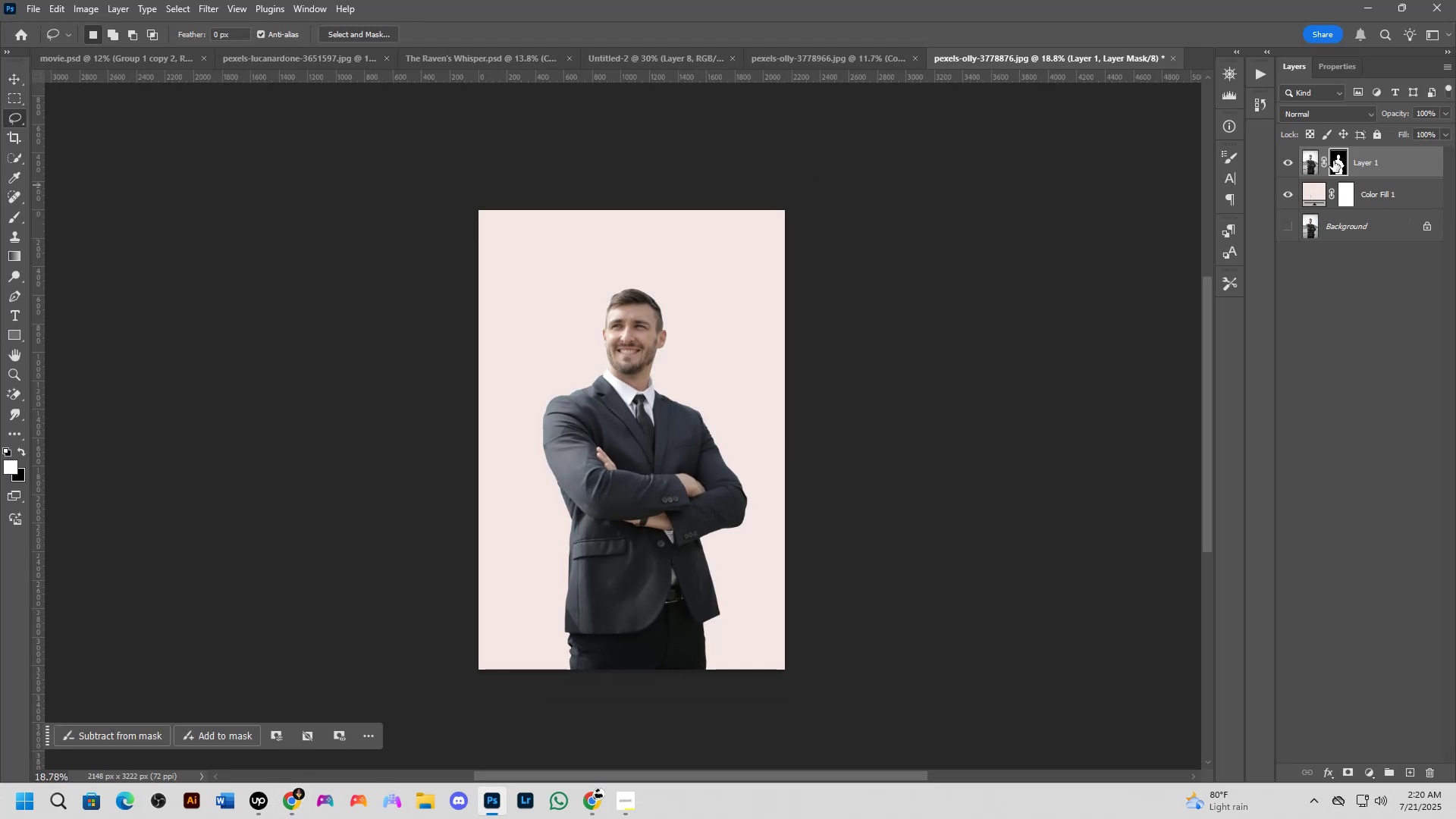 
key(Control+ControlLeft)
 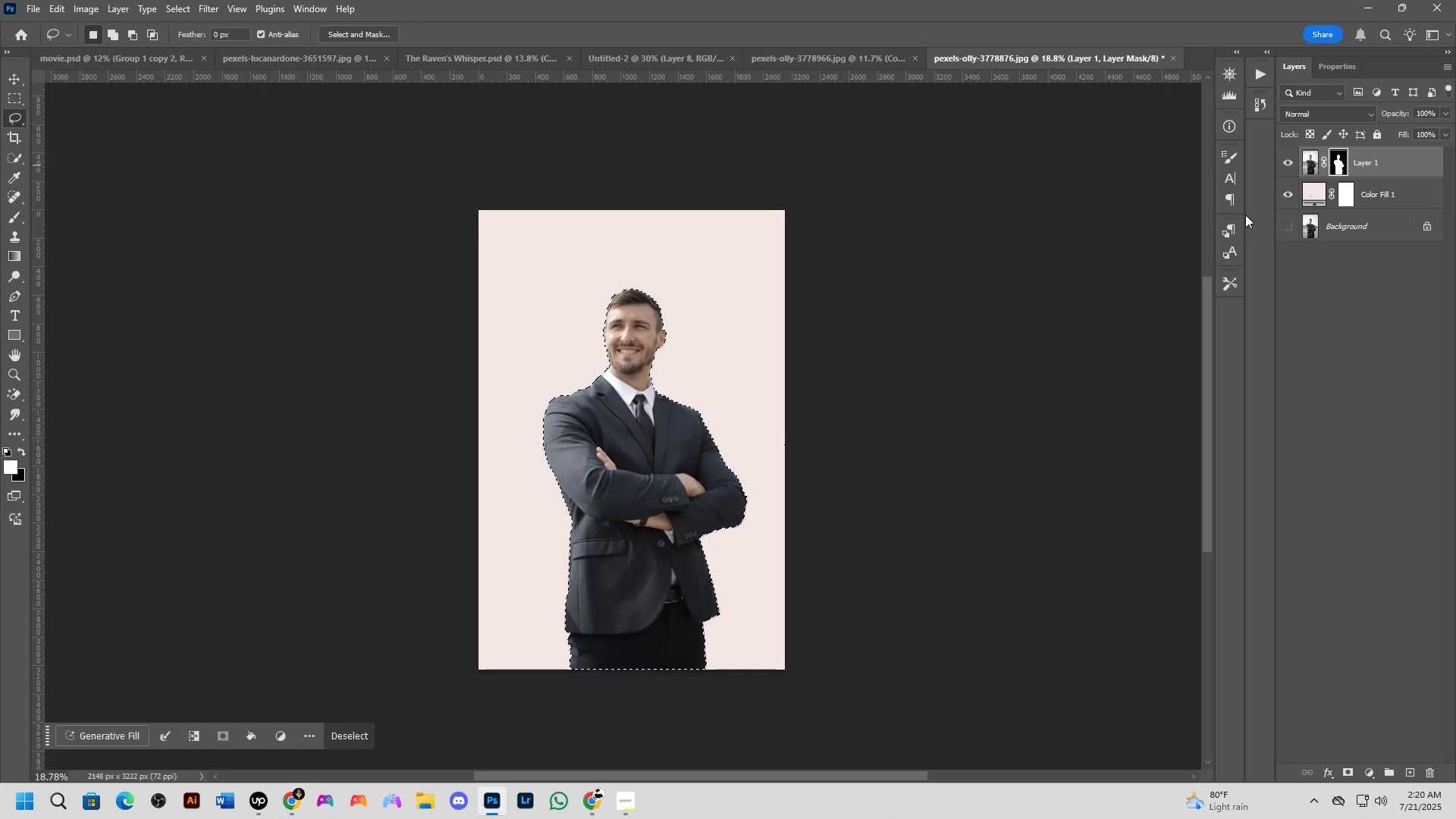 
hold_key(key=ShiftLeft, duration=0.36)
scroll: coordinate [635, 370], scroll_direction: up, amount: 5.0
 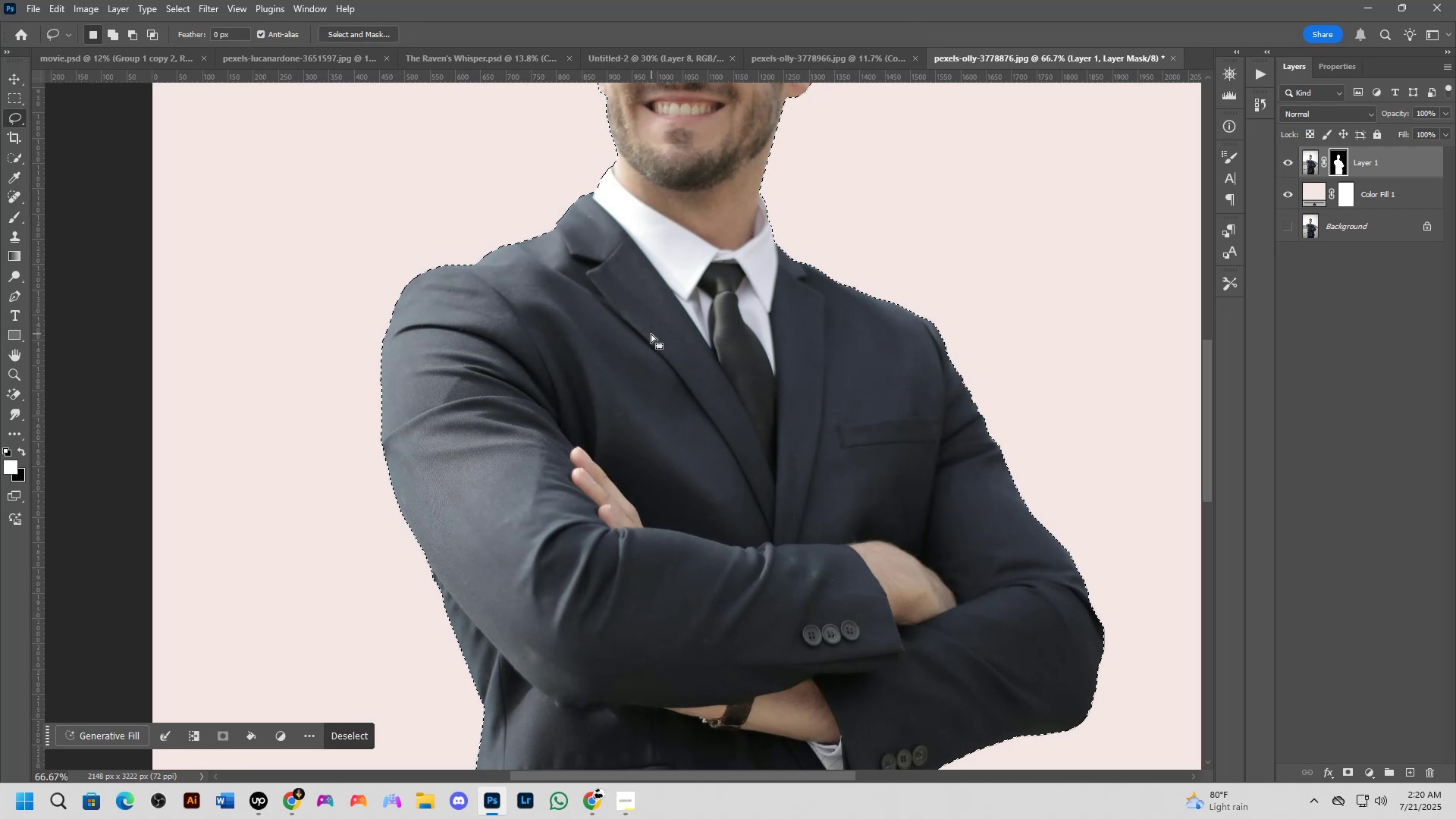 
key(Shift+ShiftLeft)
 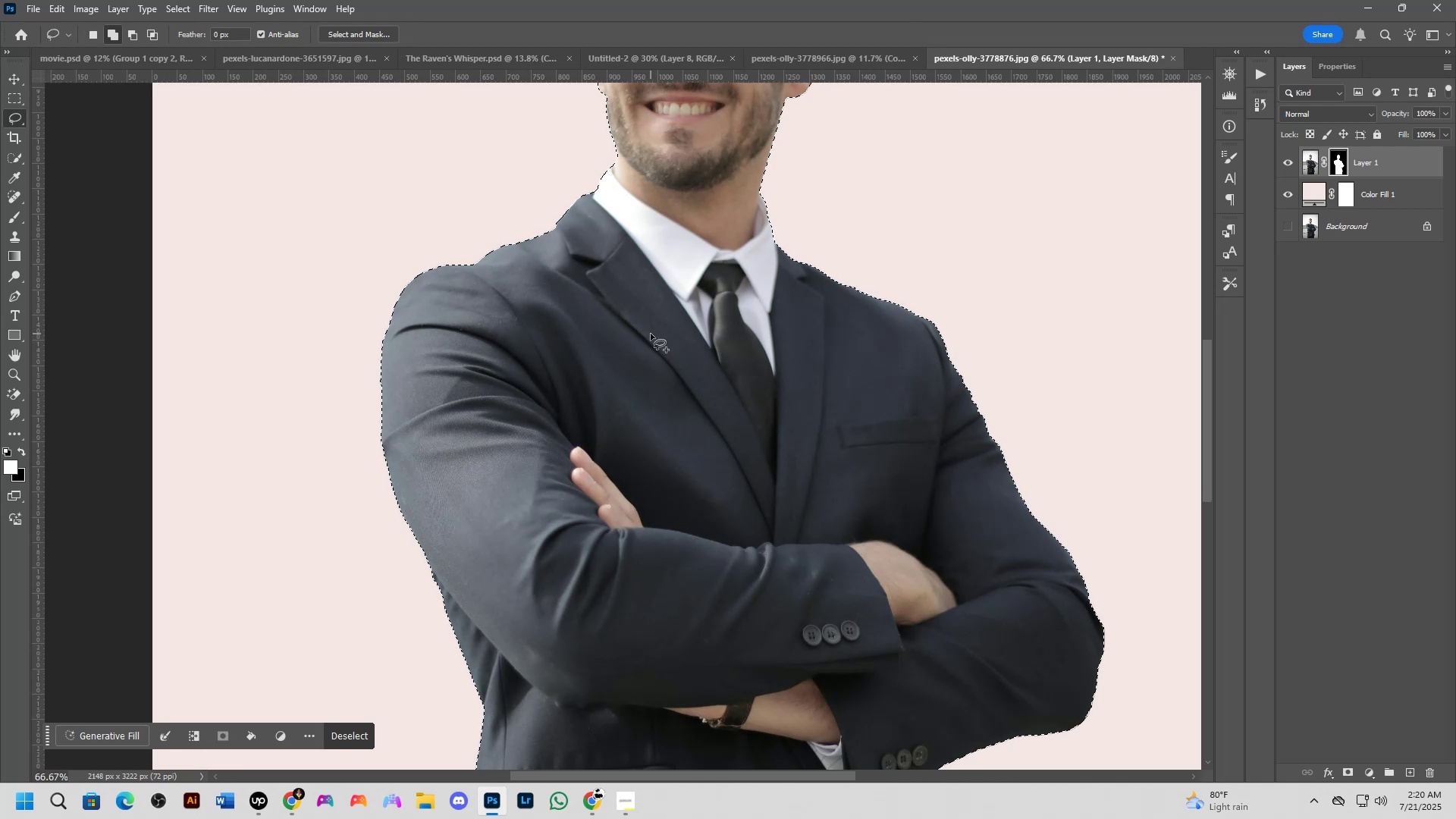 
scroll: coordinate [650, 334], scroll_direction: down, amount: 1.0
 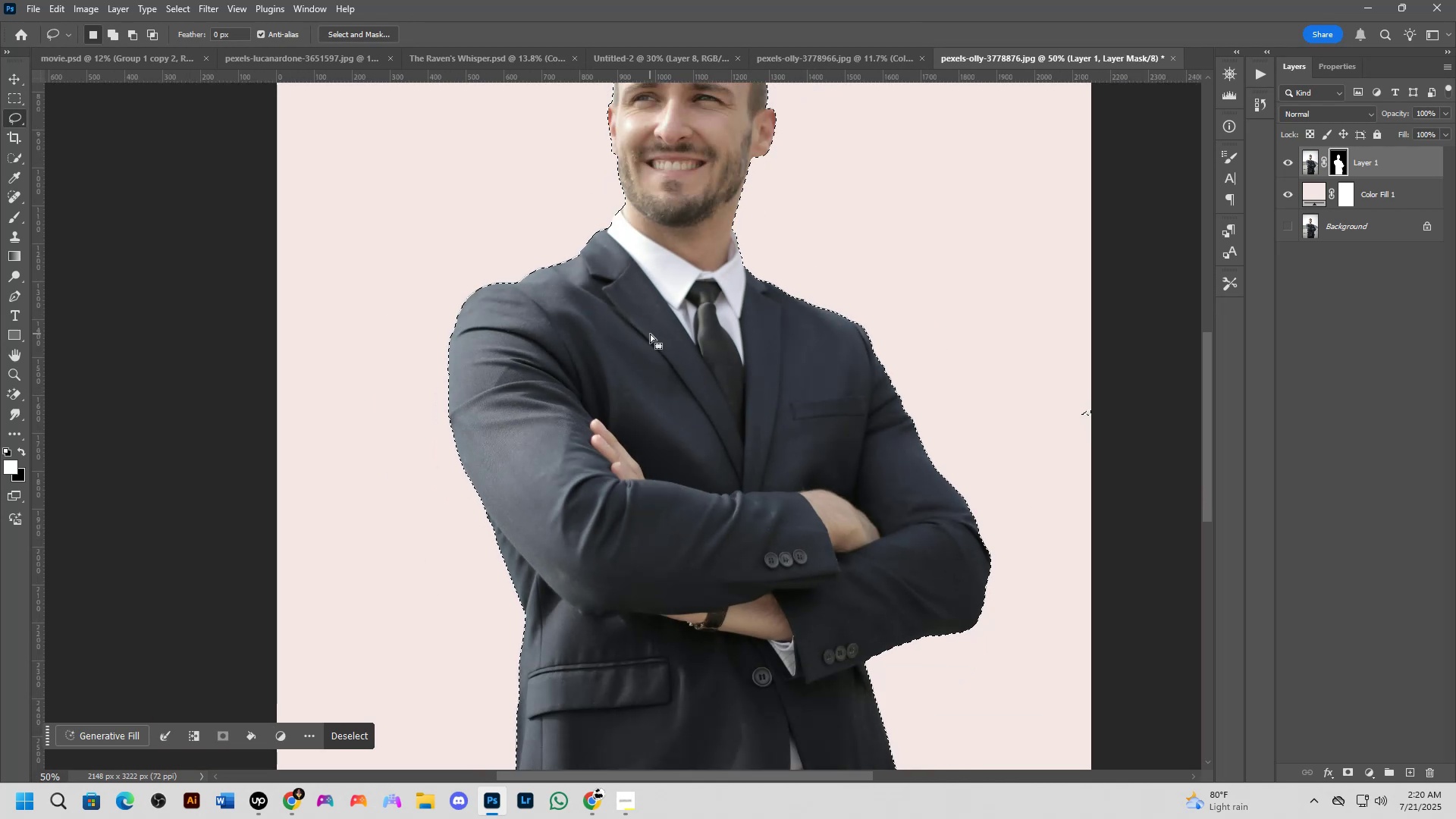 
hold_key(key=Space, duration=0.52)
 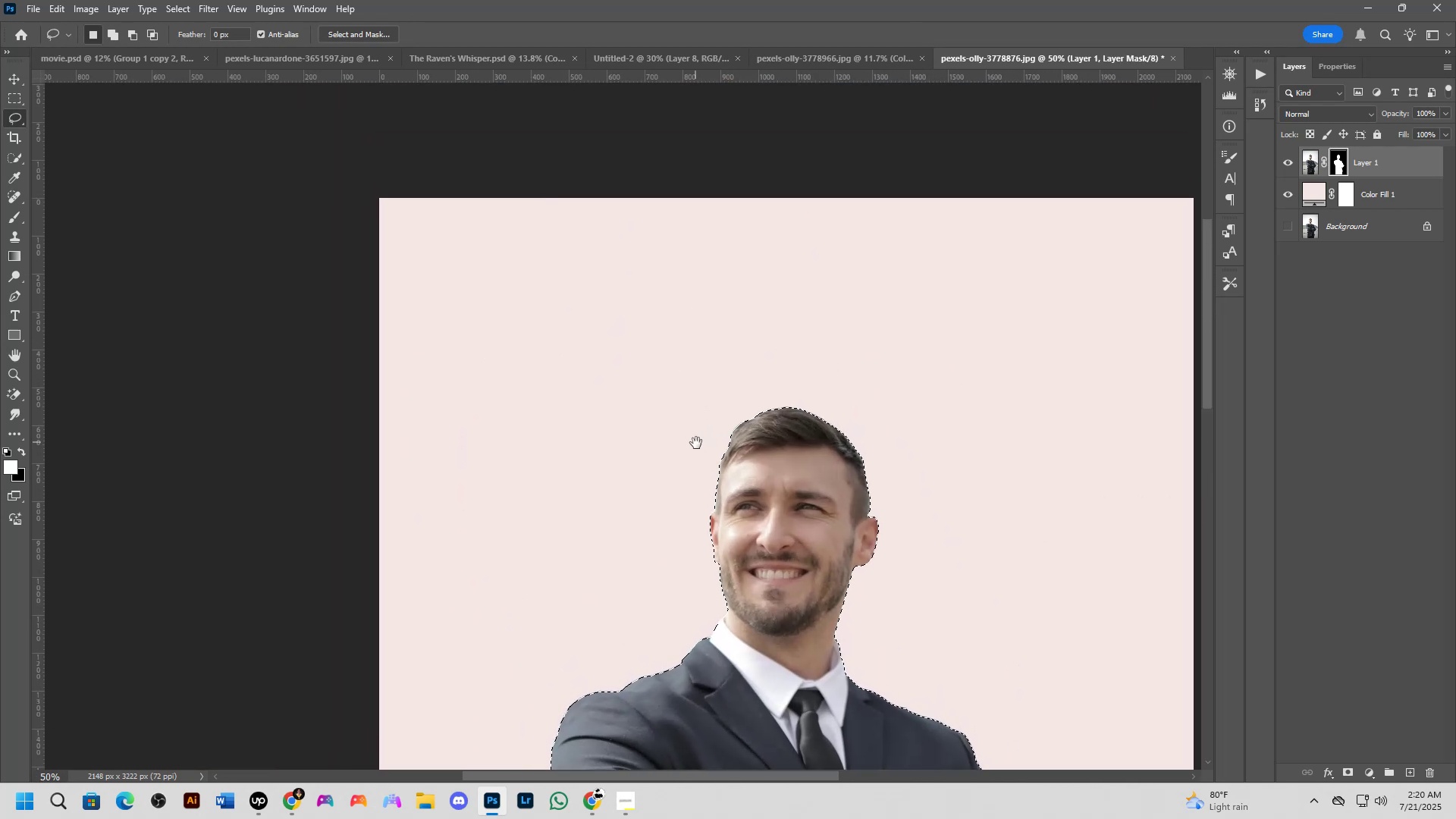 
left_click_drag(start_coordinate=[685, 300], to_coordinate=[768, 636])
 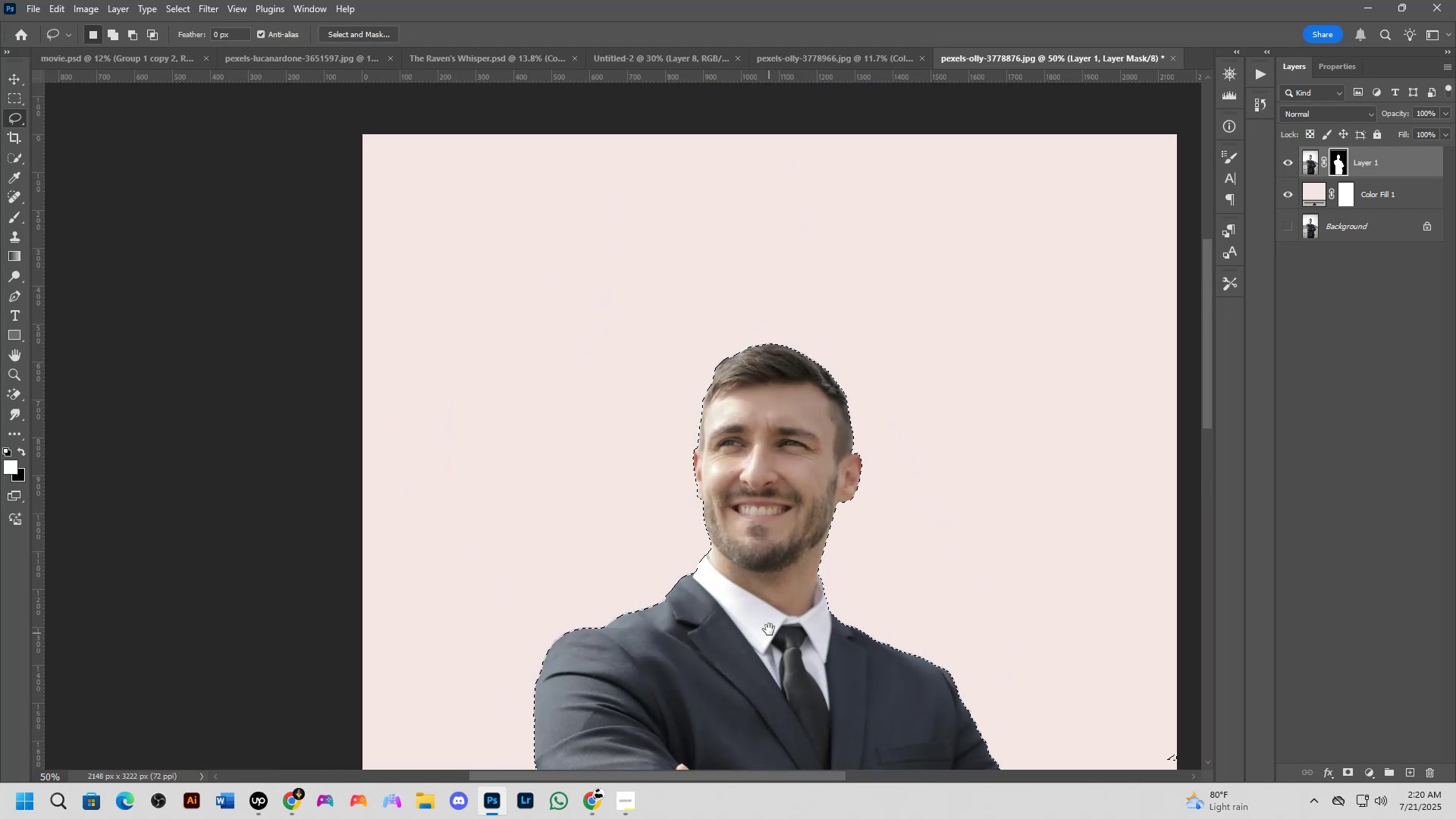 
hold_key(key=Space, duration=1.5)
 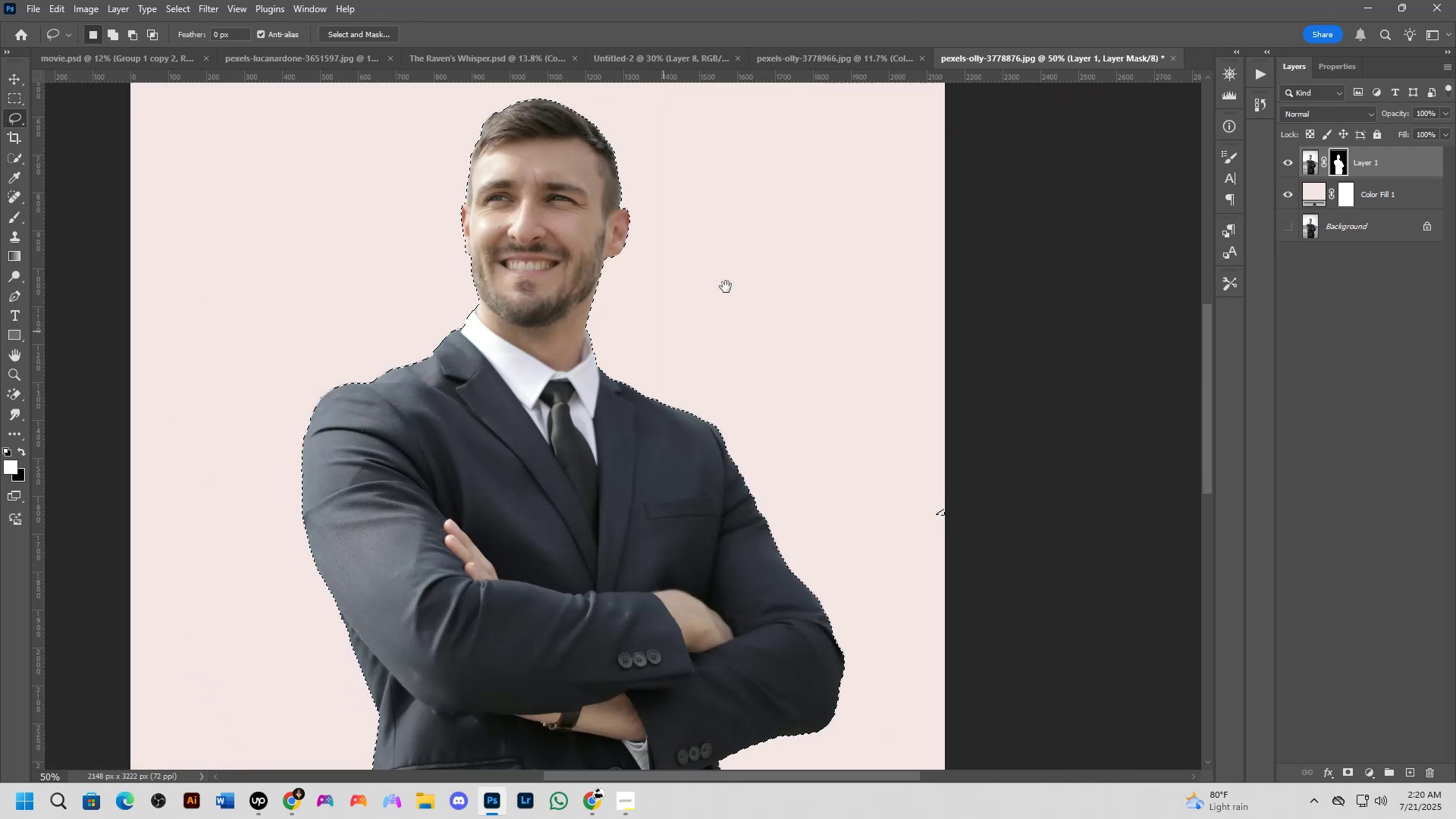 
left_click_drag(start_coordinate=[689, 381], to_coordinate=[397, 369])
 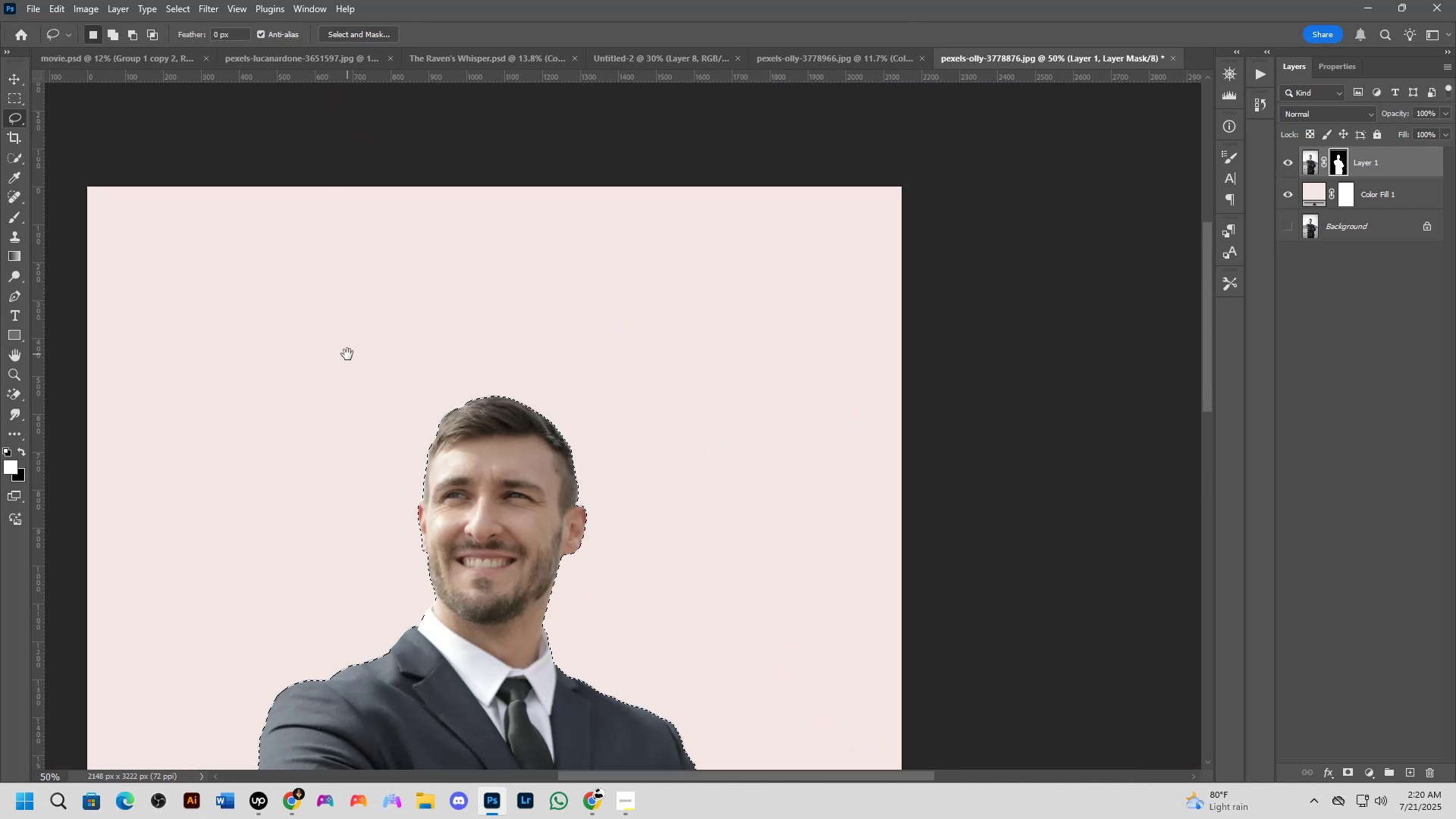 
left_click_drag(start_coordinate=[552, 372], to_coordinate=[764, 241])
 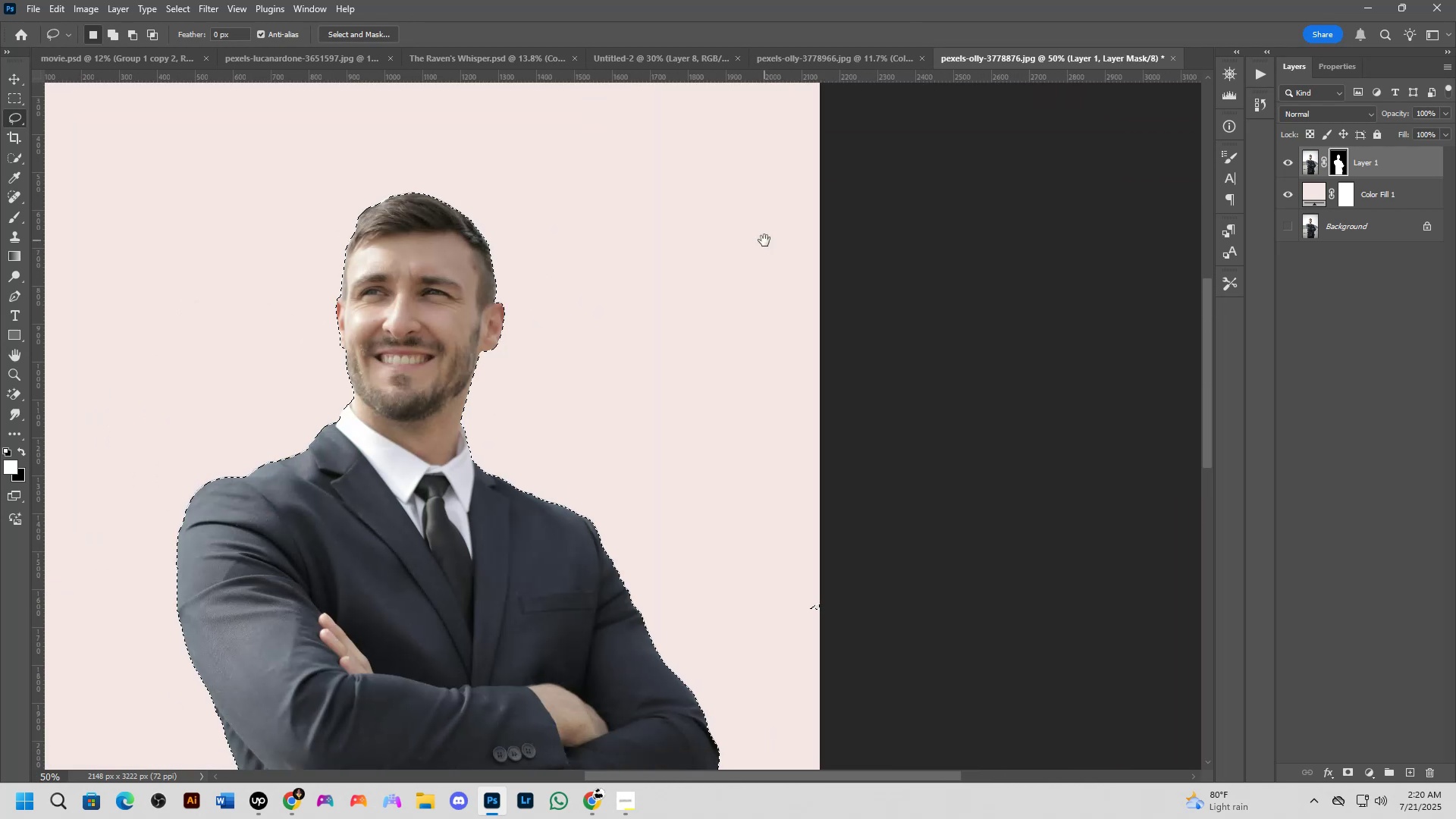 
key(Space)
 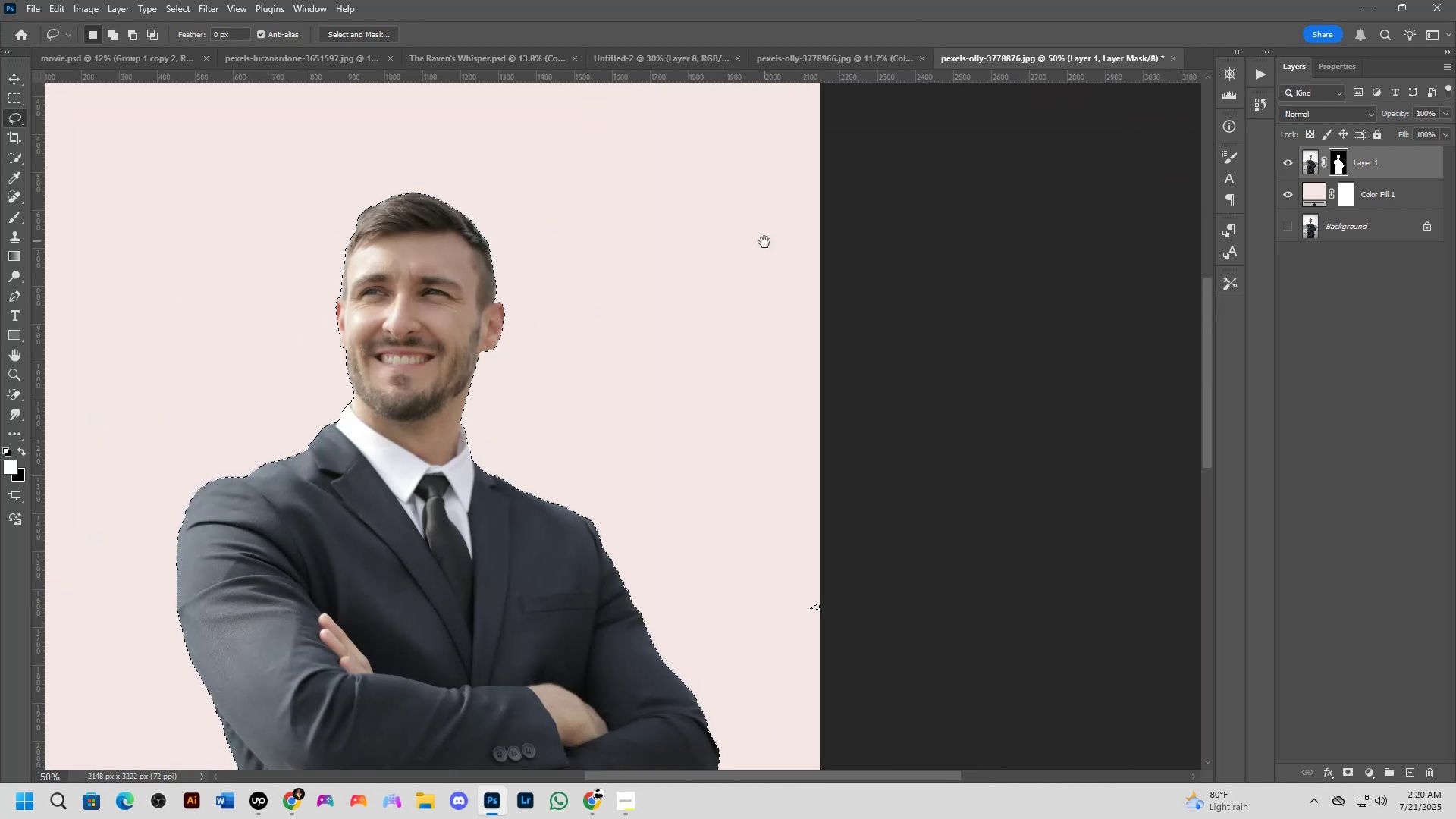 
key(Space)
 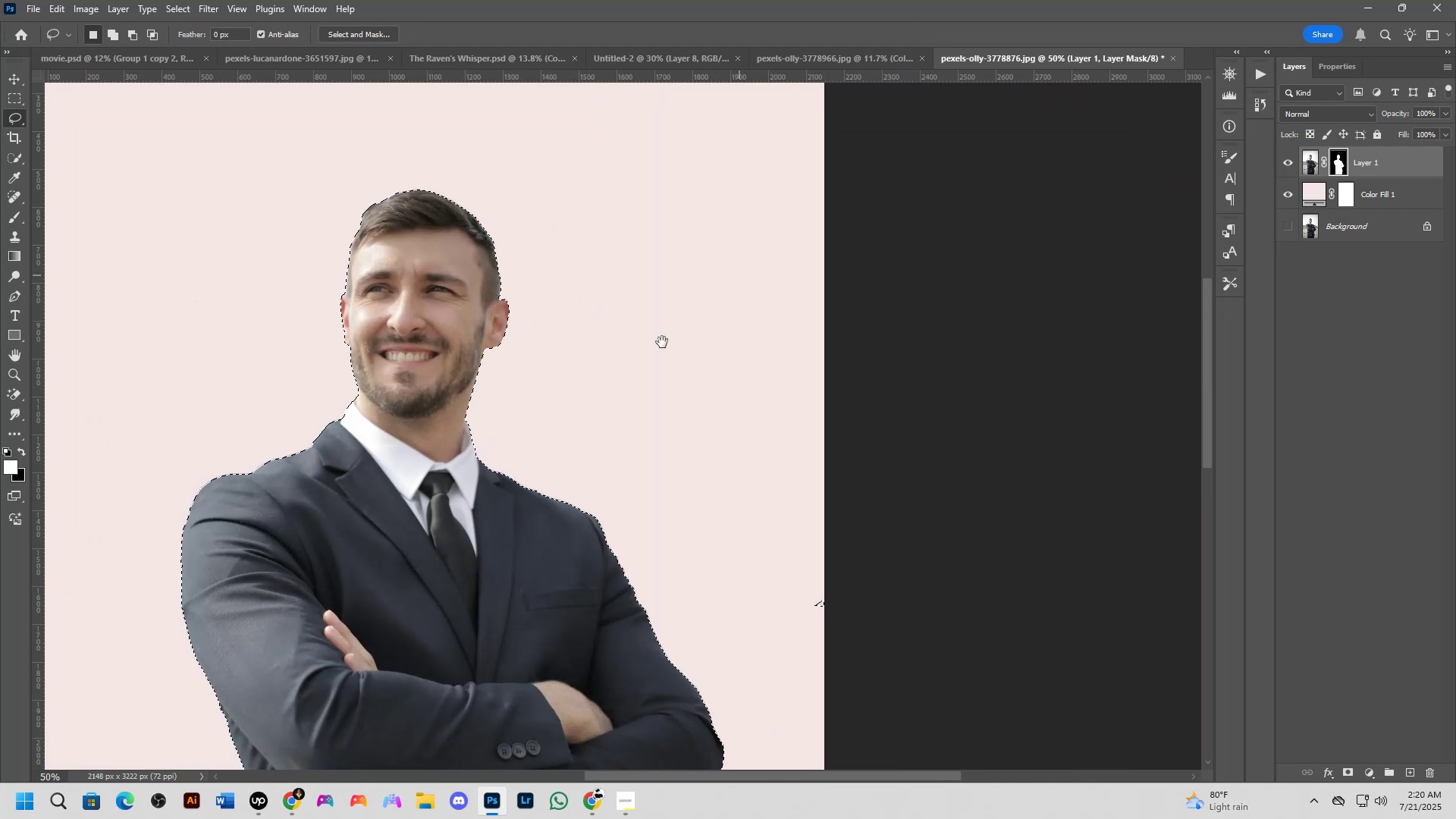 
hold_key(key=Space, duration=0.62)
 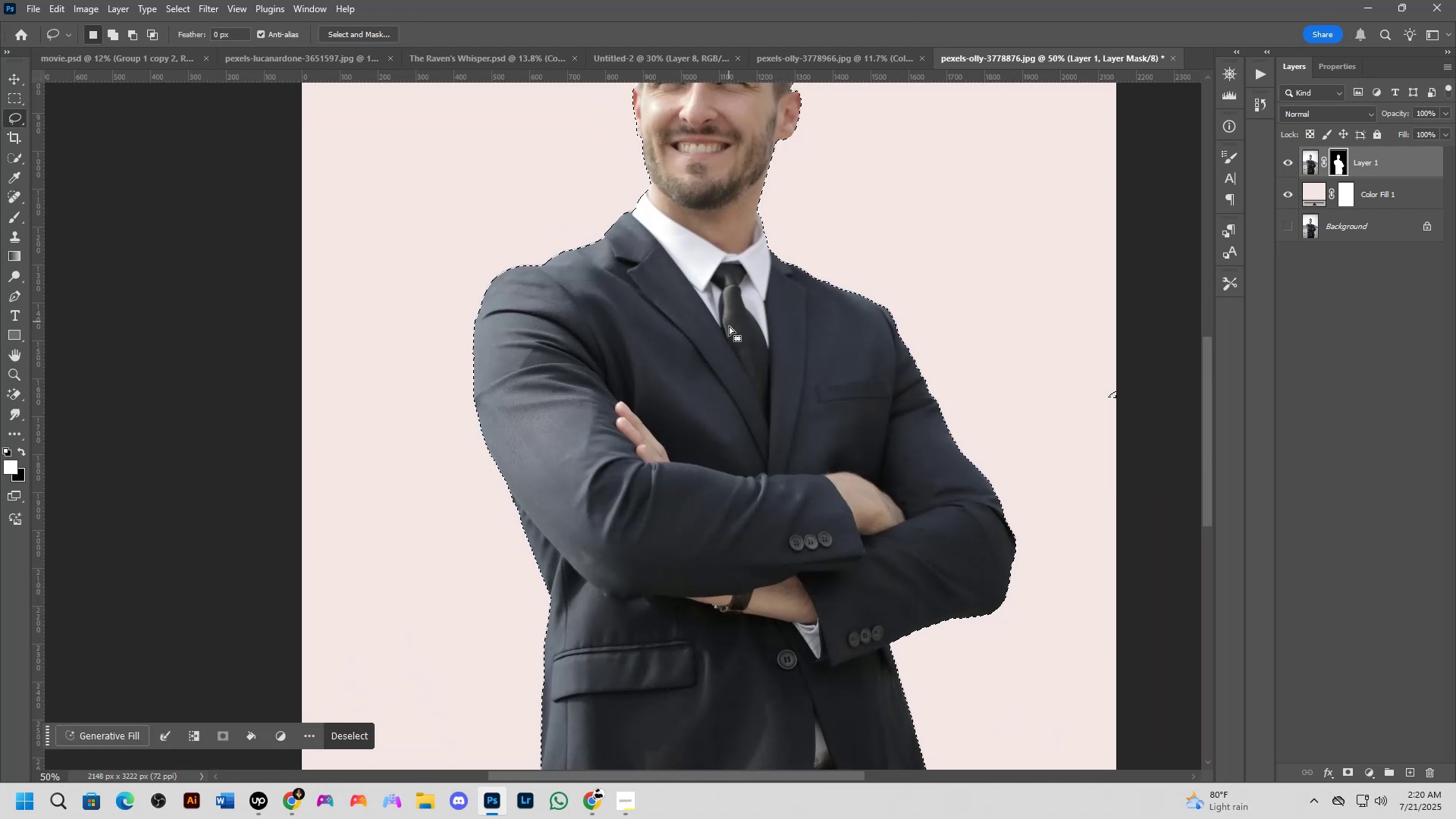 
left_click_drag(start_coordinate=[444, 488], to_coordinate=[726, 287])
 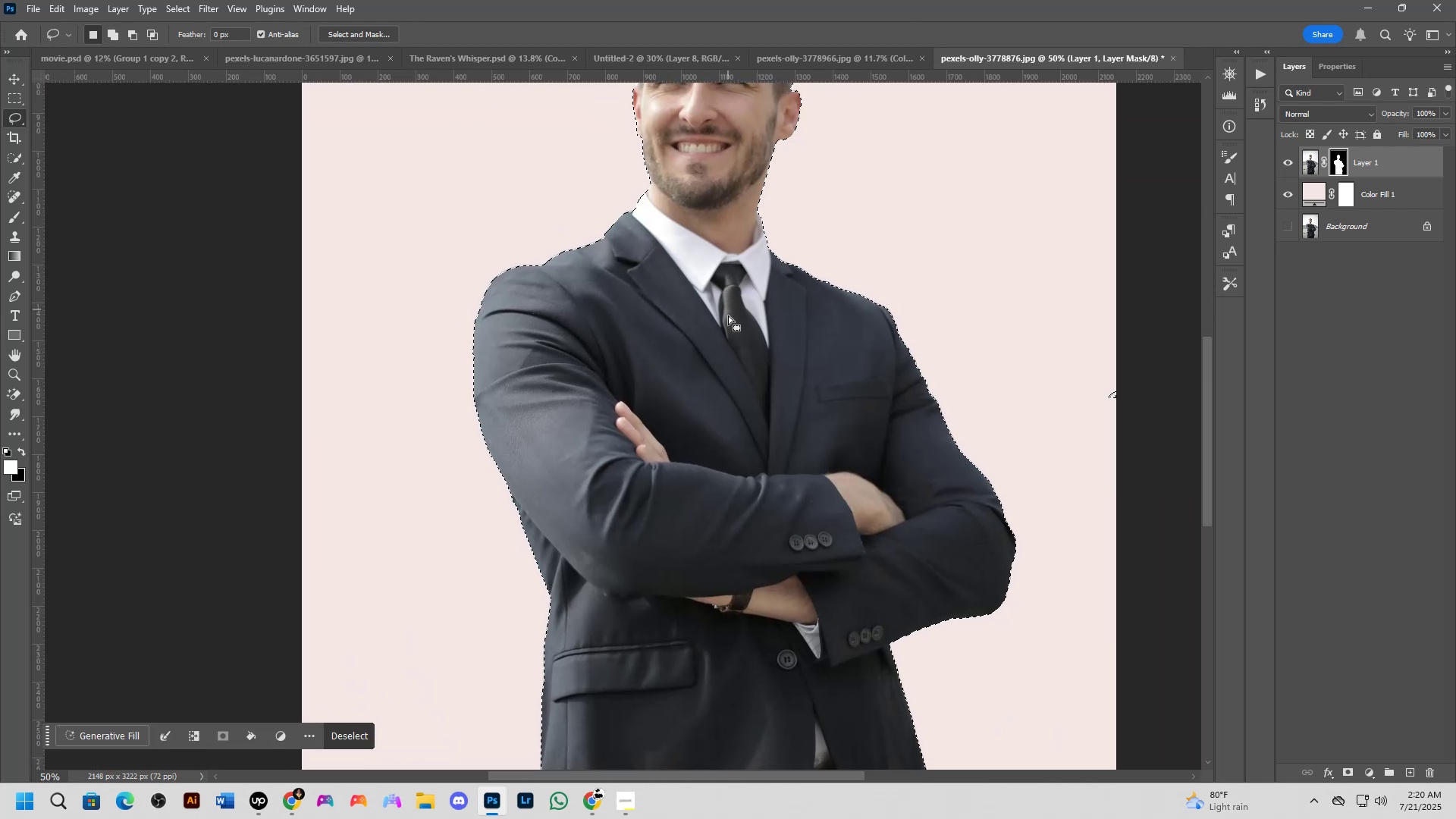 
key(Control+D)
 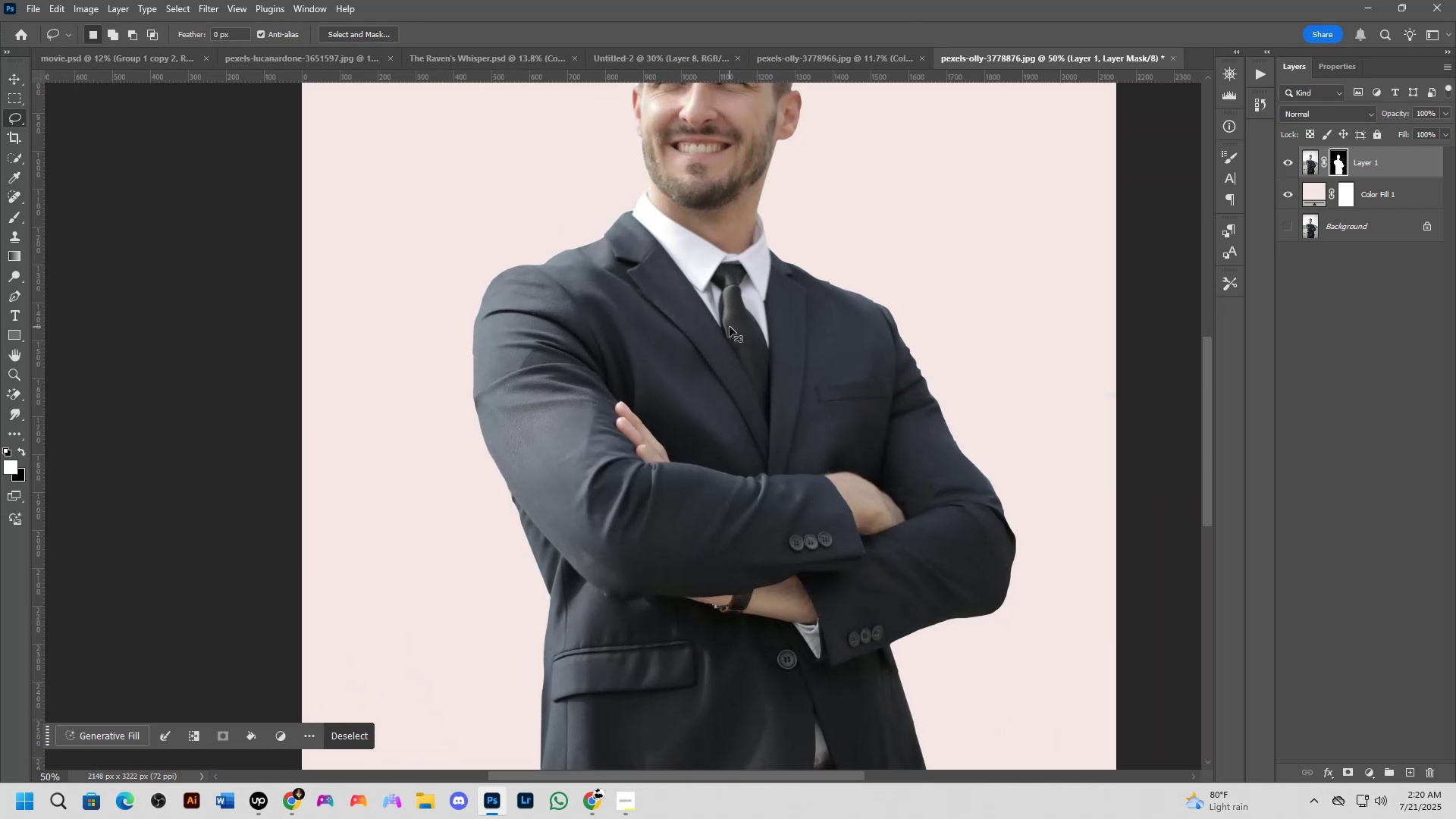 
scroll: coordinate [730, 334], scroll_direction: down, amount: 3.0
 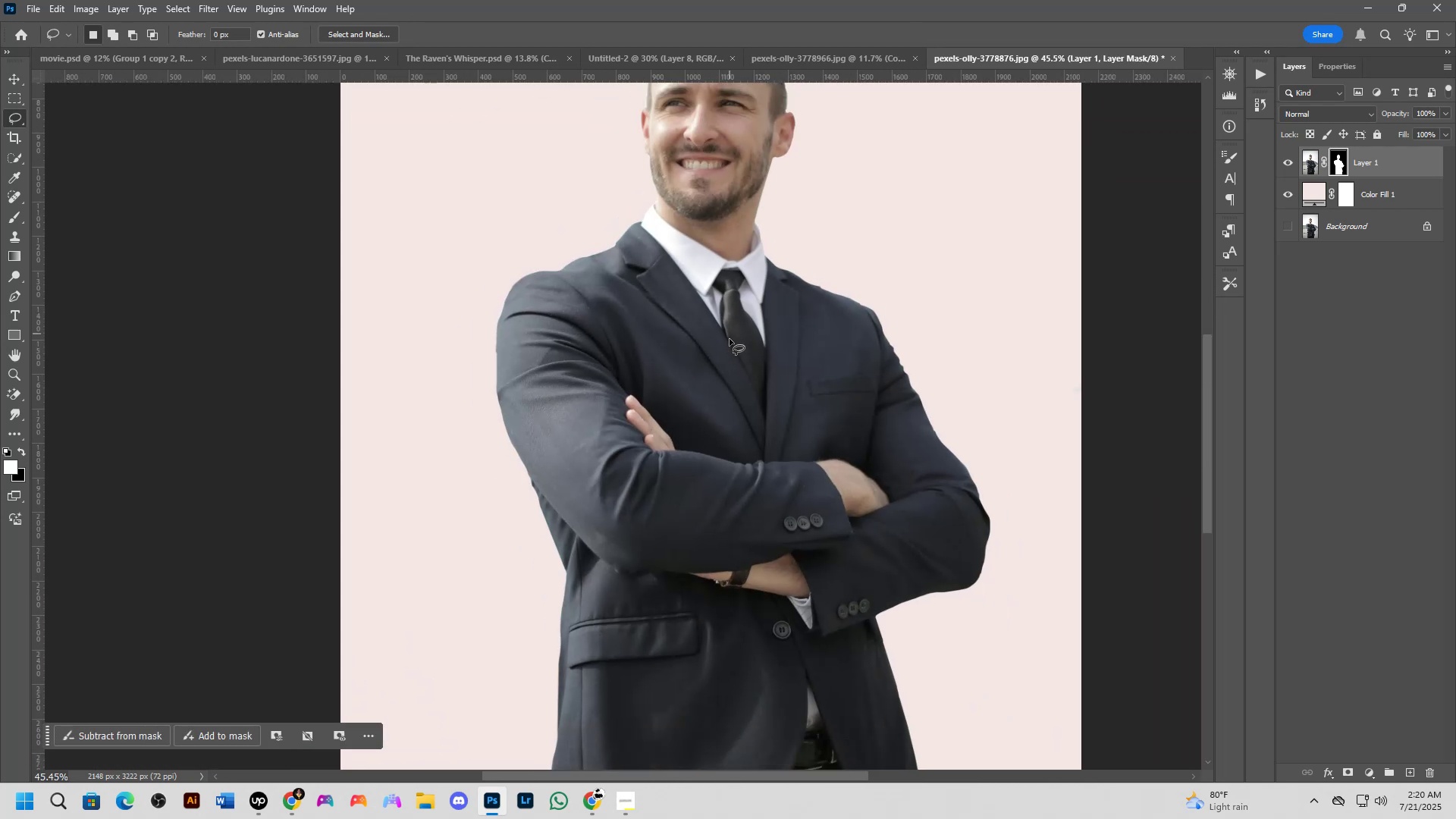 
hold_key(key=Space, duration=0.57)
 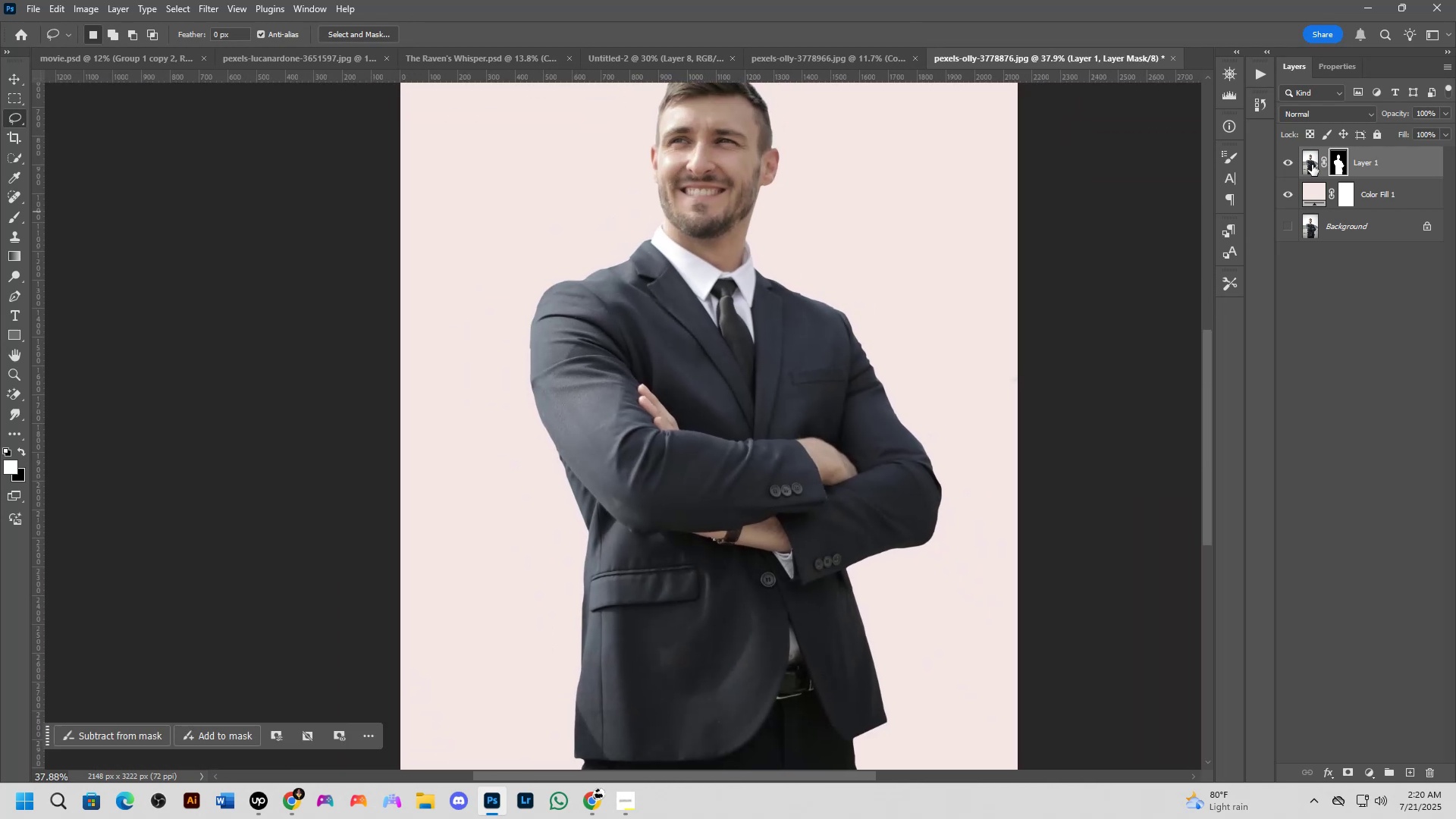 
left_click_drag(start_coordinate=[791, 419], to_coordinate=[786, 417])
 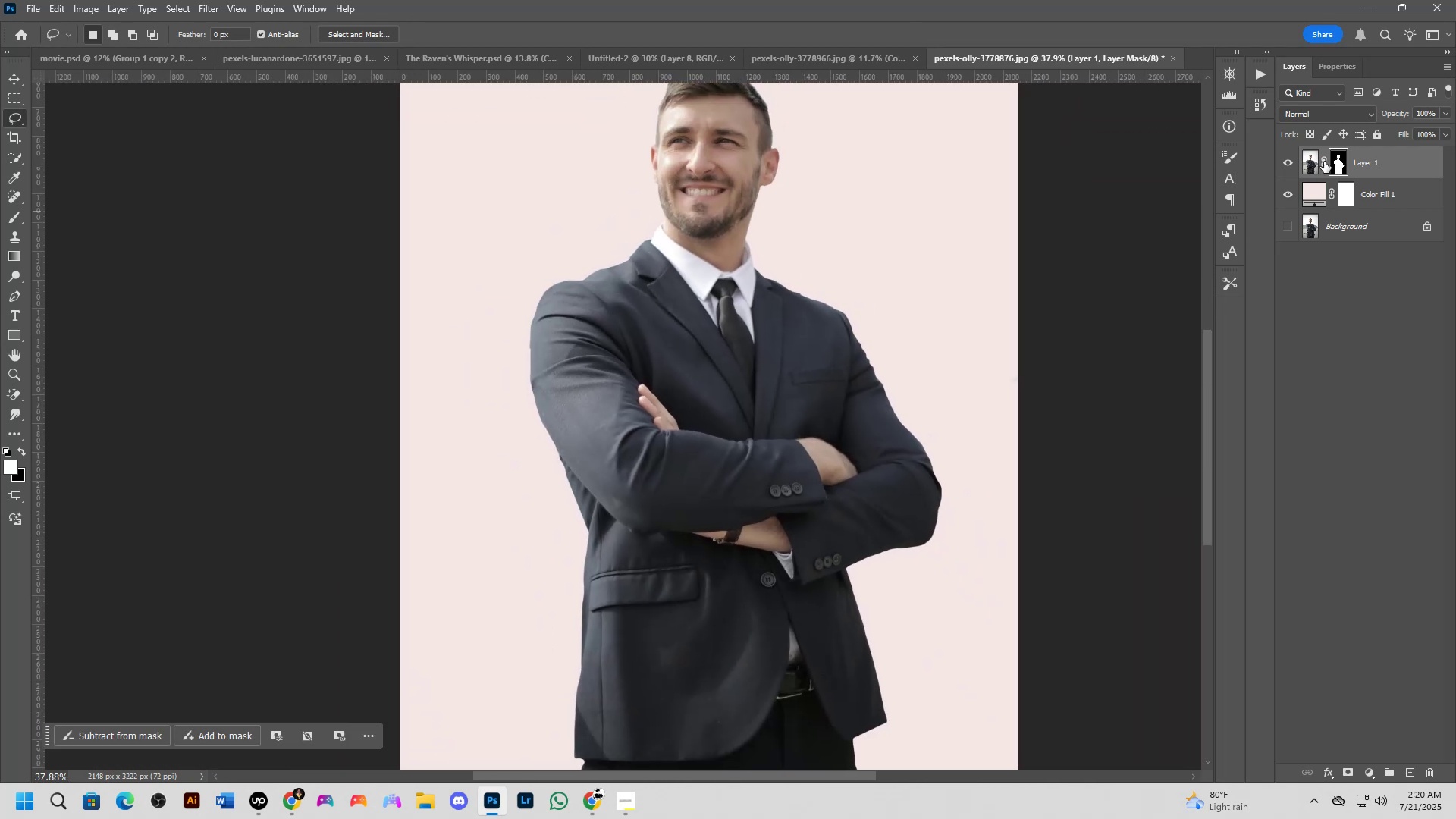 
scroll: coordinate [572, 432], scroll_direction: down, amount: 3.0
 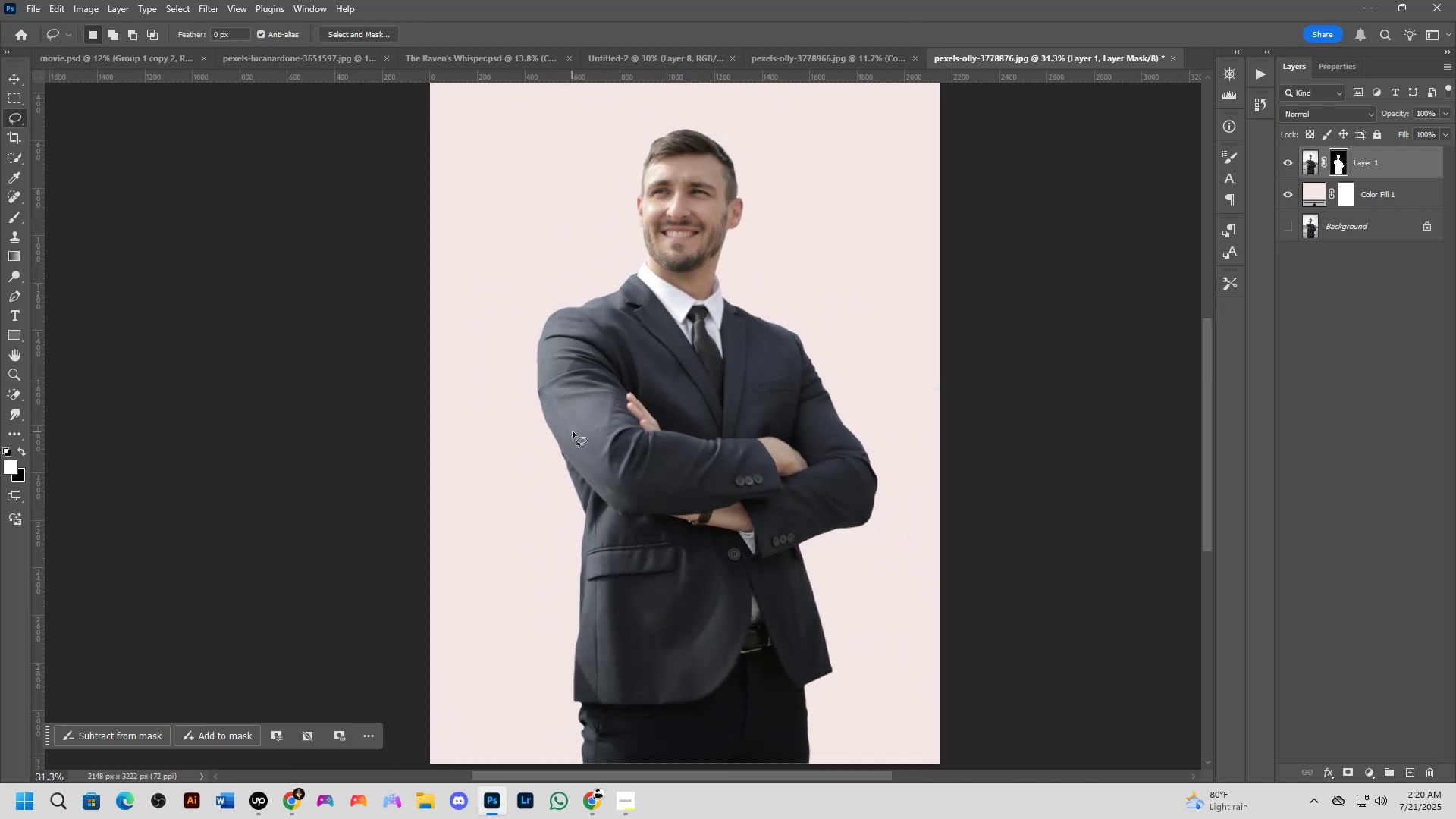 
hold_key(key=Space, duration=0.67)
 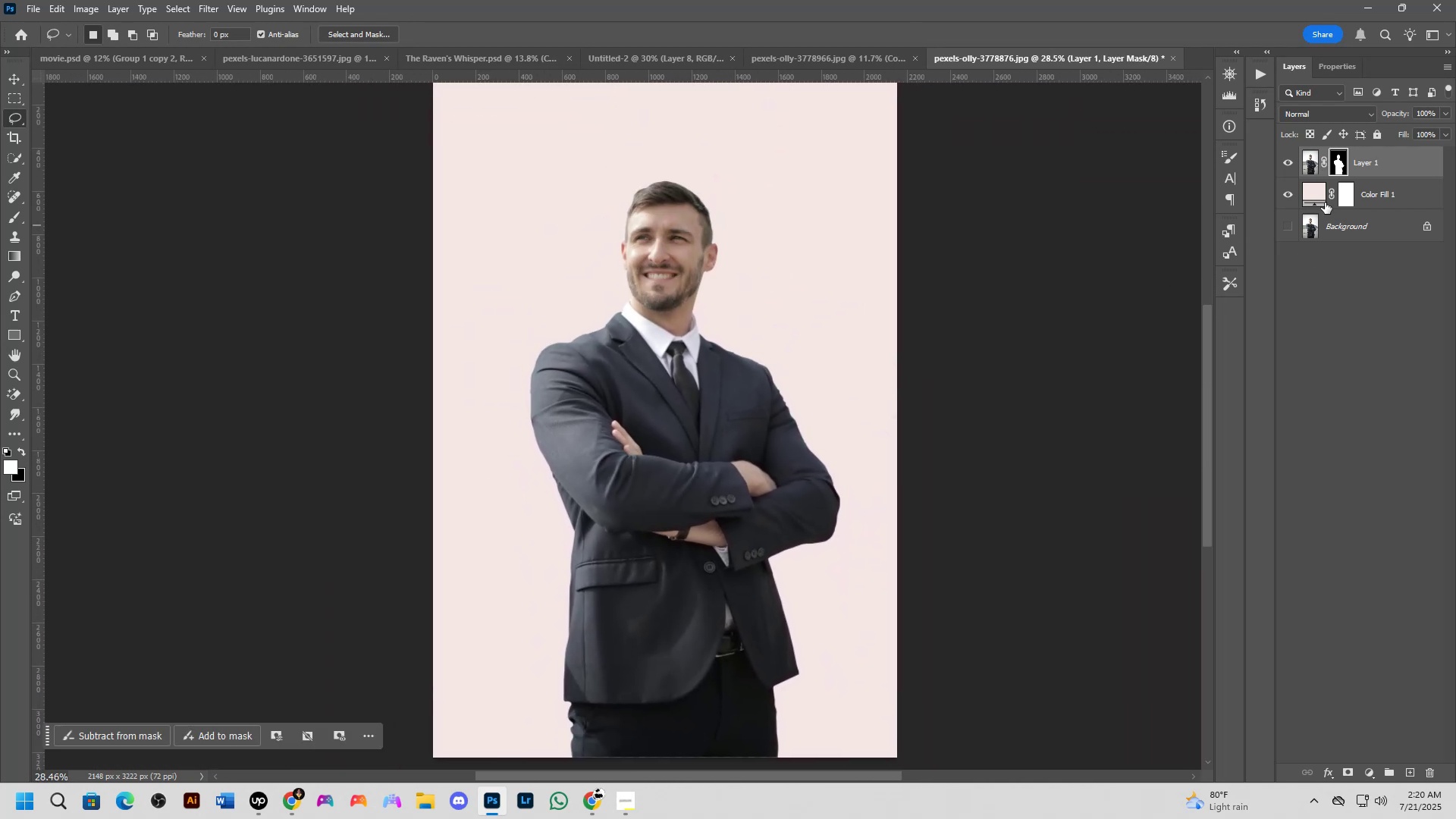 
left_click_drag(start_coordinate=[642, 433], to_coordinate=[632, 457])
 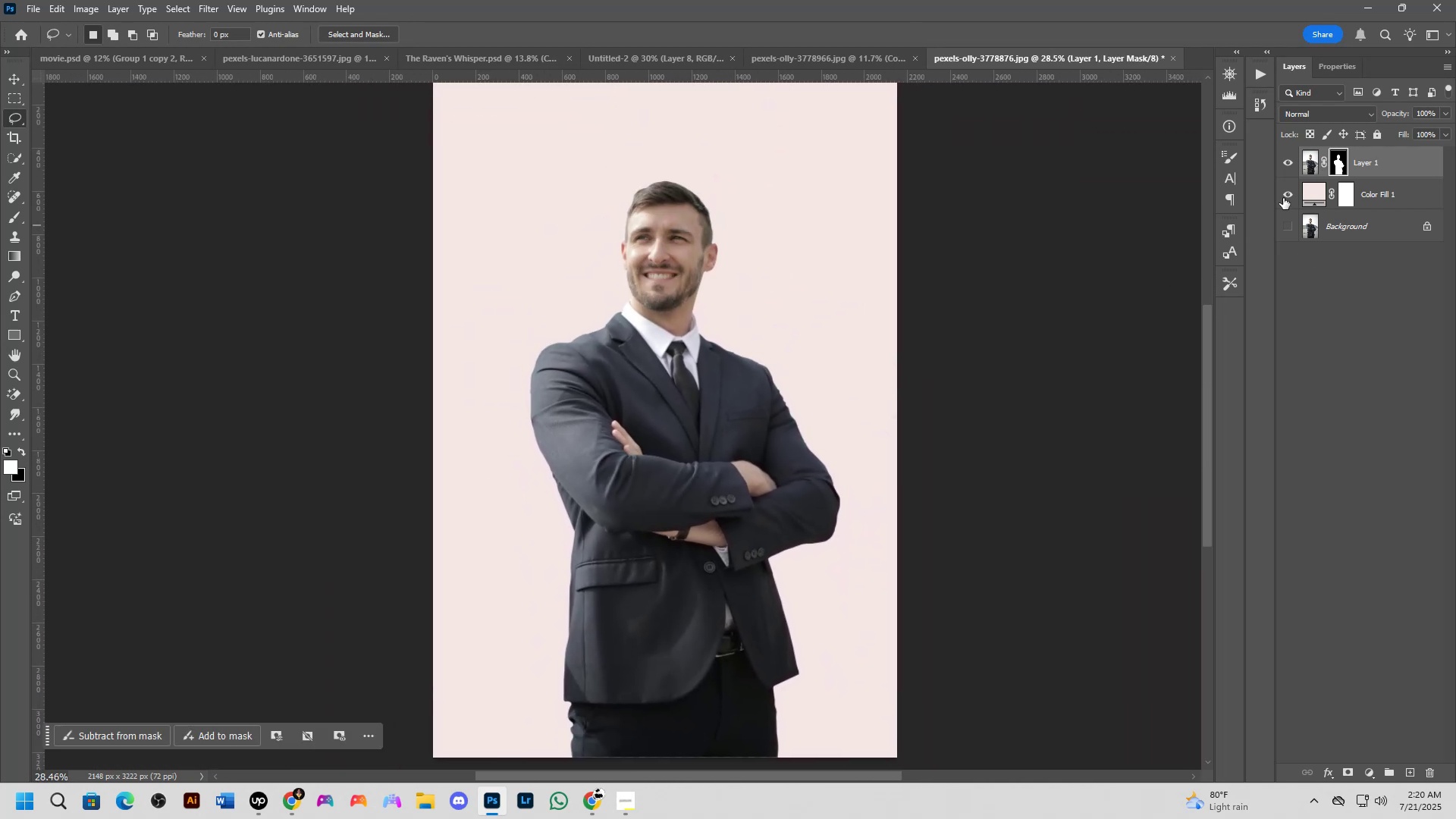 
key(Control+Shift+S)
 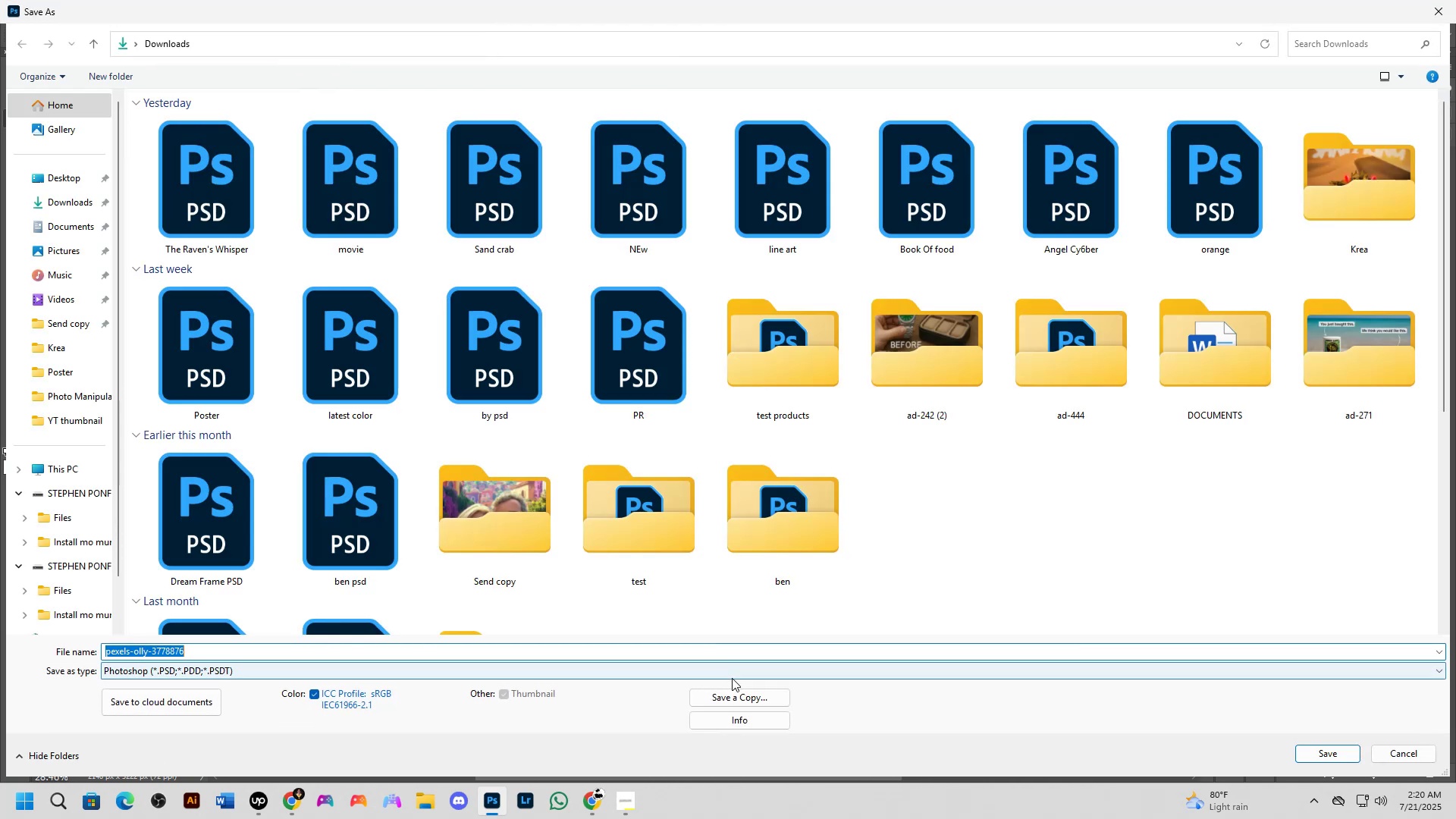 
left_click([739, 692])
 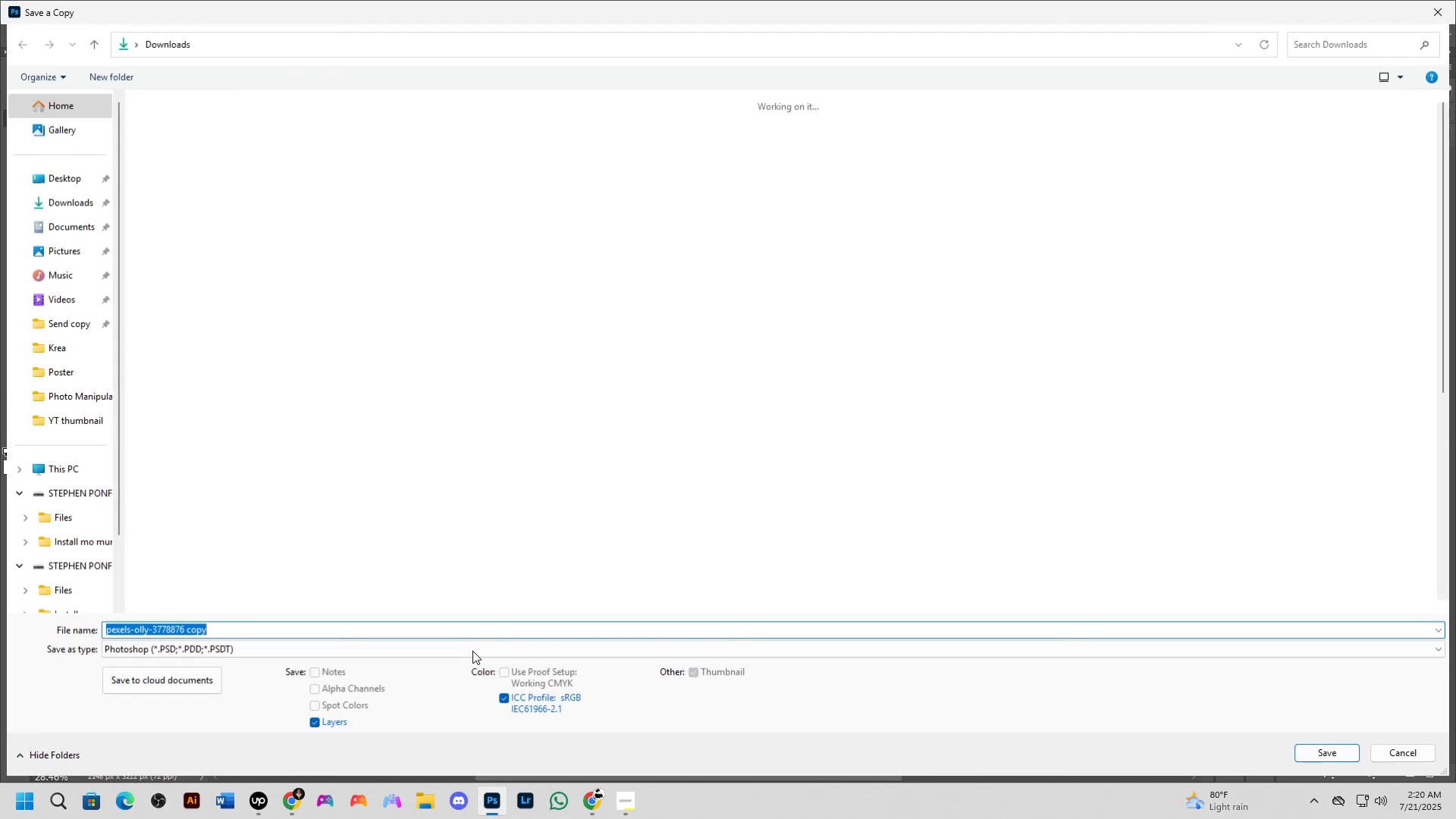 
left_click([472, 651])
 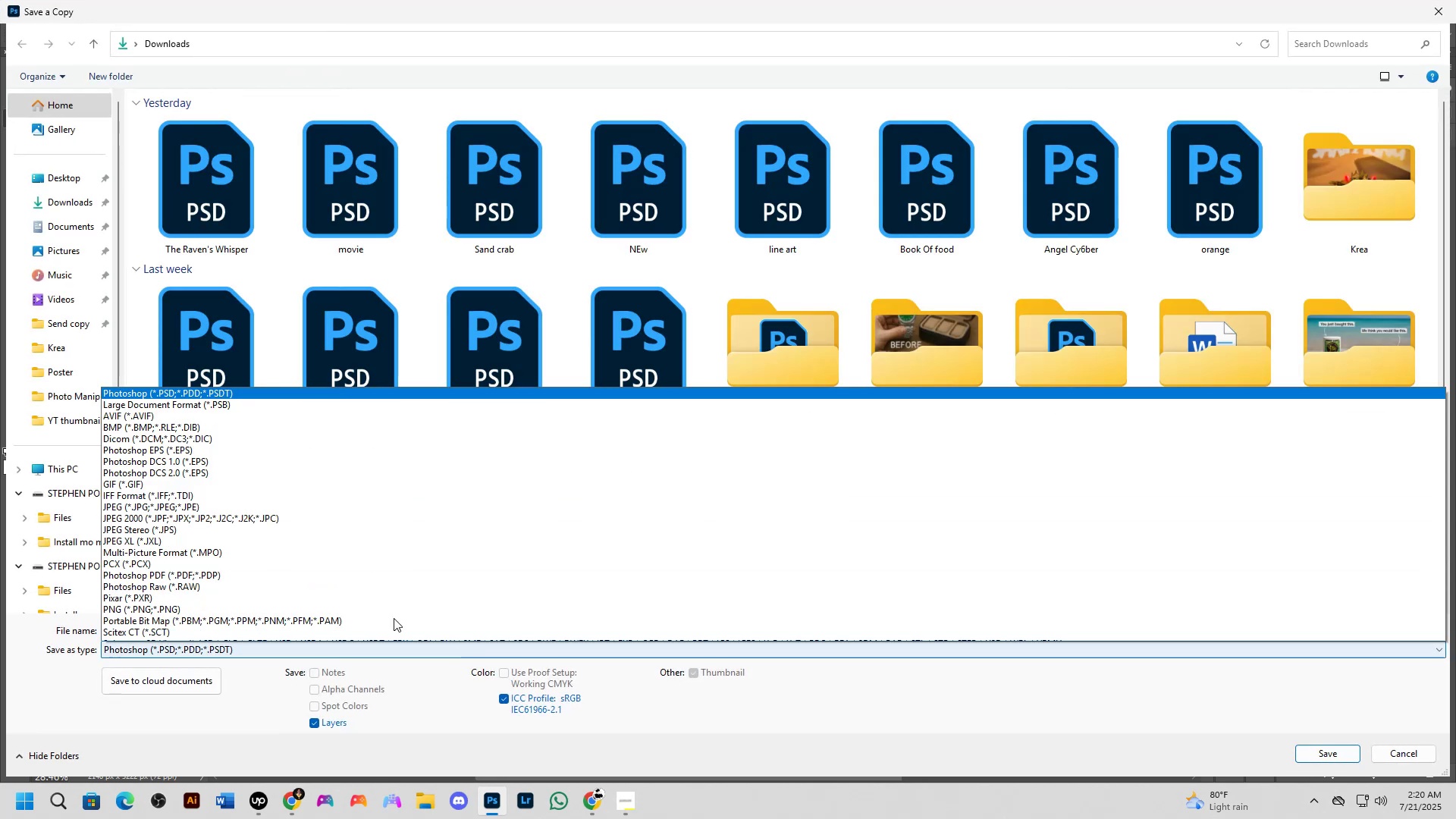 
left_click_drag(start_coordinate=[278, 490], to_coordinate=[303, 463])
 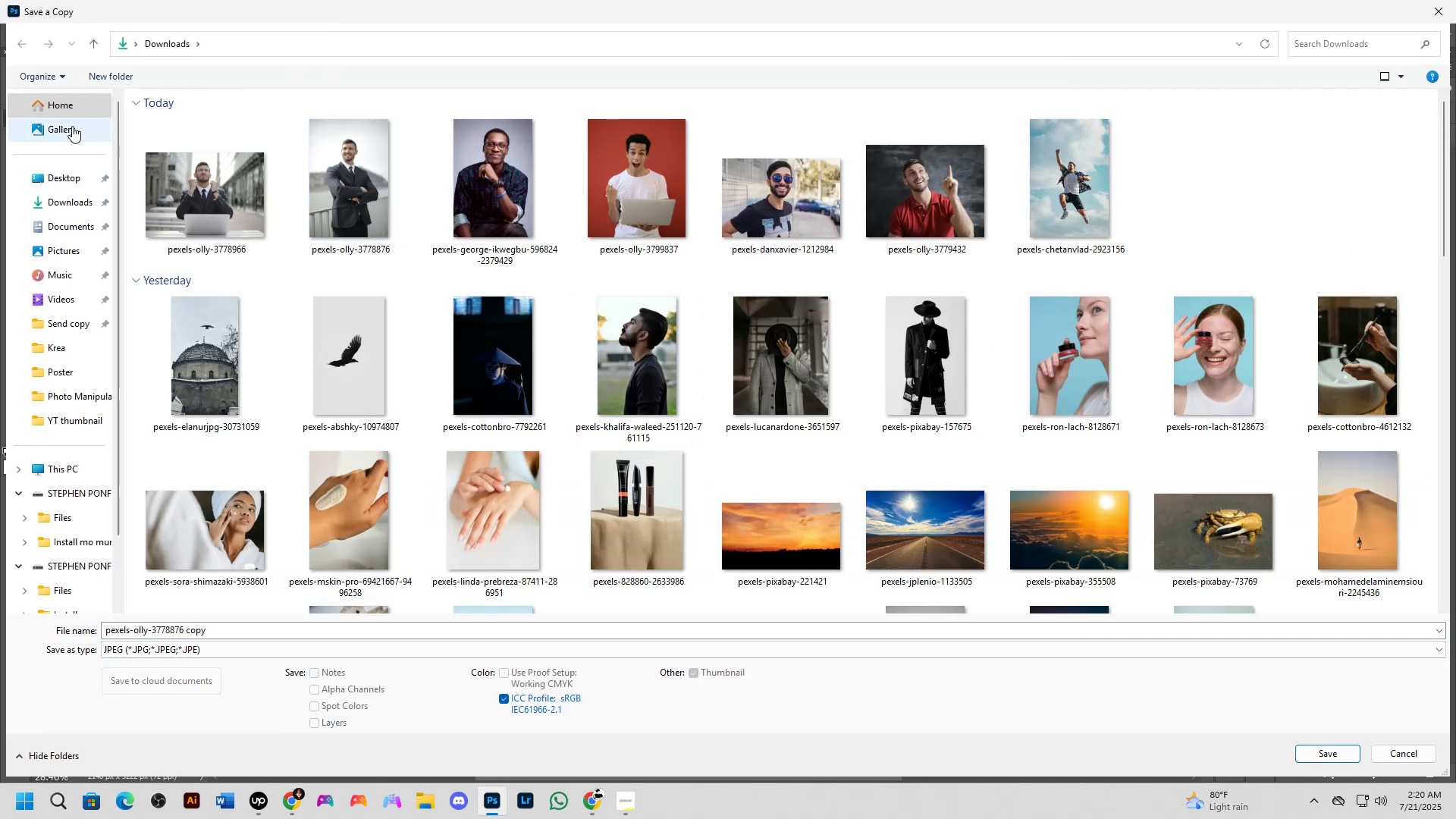 
left_click([66, 206])
 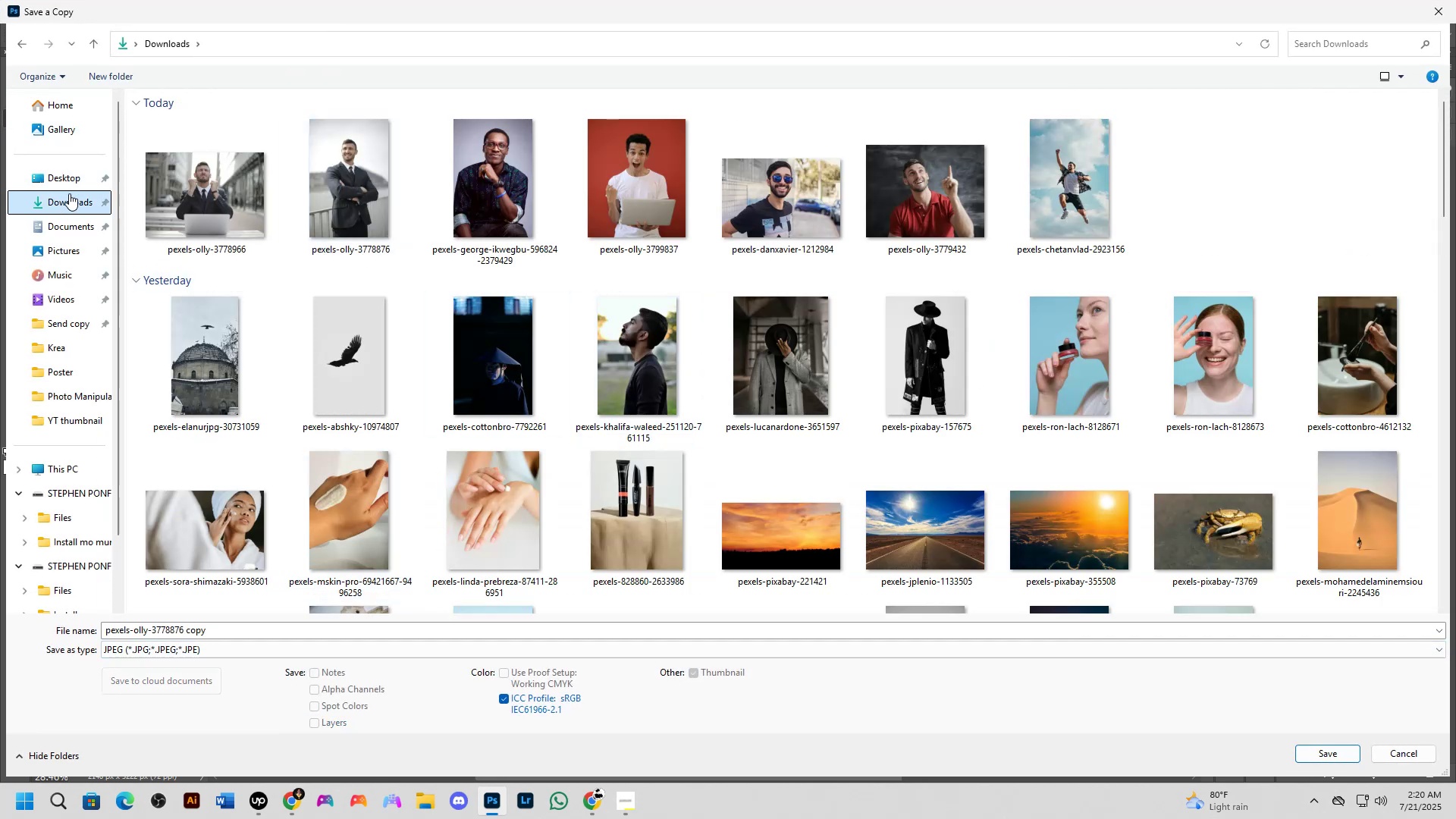 
left_click([72, 181])
 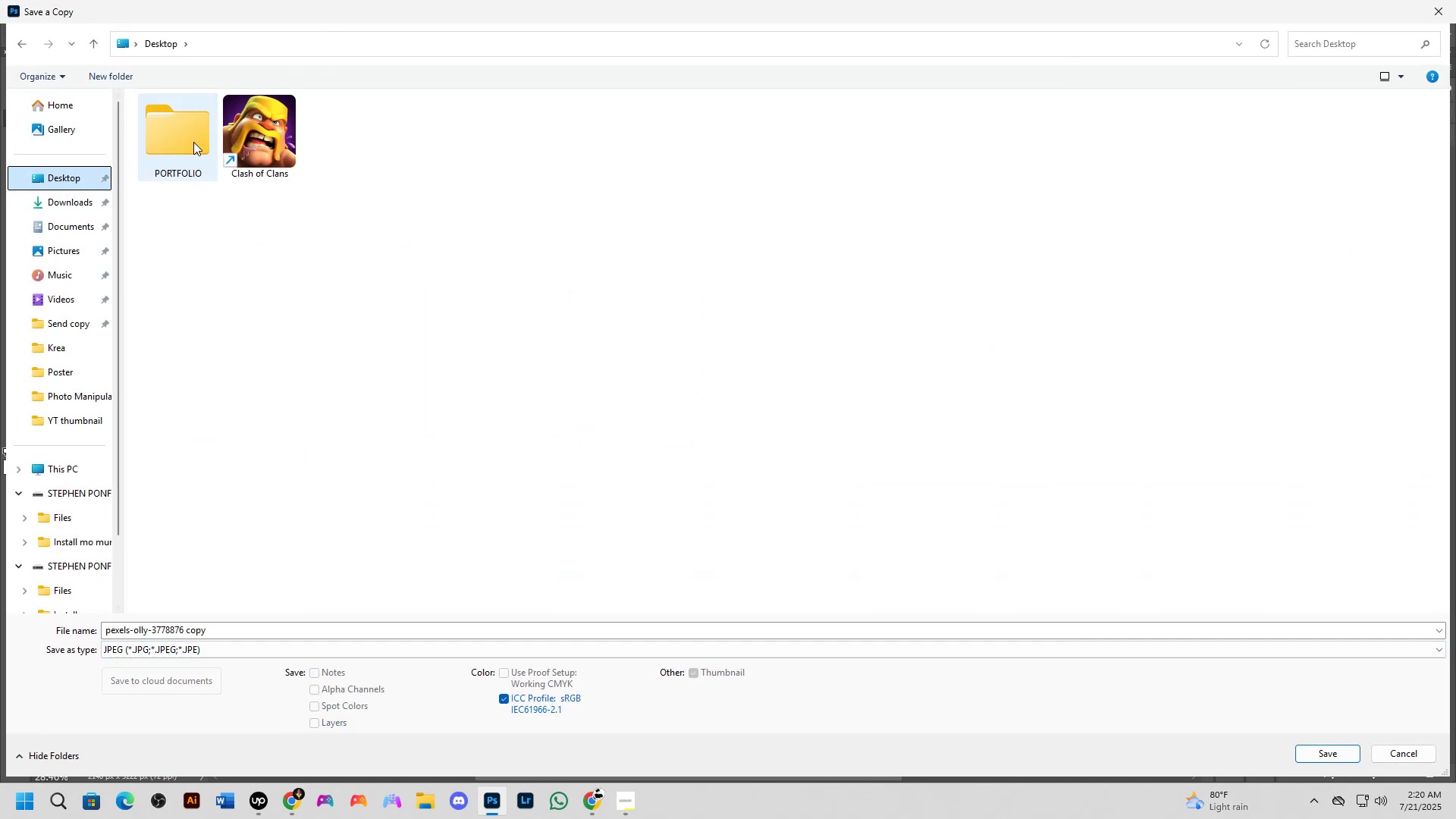 
double_click([192, 138])
 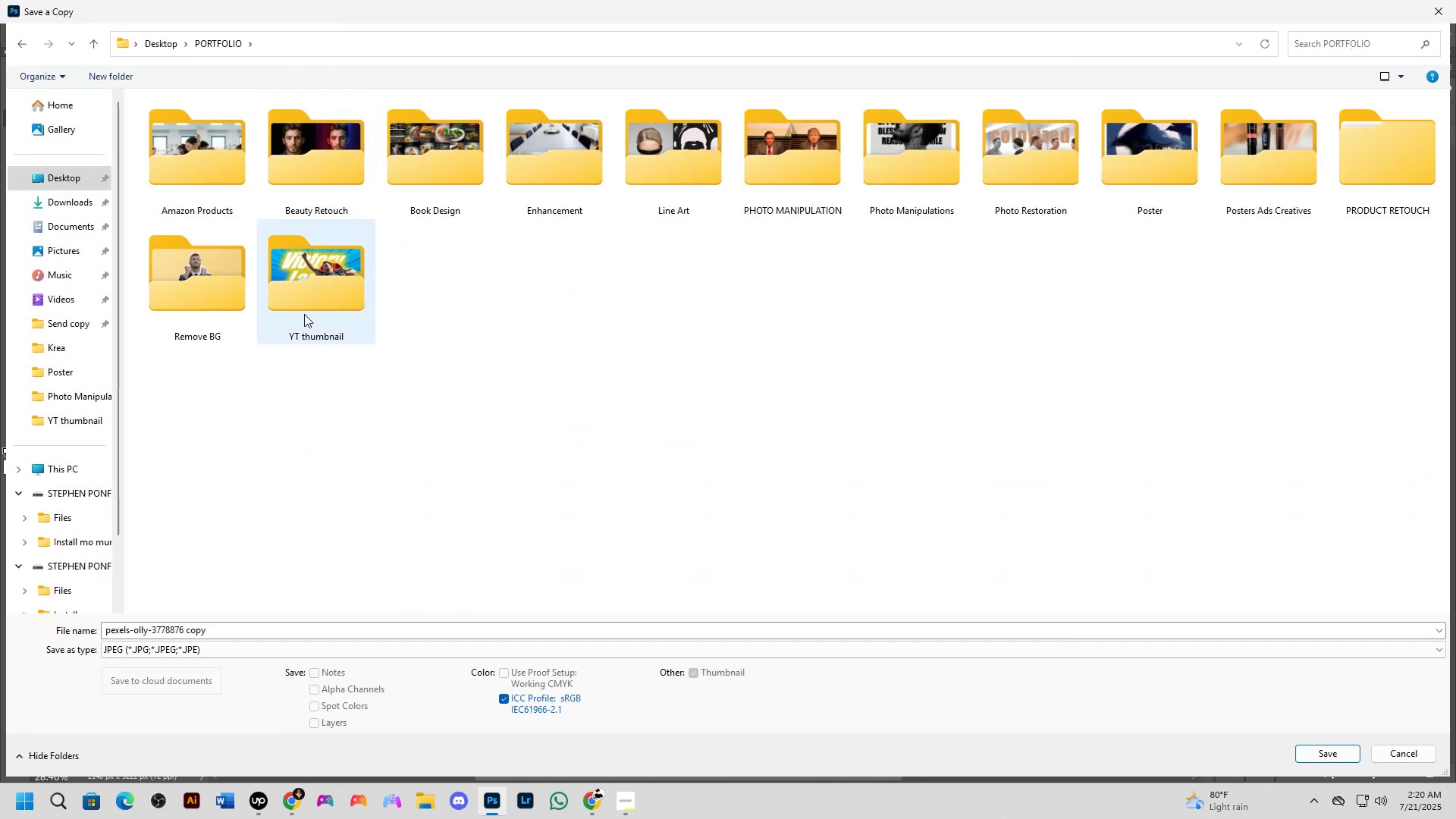 
left_click([195, 298])
 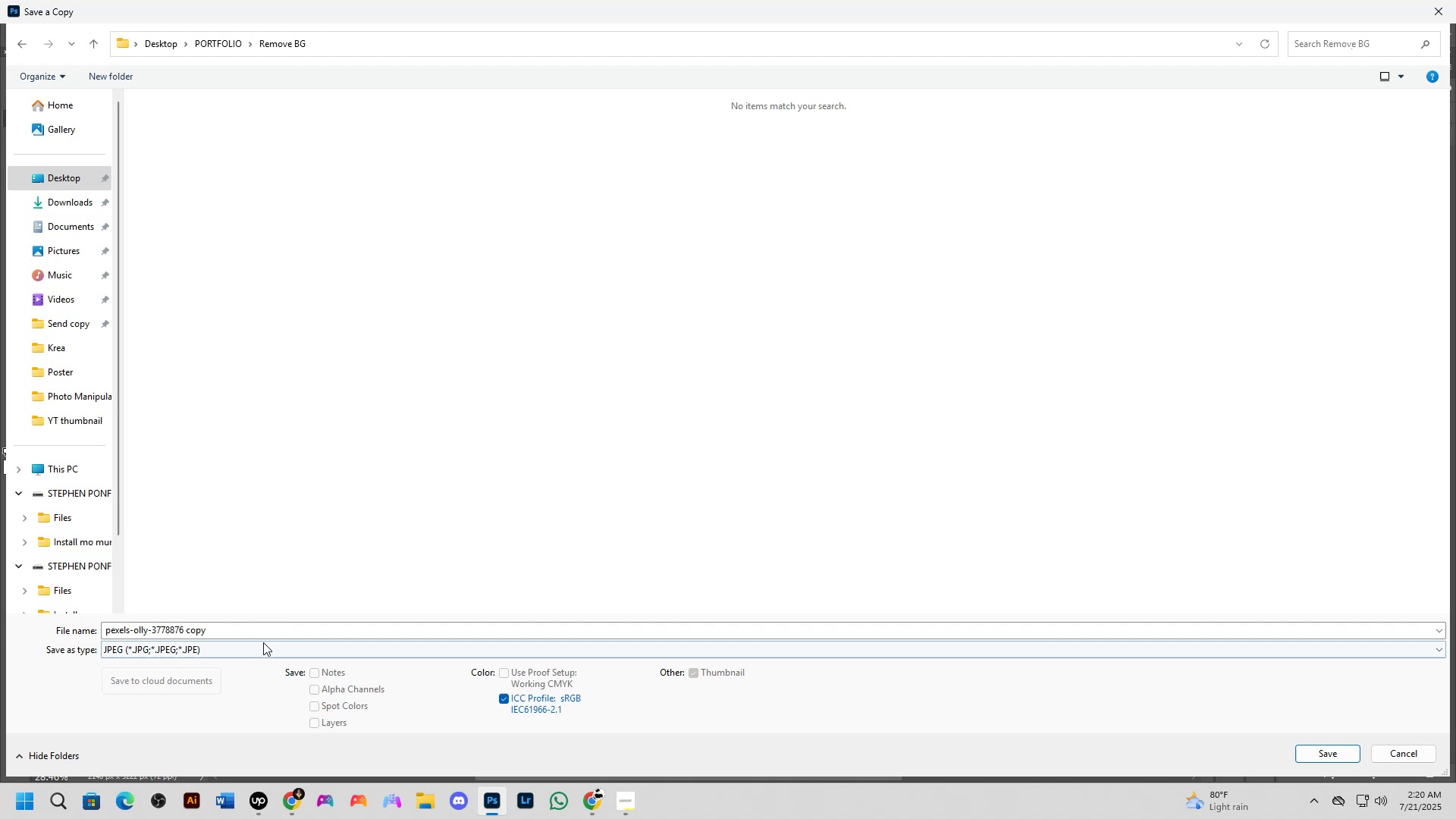 
left_click([258, 635])
 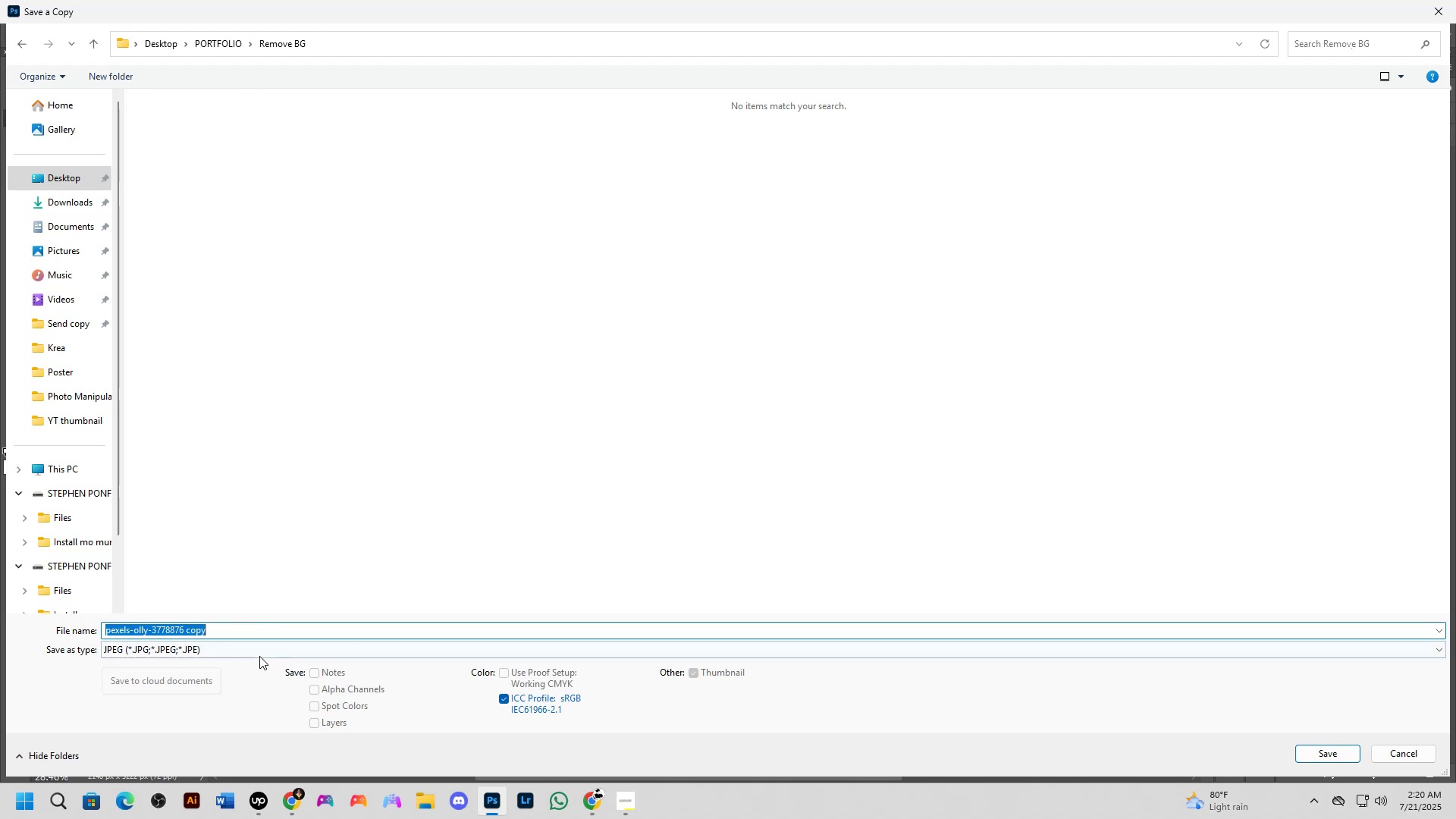 
double_click([261, 648])
 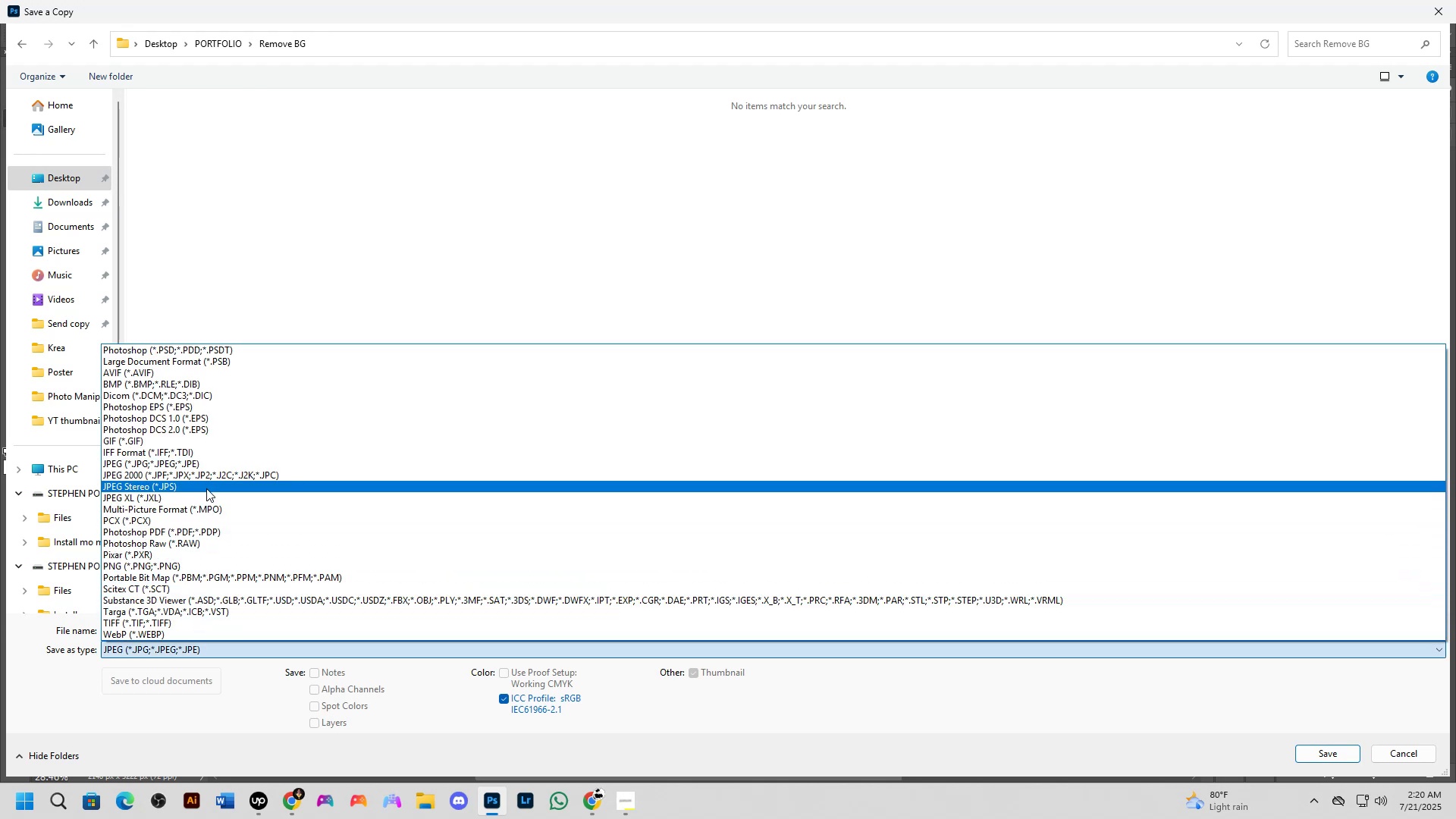 
left_click([206, 563])
 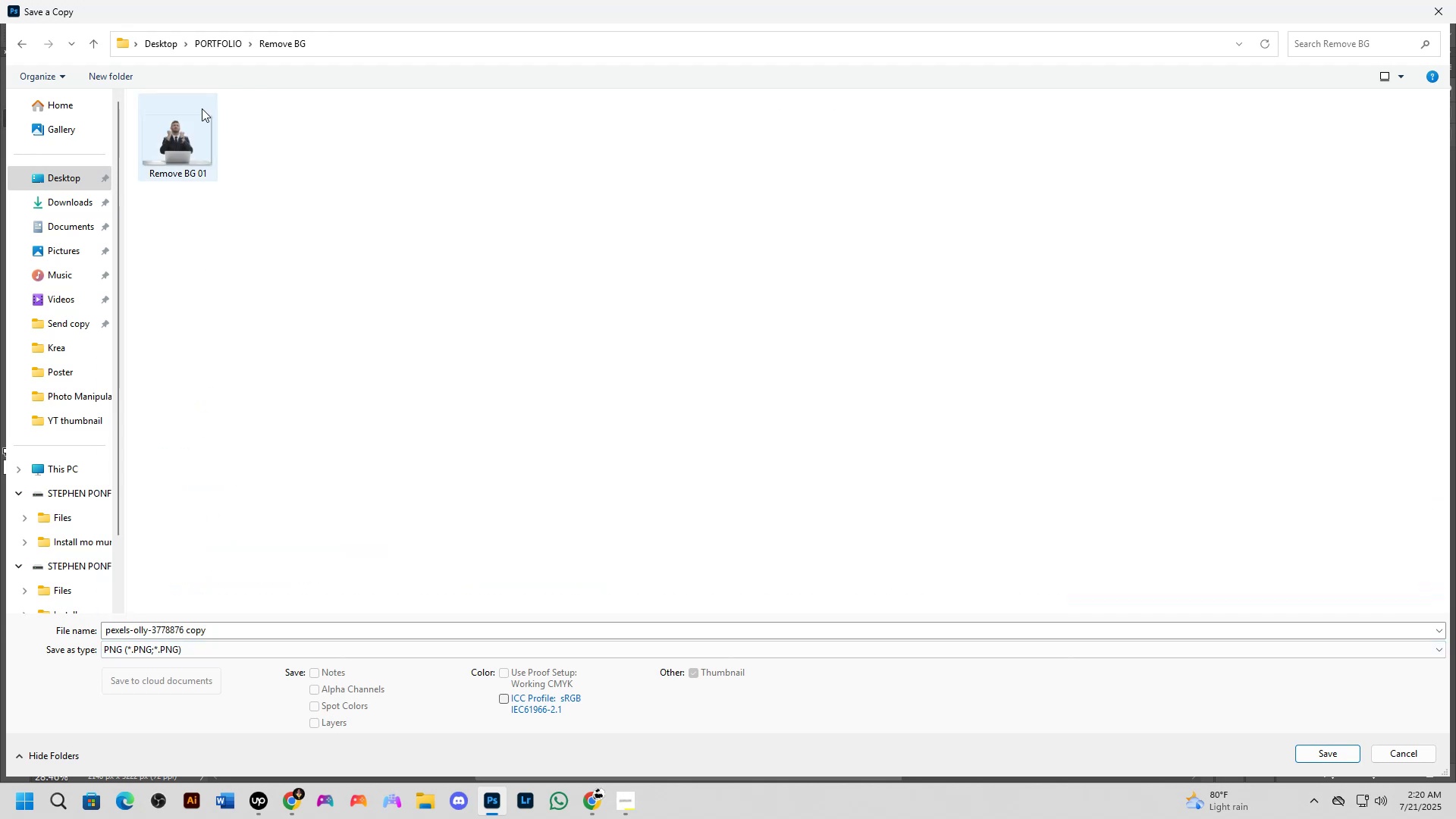 
left_click([187, 119])
 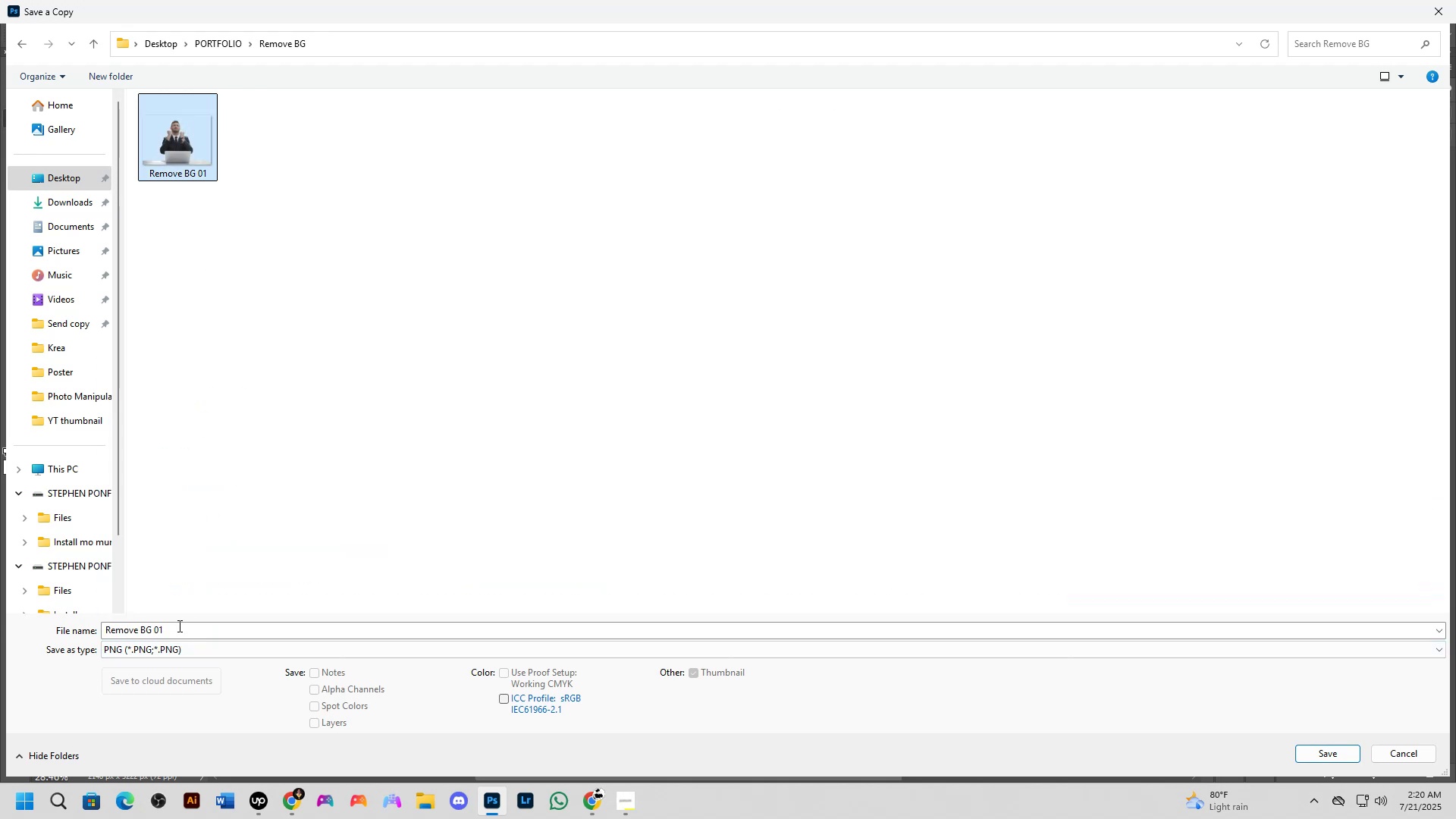 
double_click([179, 627])
 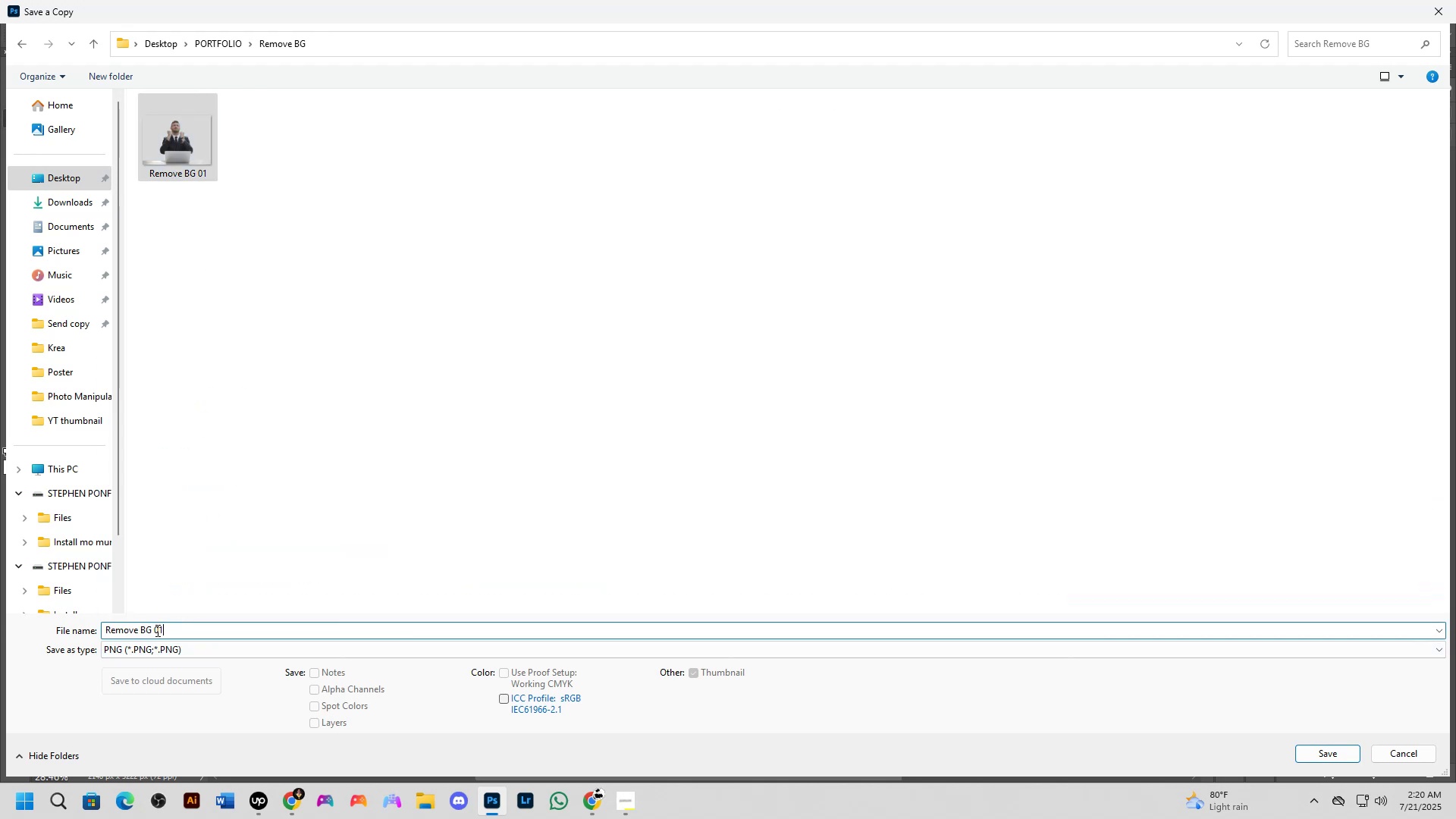 
key(Backspace)
 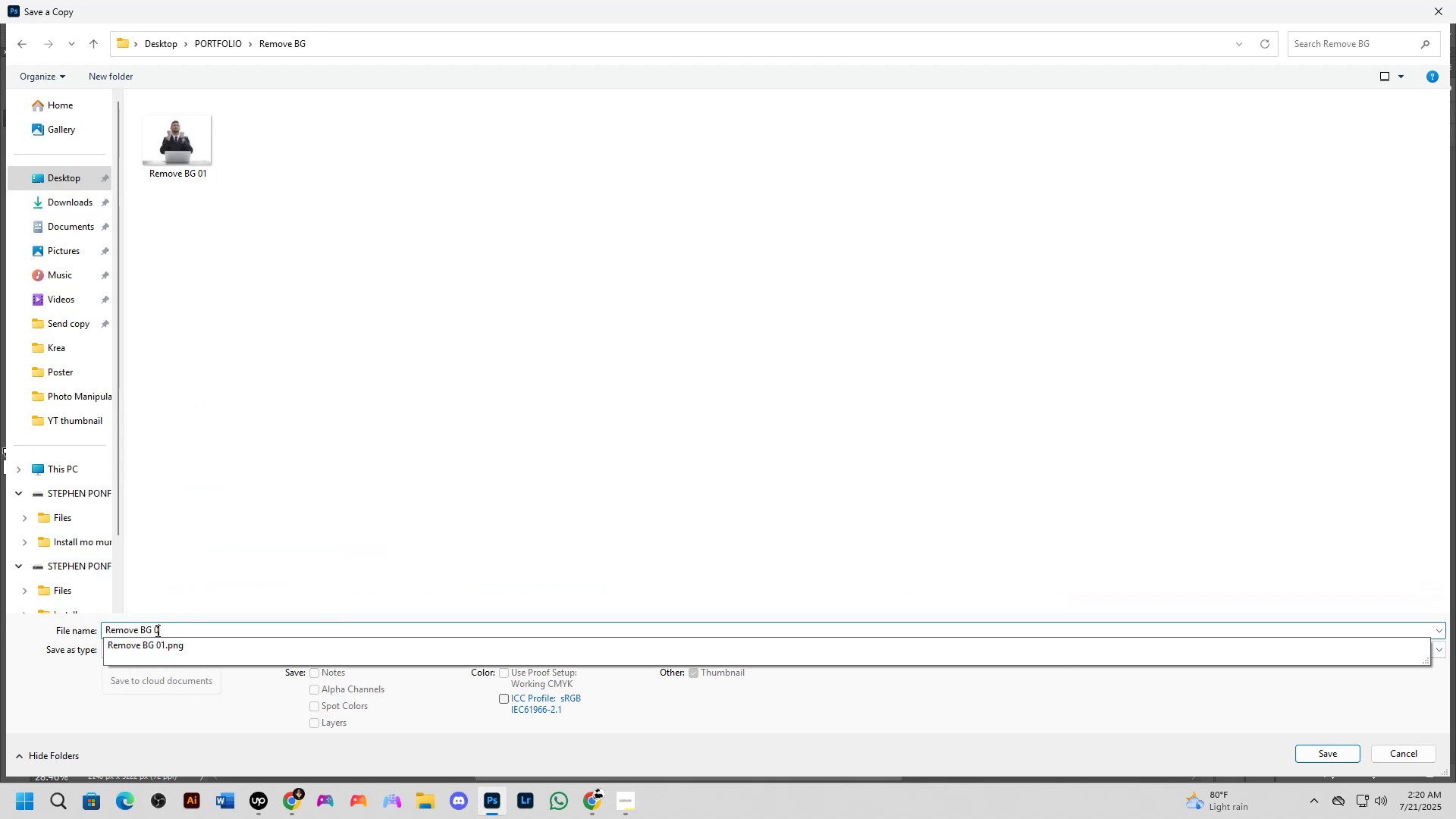 
key(Numpad2)
 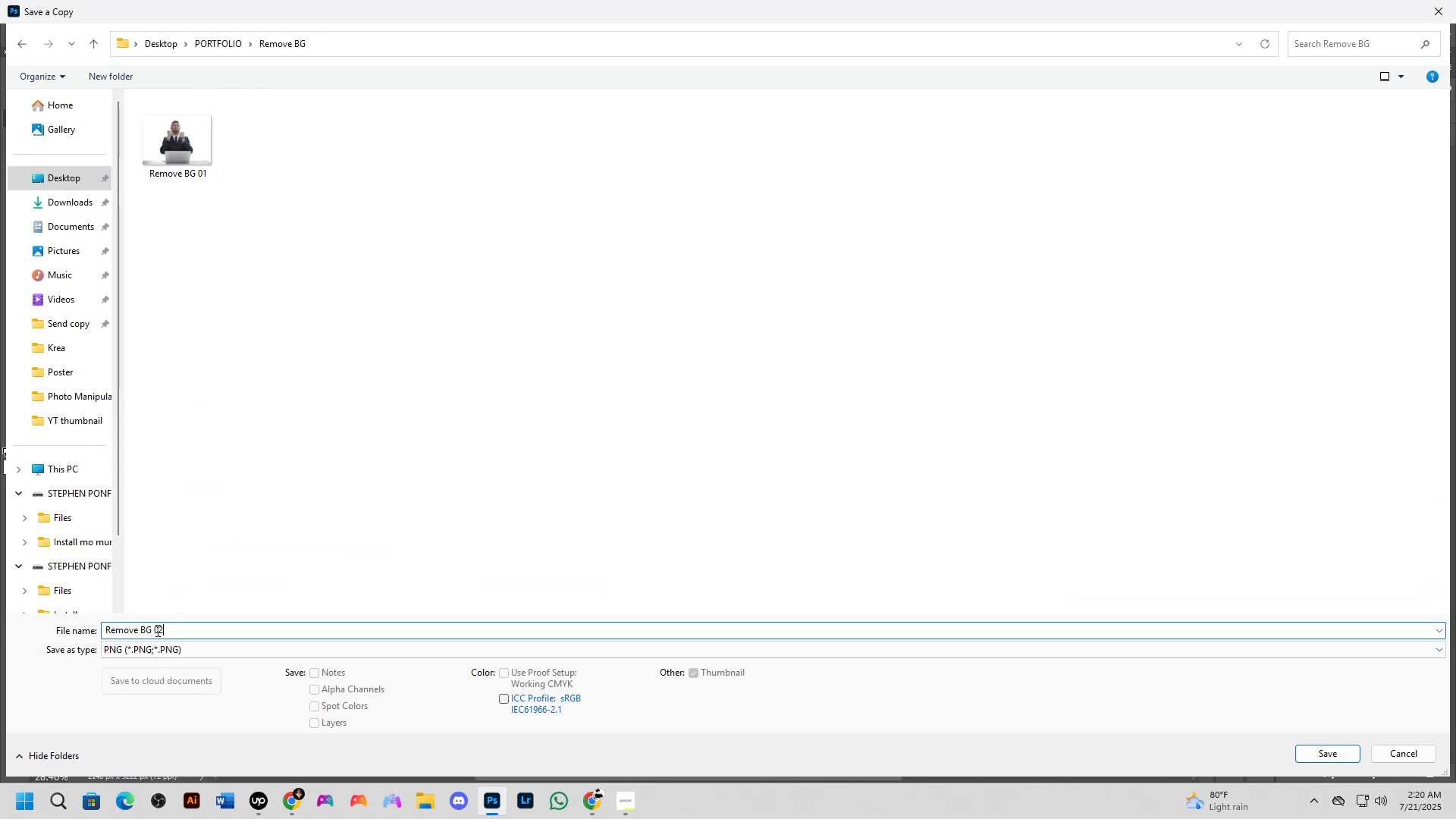 
key(NumpadEnter)
 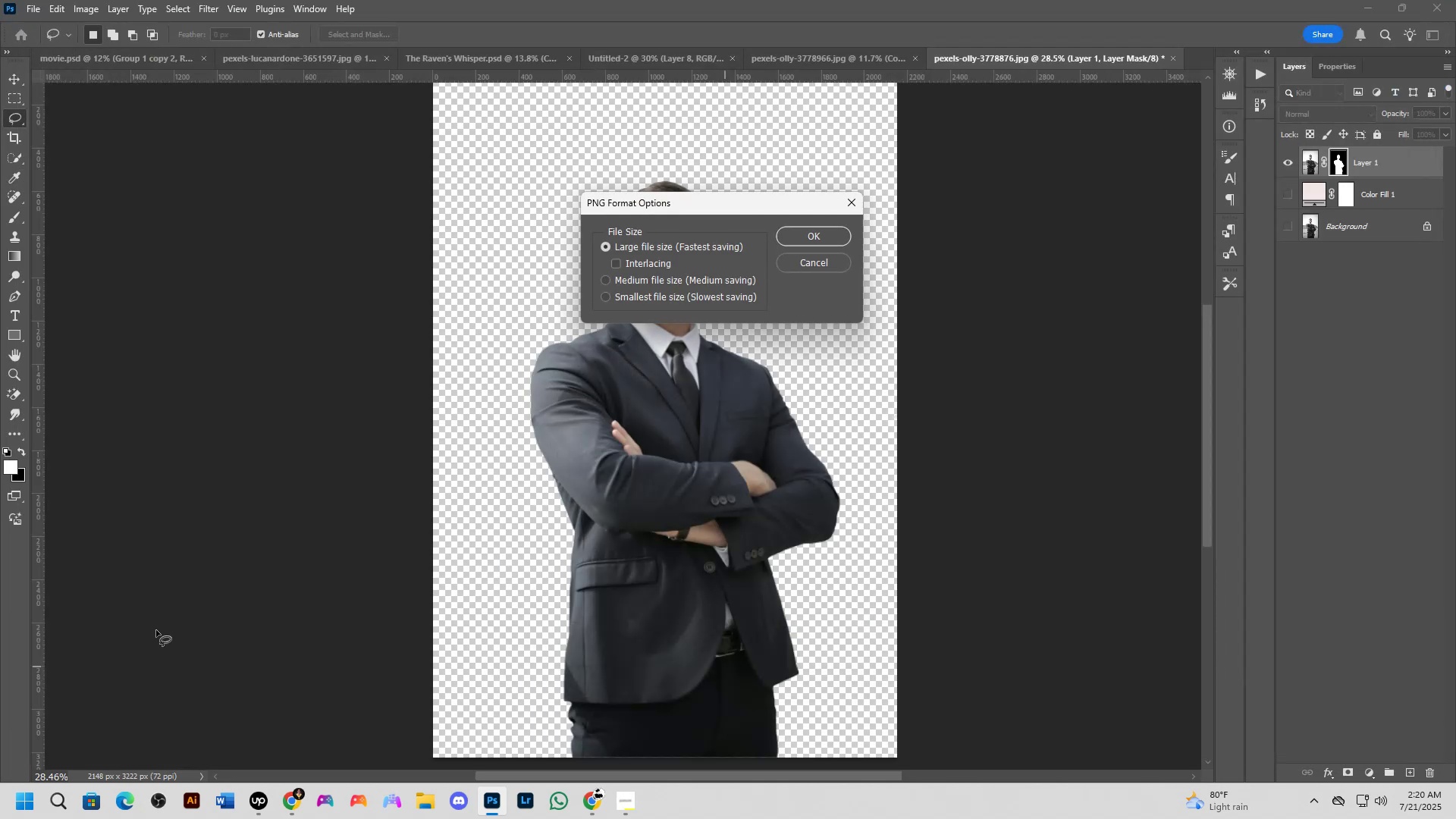 
key(NumpadEnter)
 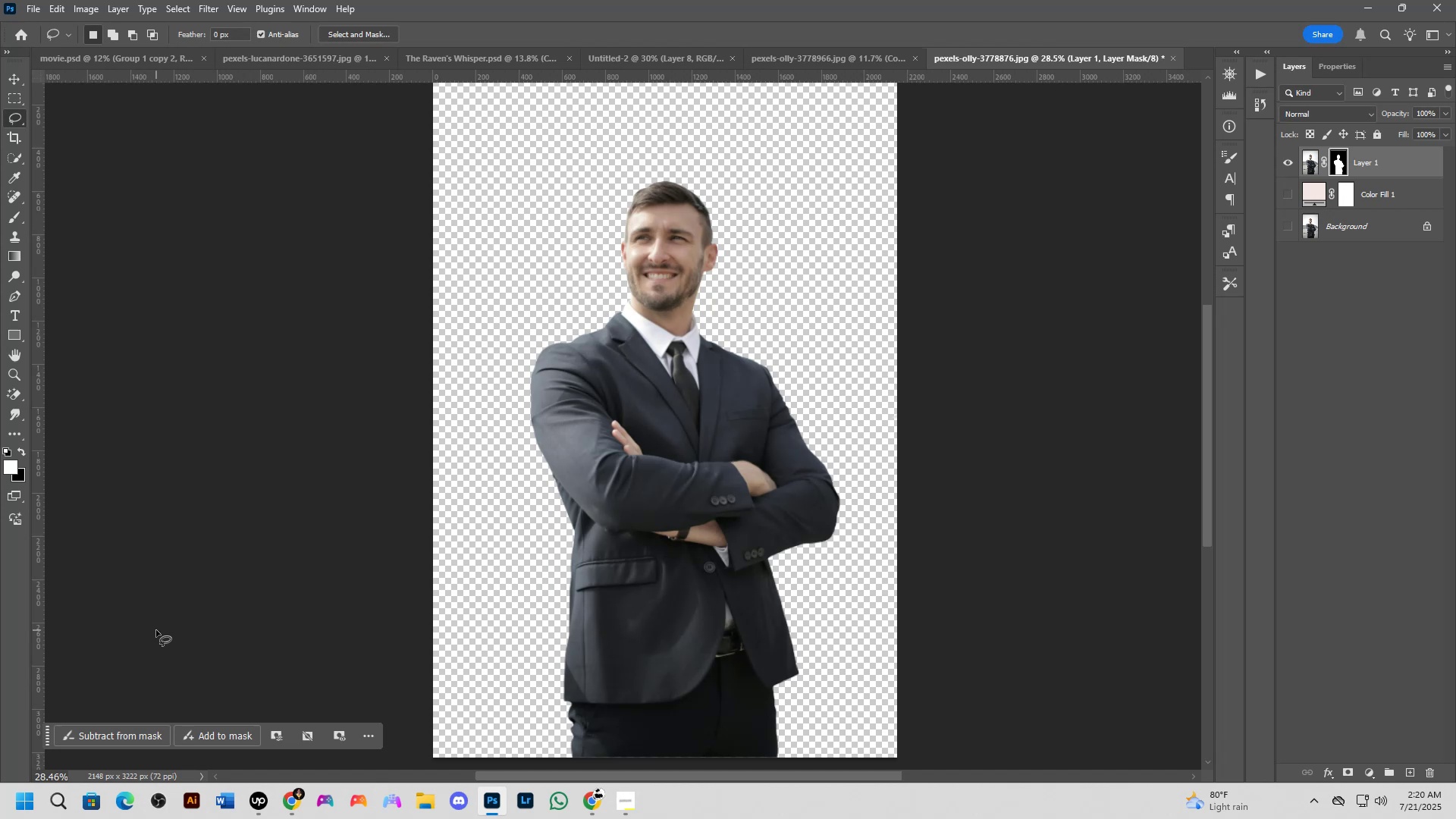 
key(Control+O)
 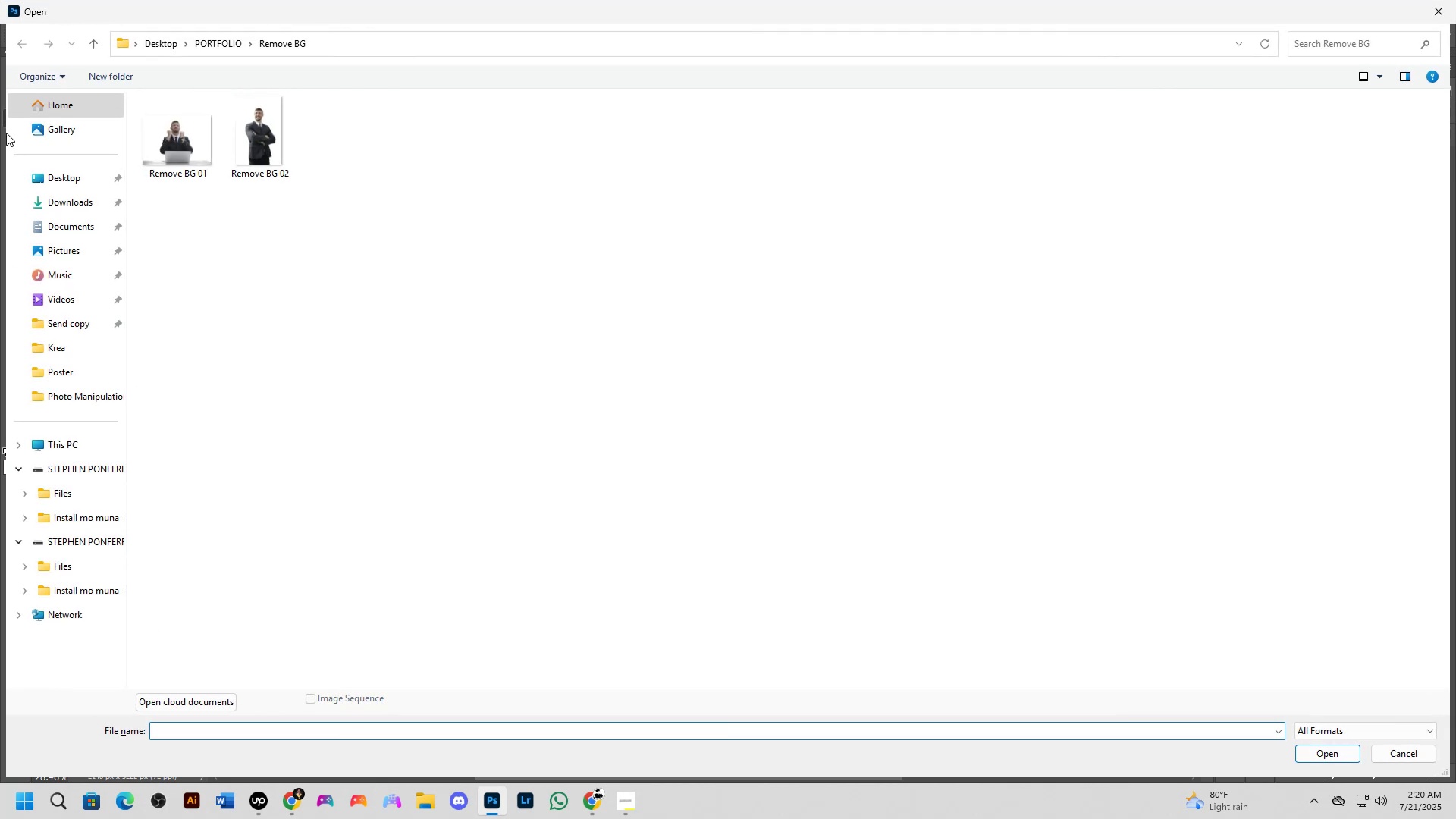 
left_click([69, 210])
 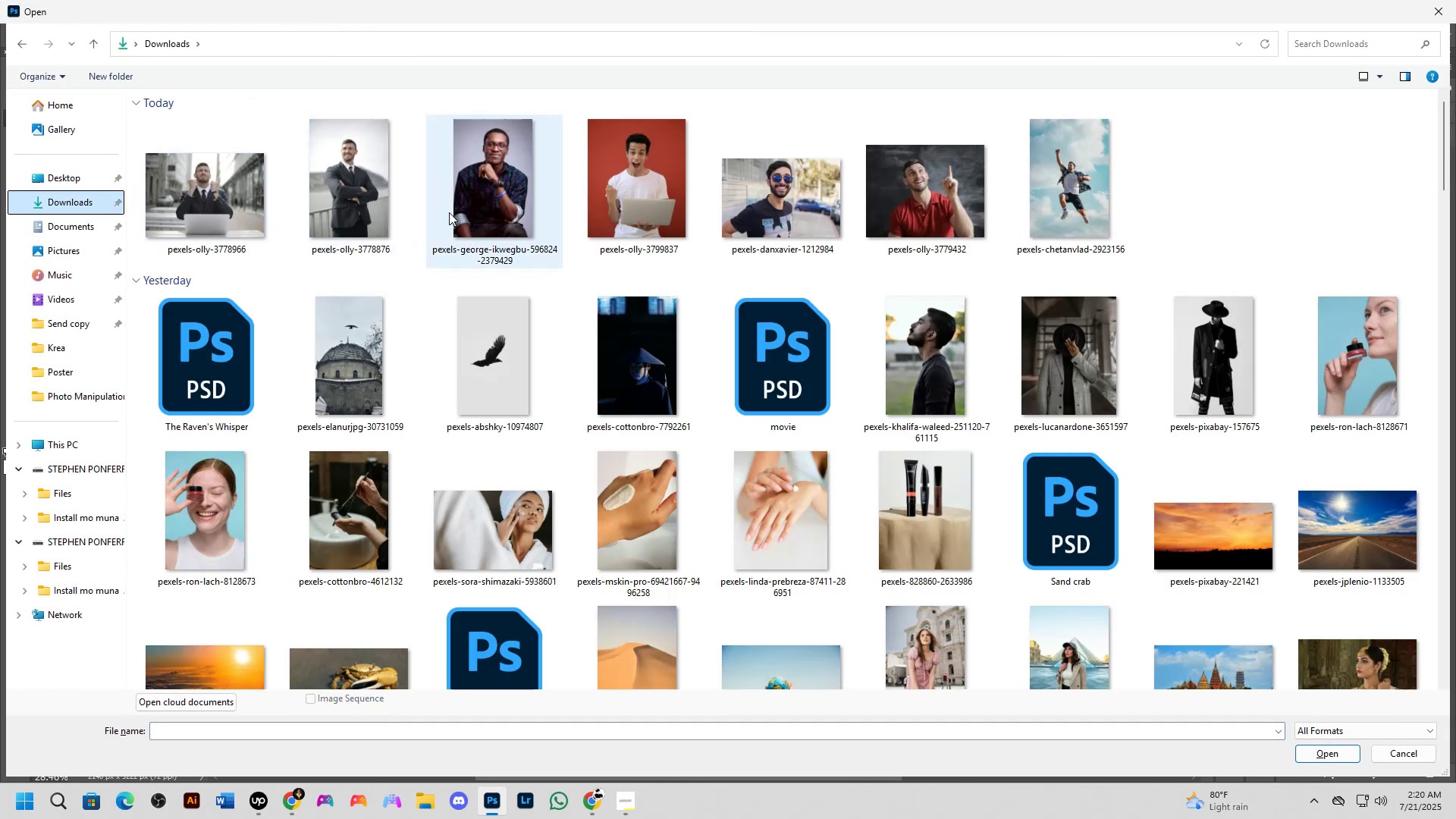 
left_click([462, 212])
 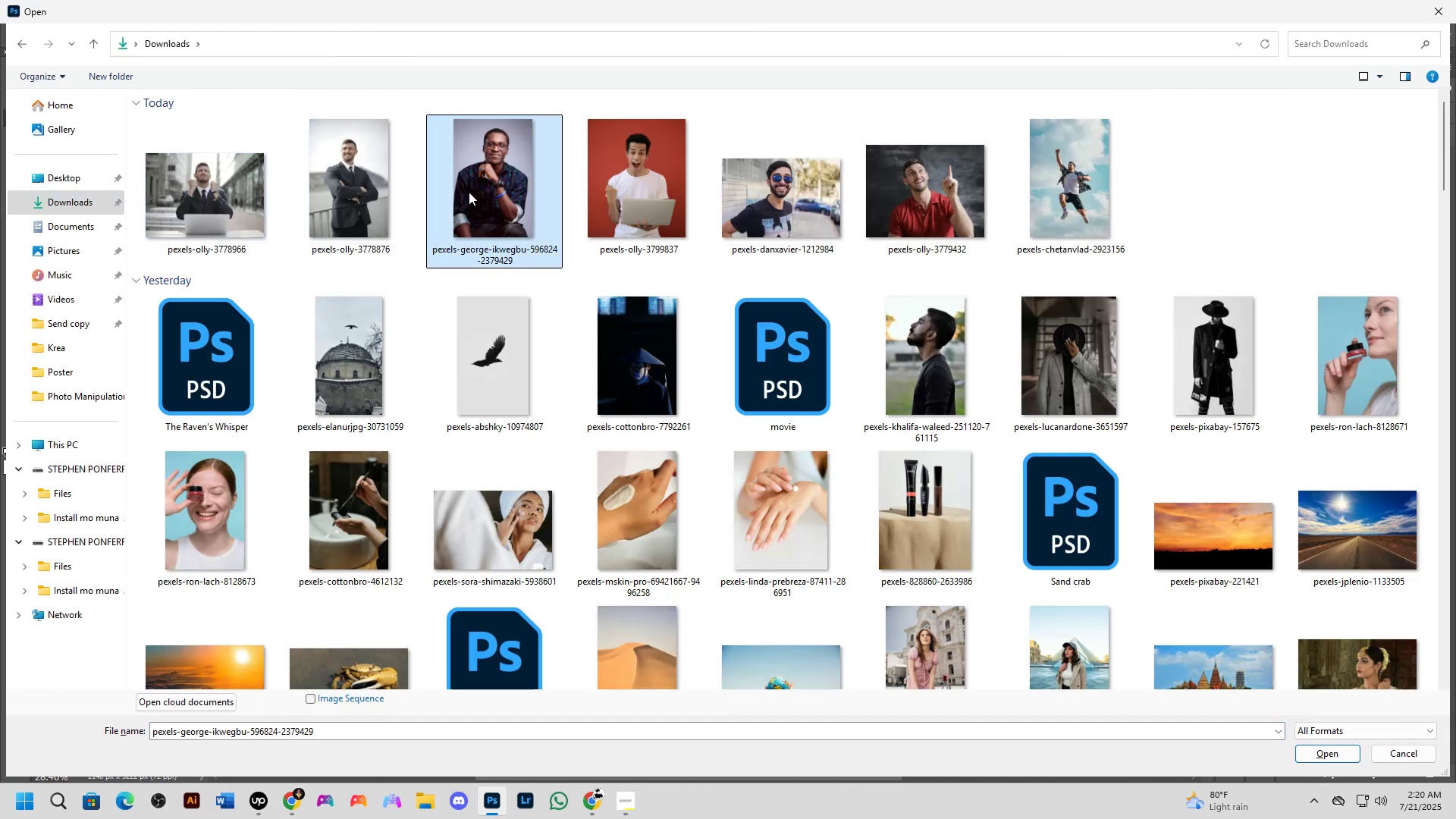 
key(NumpadEnter)
 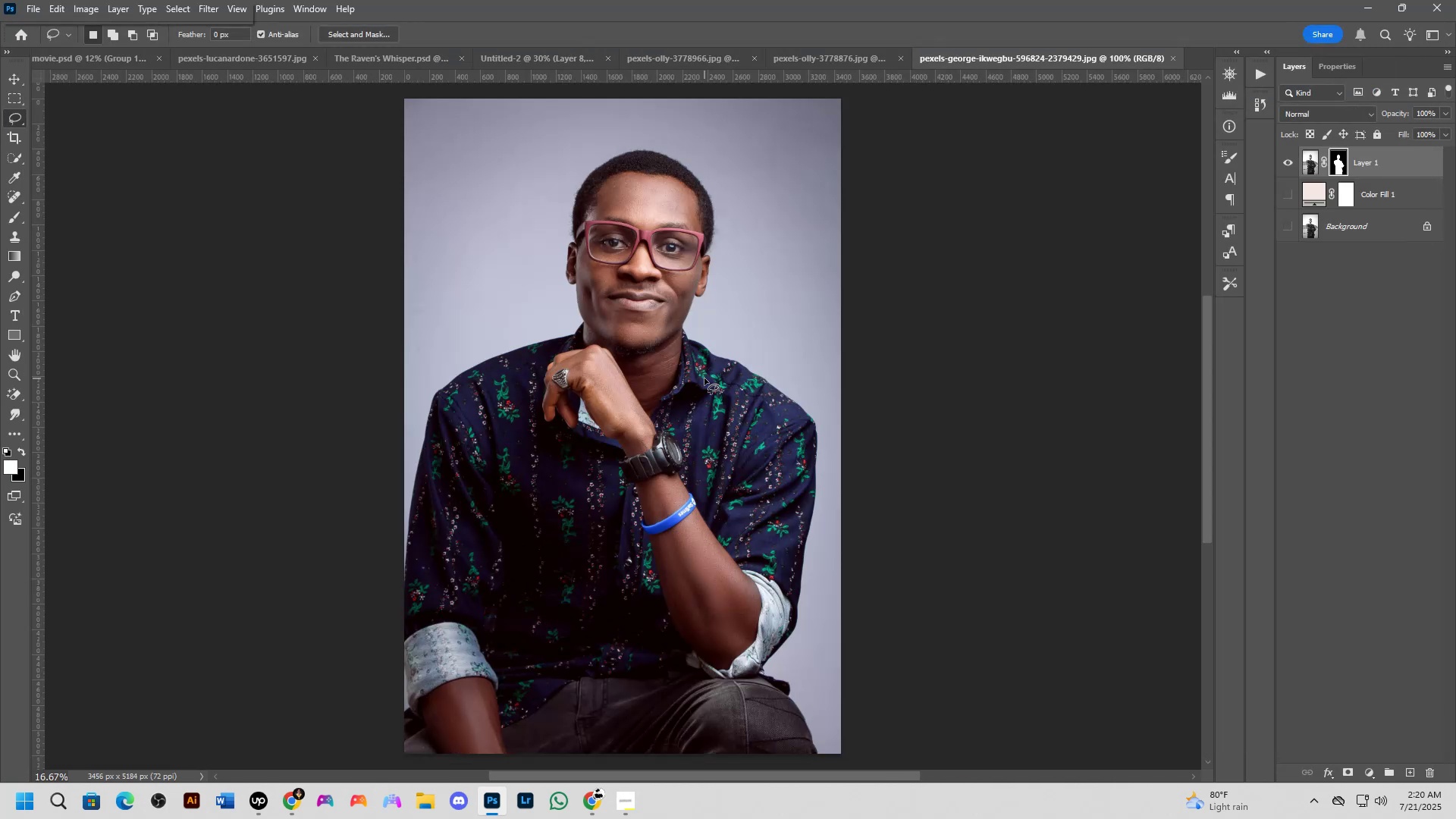 
scroll: coordinate [680, 350], scroll_direction: up, amount: 7.0
 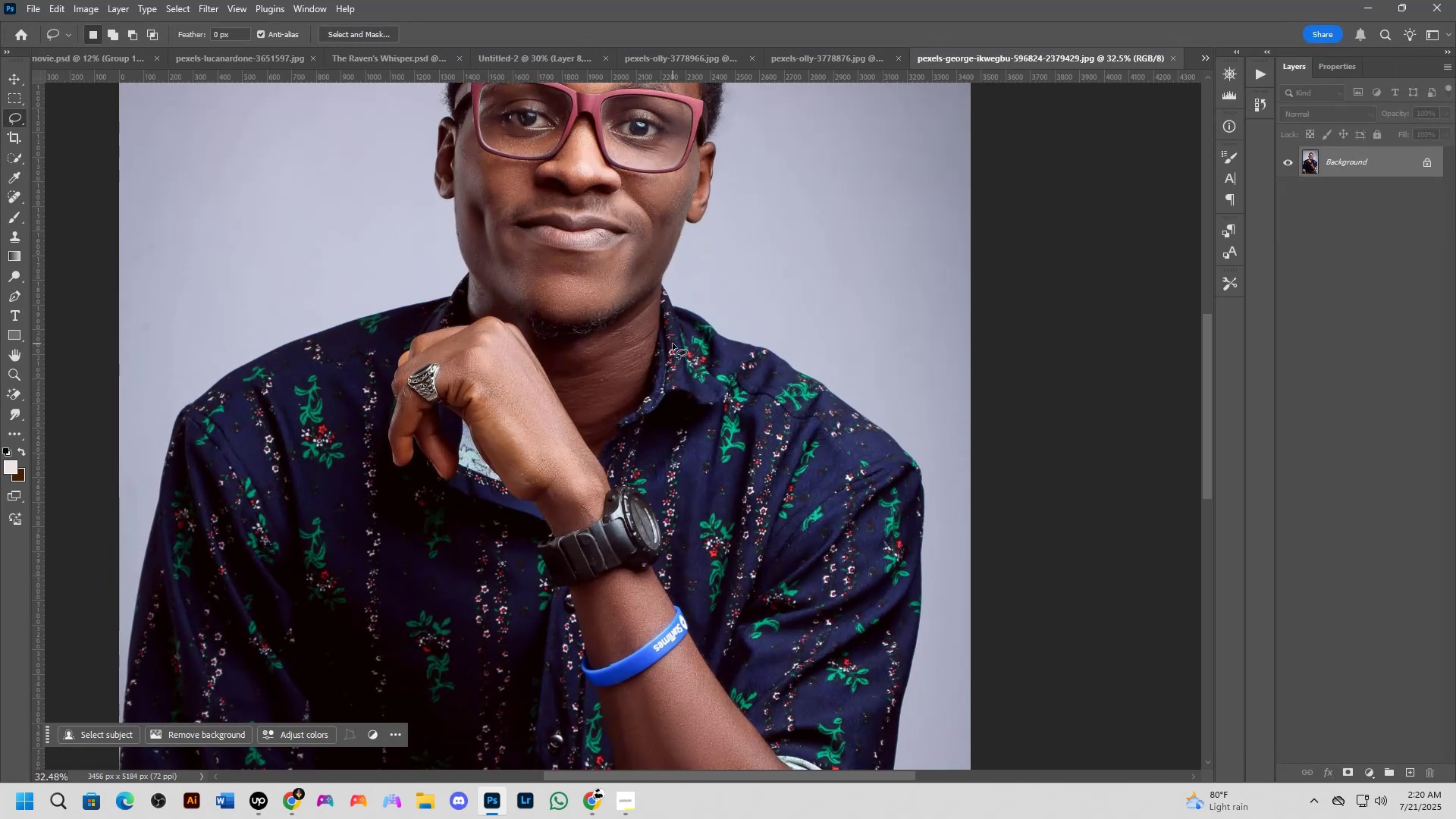 
scroll: coordinate [667, 343], scroll_direction: down, amount: 6.0
 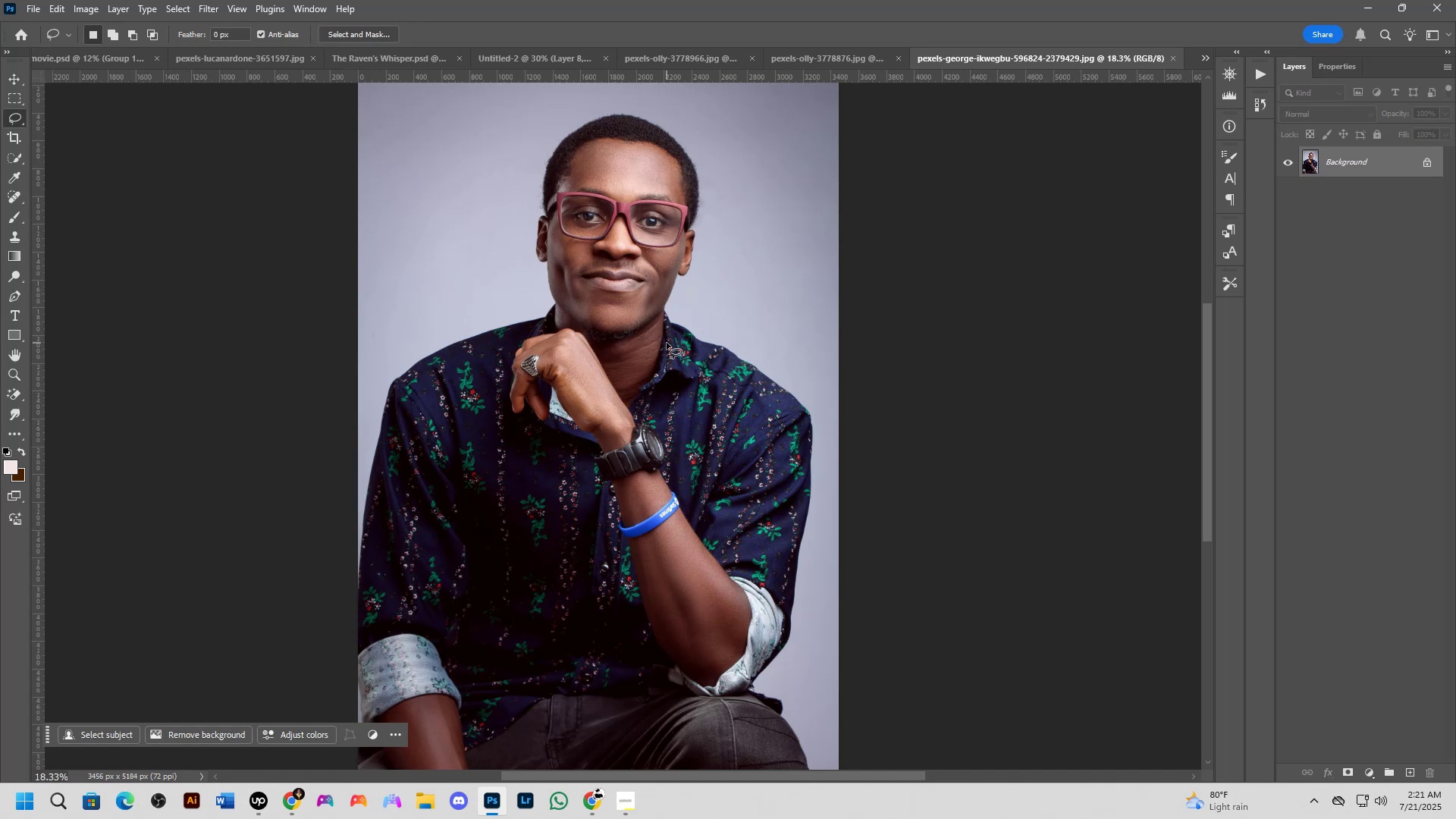 
wait(61.0)
 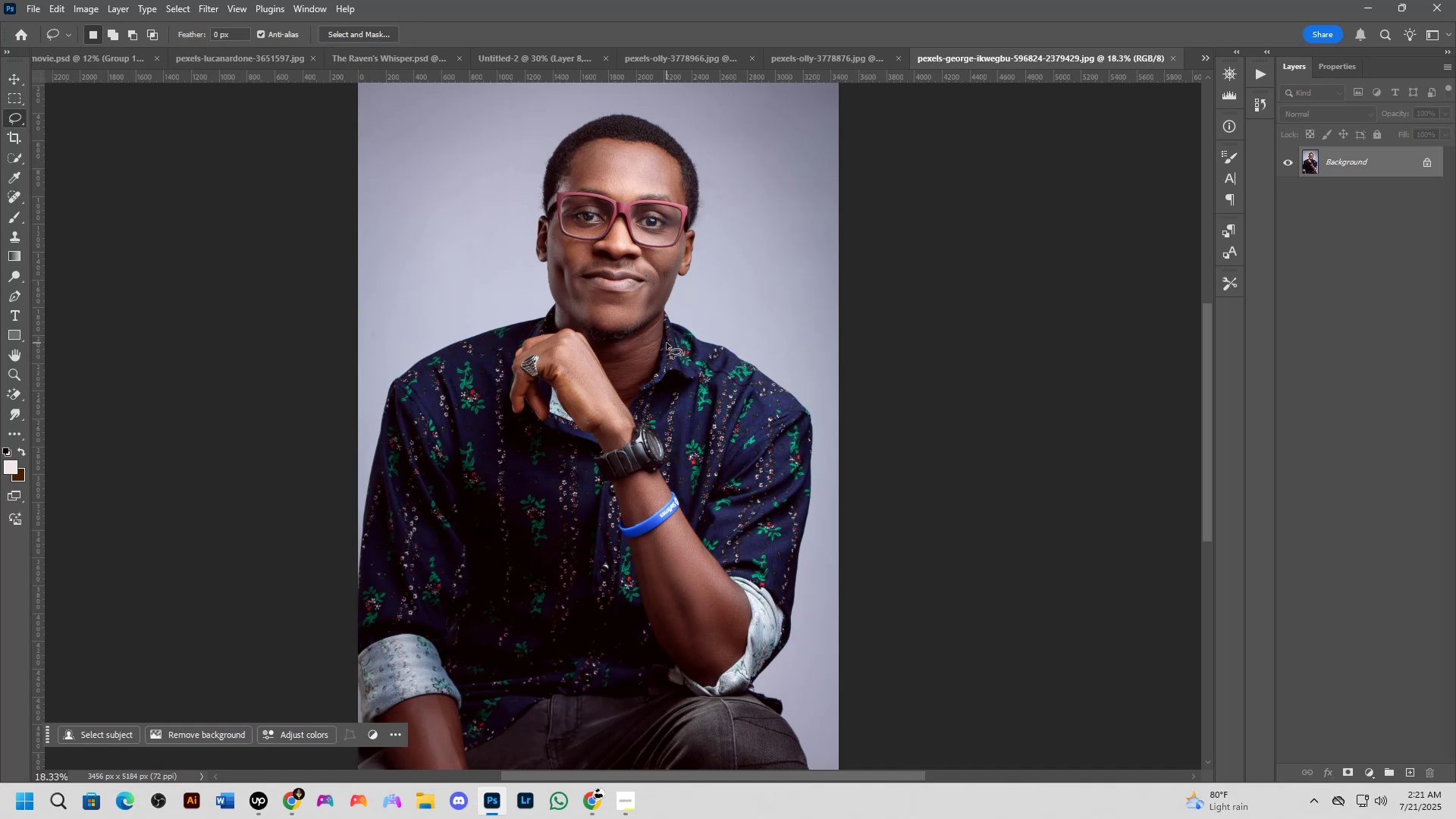 
scroll: coordinate [570, 288], scroll_direction: down, amount: 4.0
 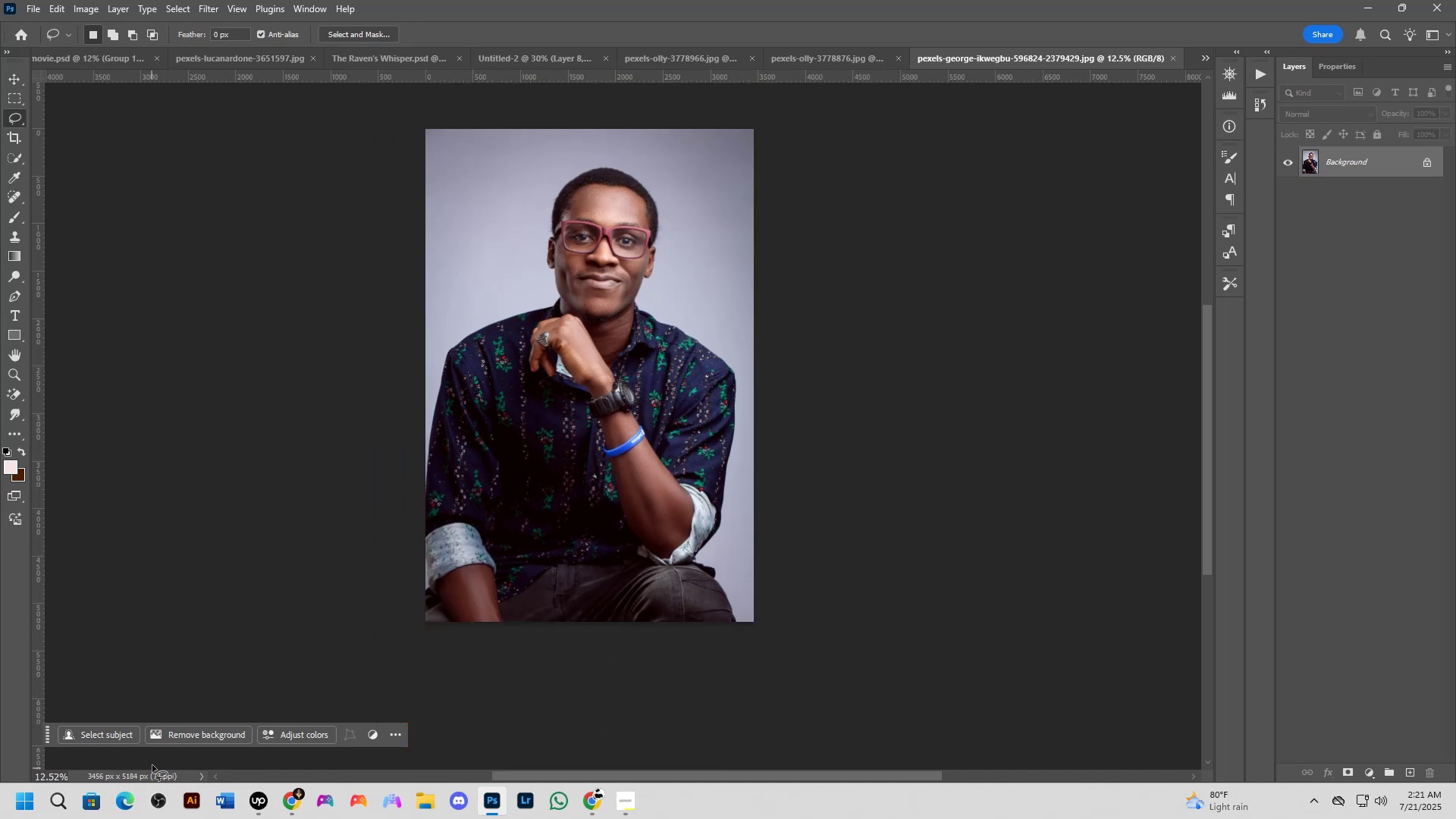 
left_click([165, 733])
 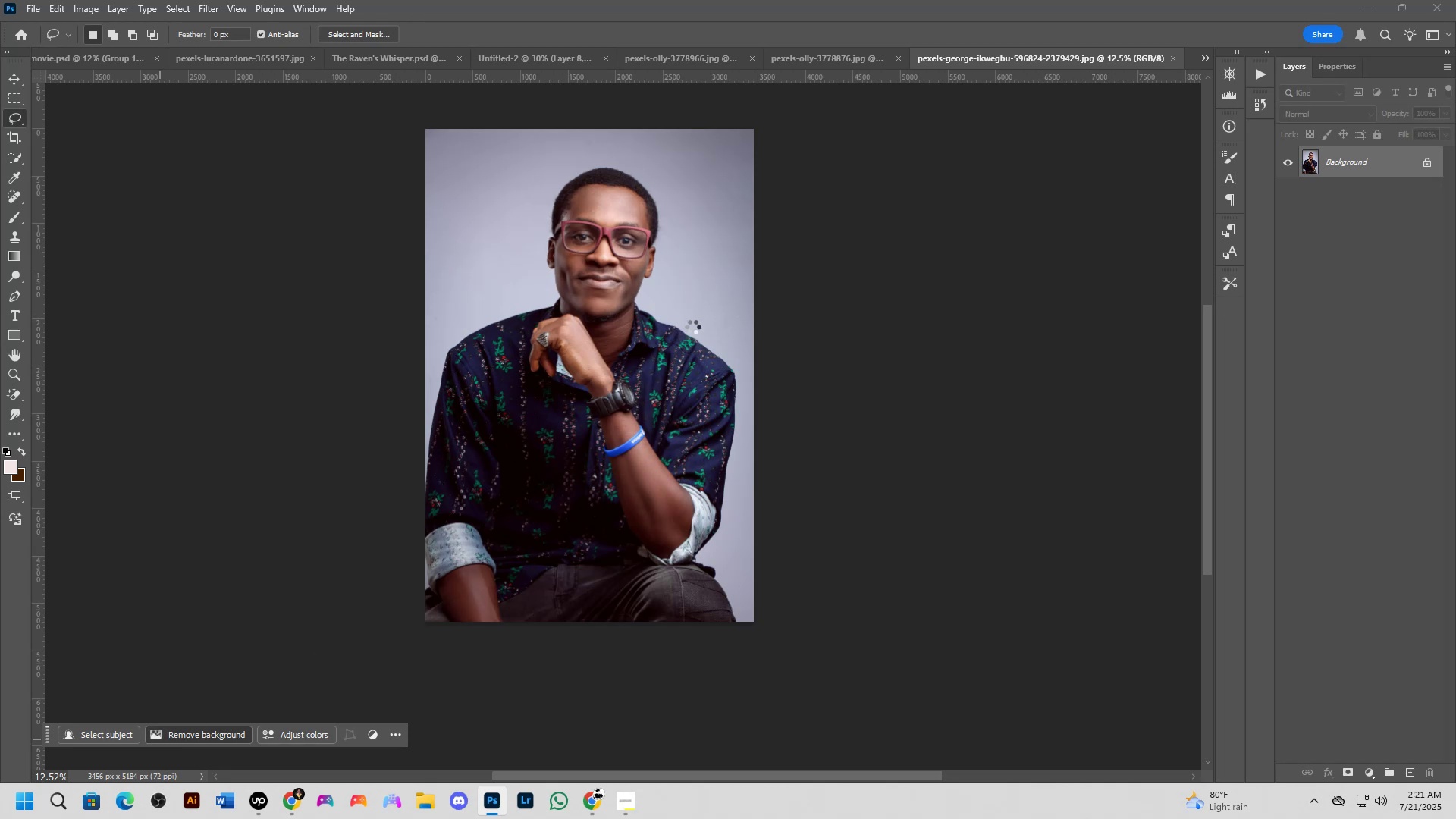 
key(Shift+ShiftLeft)
 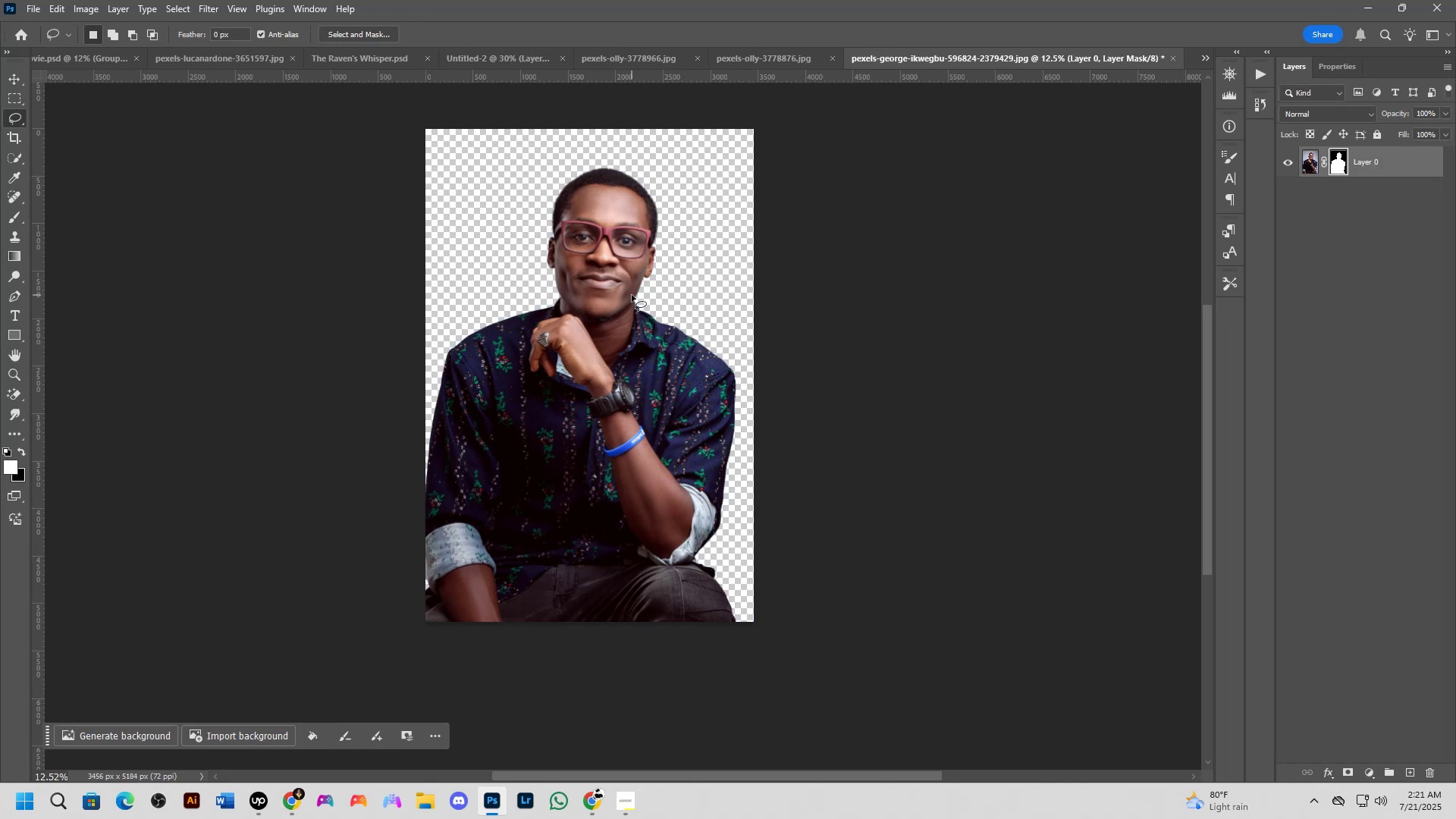 
scroll: coordinate [664, 290], scroll_direction: up, amount: 5.0
 